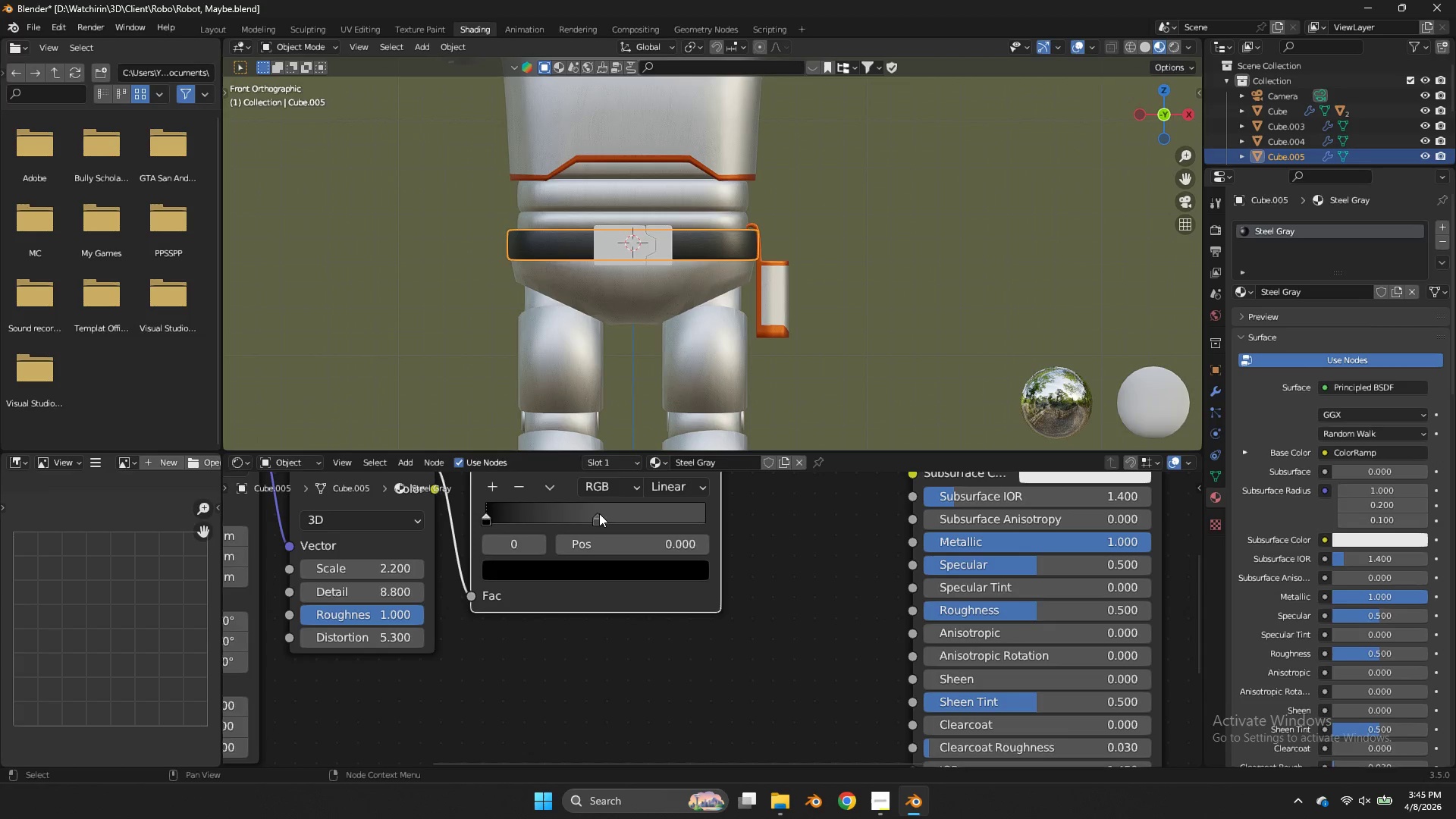 
left_click([598, 513])
 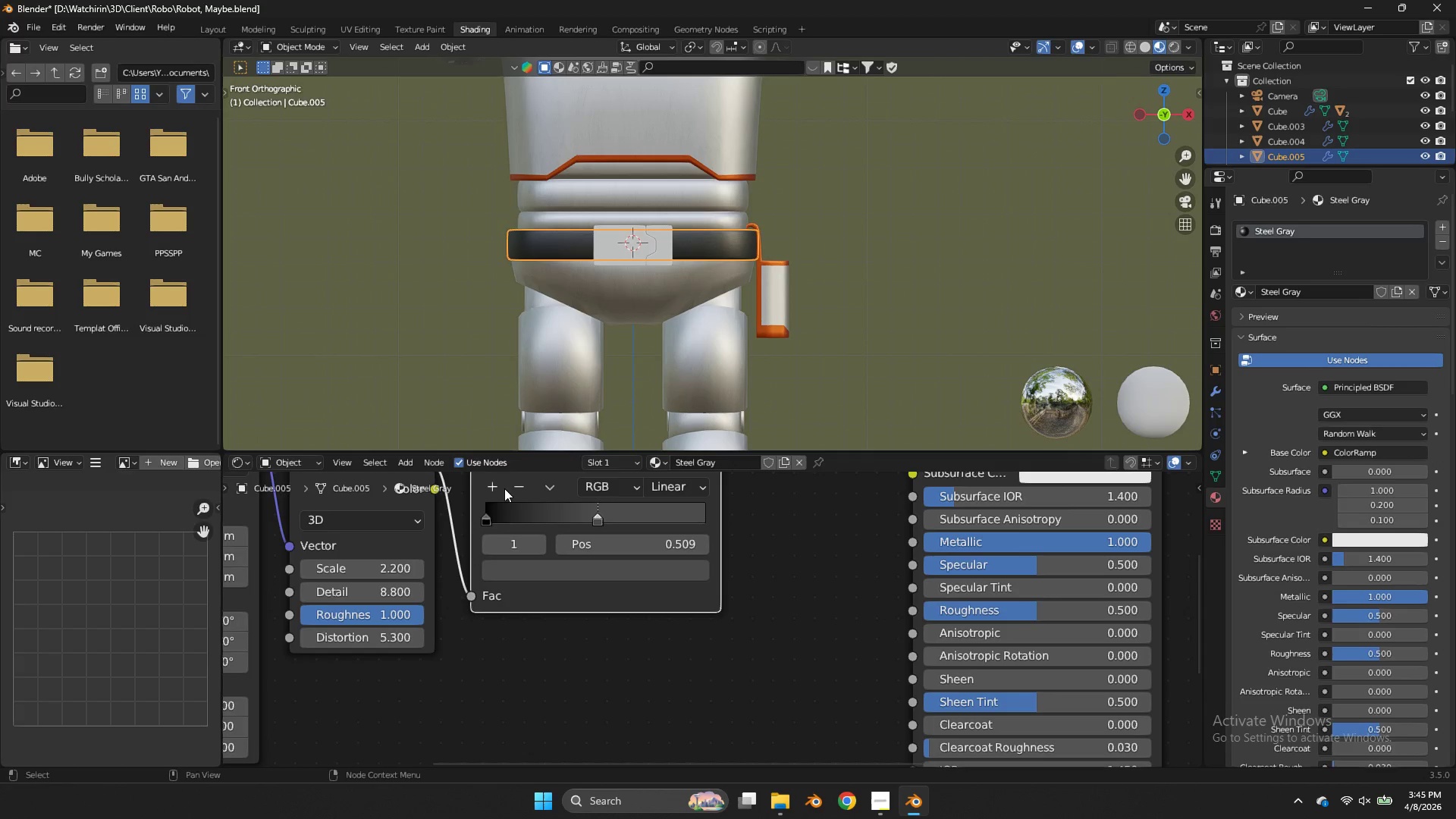 
left_click([495, 485])
 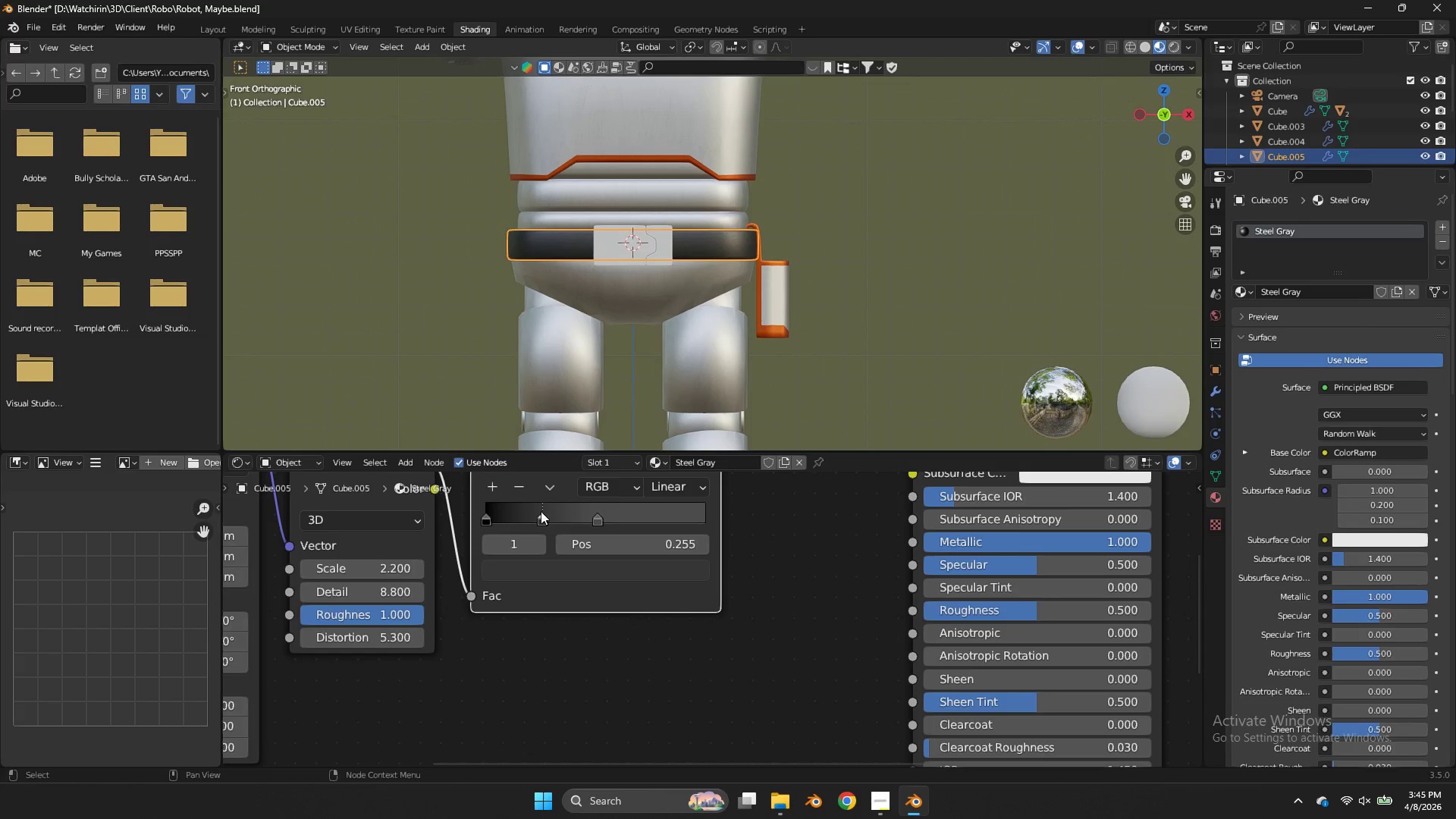 
left_click_drag(start_coordinate=[538, 511], to_coordinate=[522, 513])
 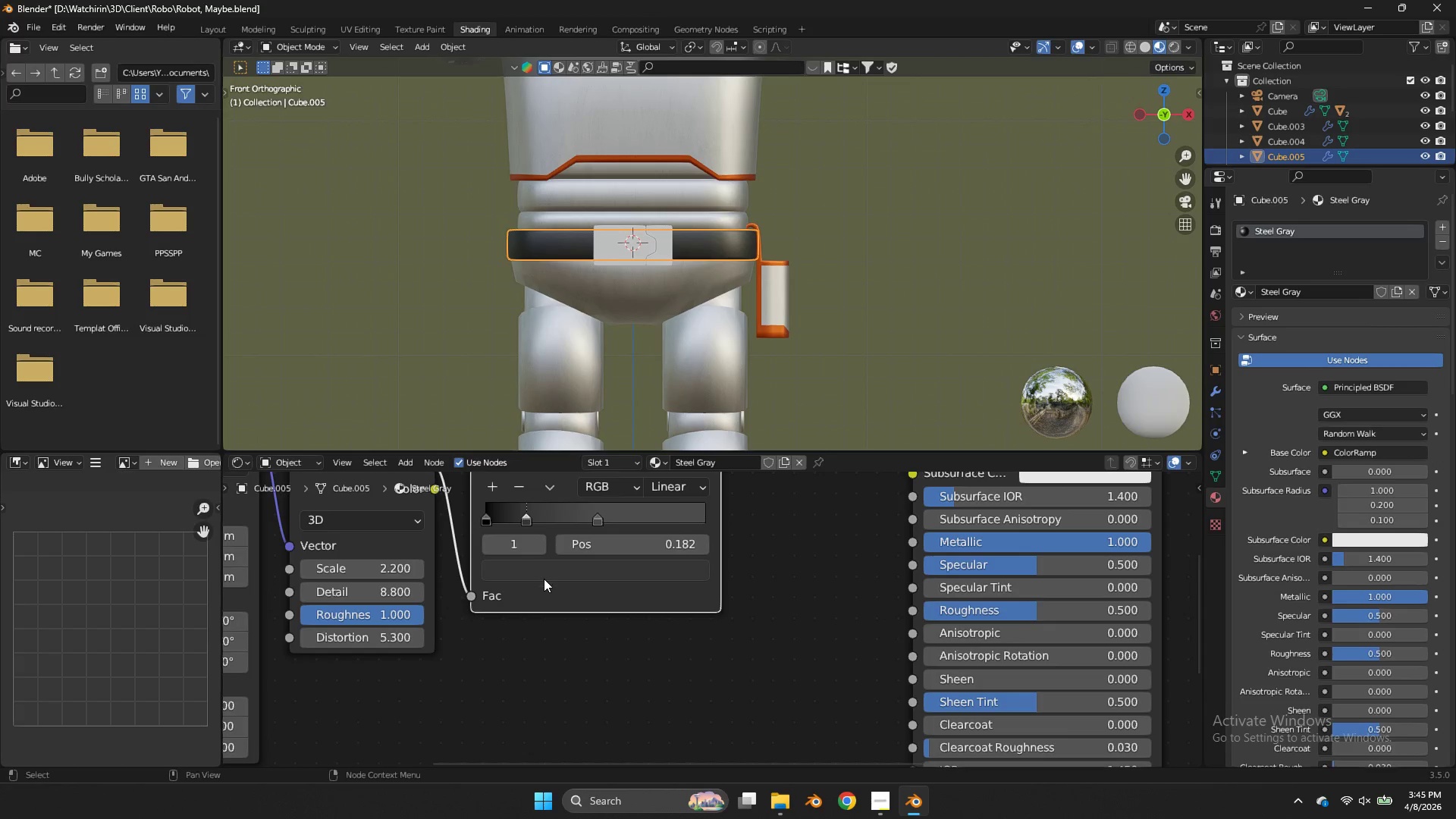 
left_click([544, 579])
 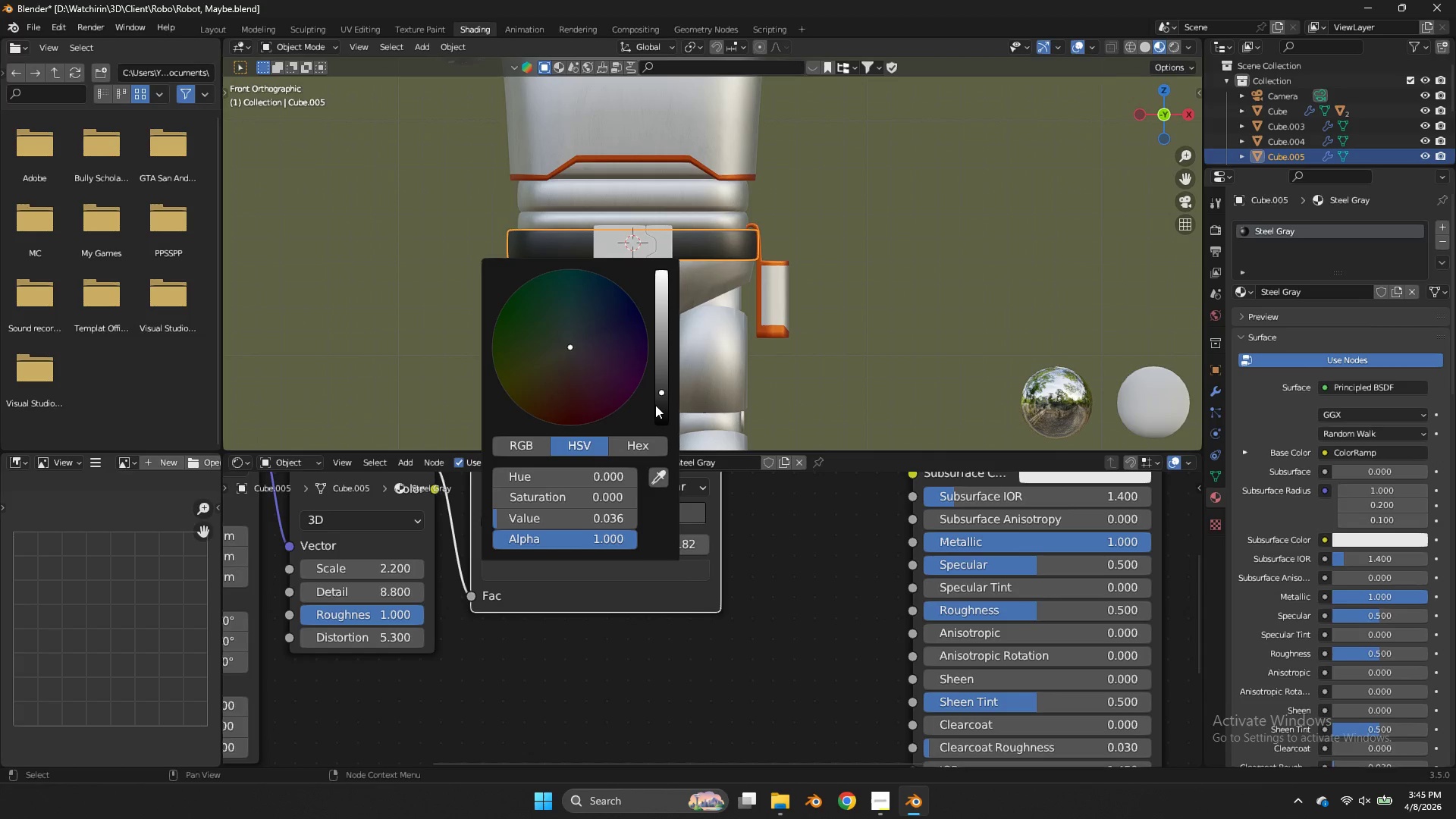 
left_click_drag(start_coordinate=[656, 403], to_coordinate=[664, 410])
 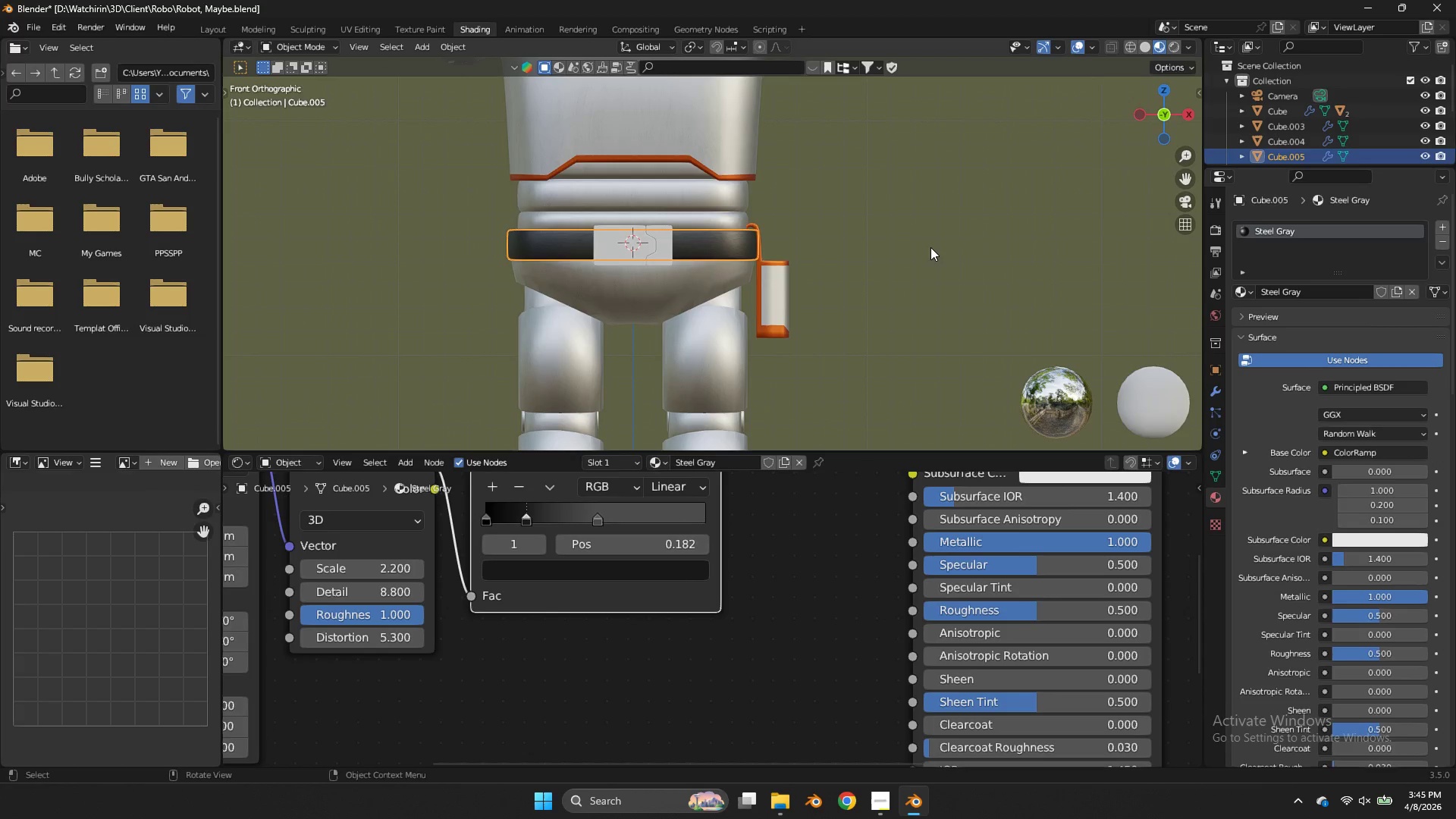 
left_click([930, 247])
 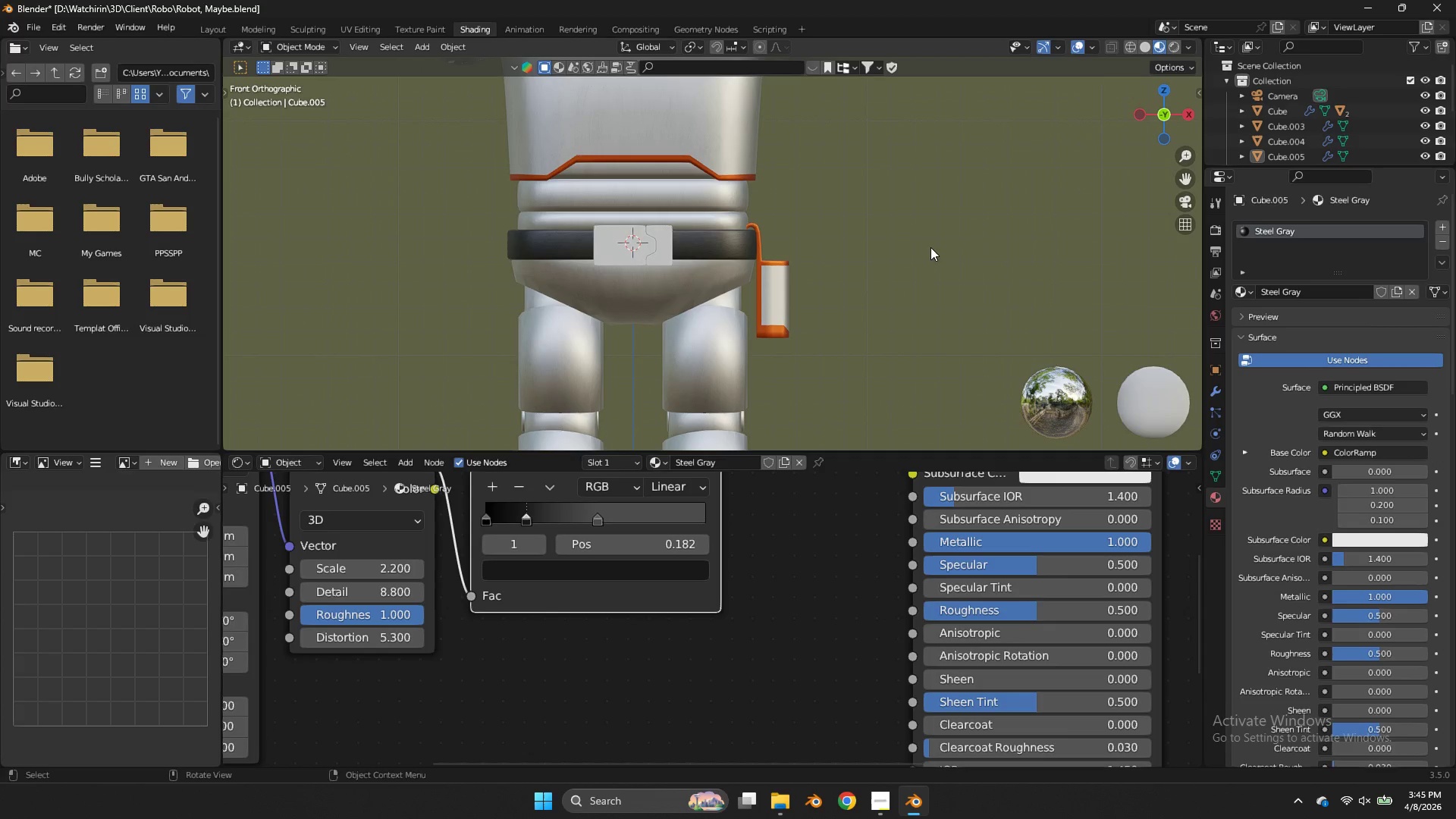 
scroll: coordinate [834, 266], scroll_direction: up, amount: 2.0
 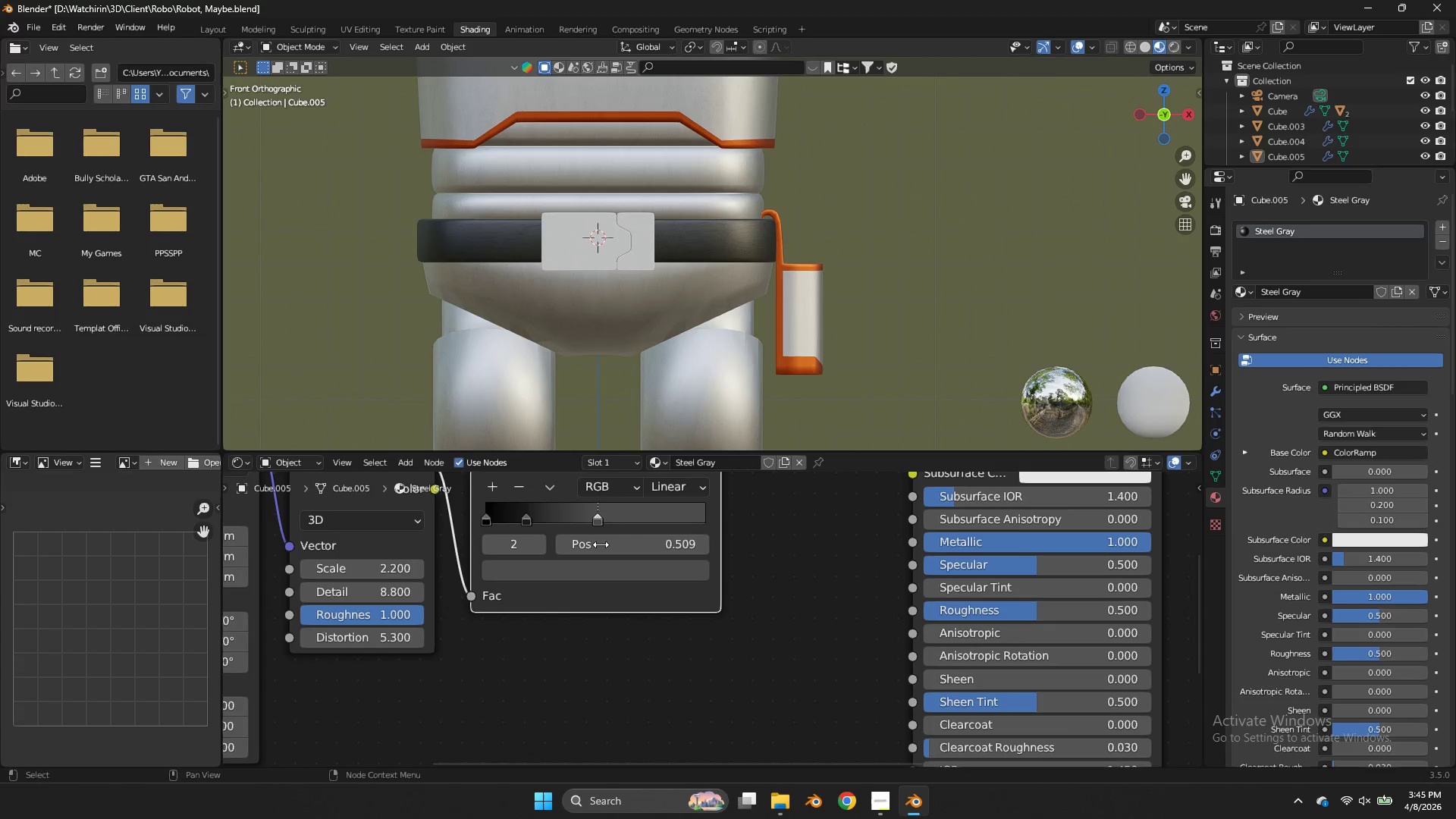 
double_click([595, 570])
 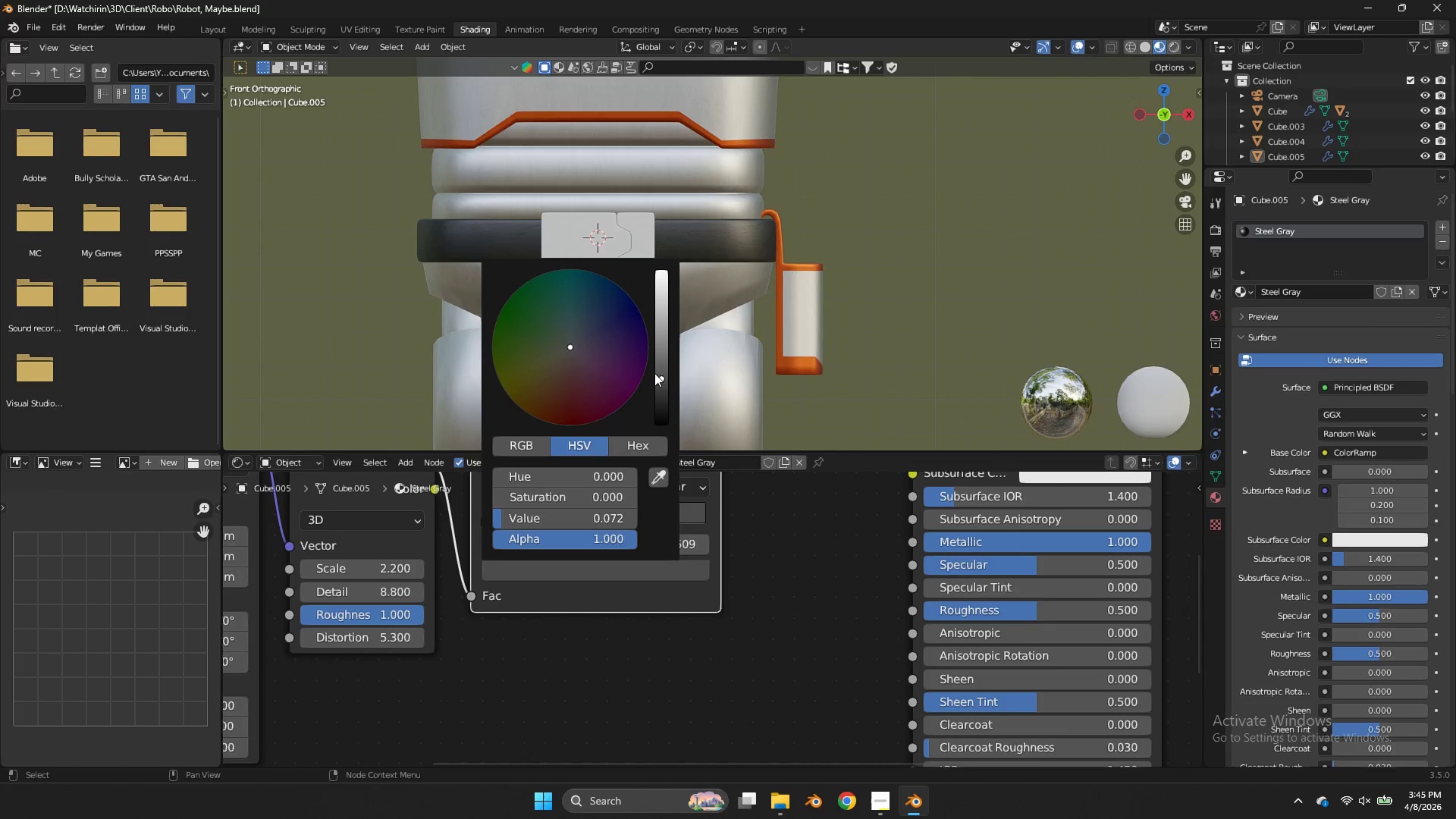 
left_click_drag(start_coordinate=[661, 370], to_coordinate=[668, 350])
 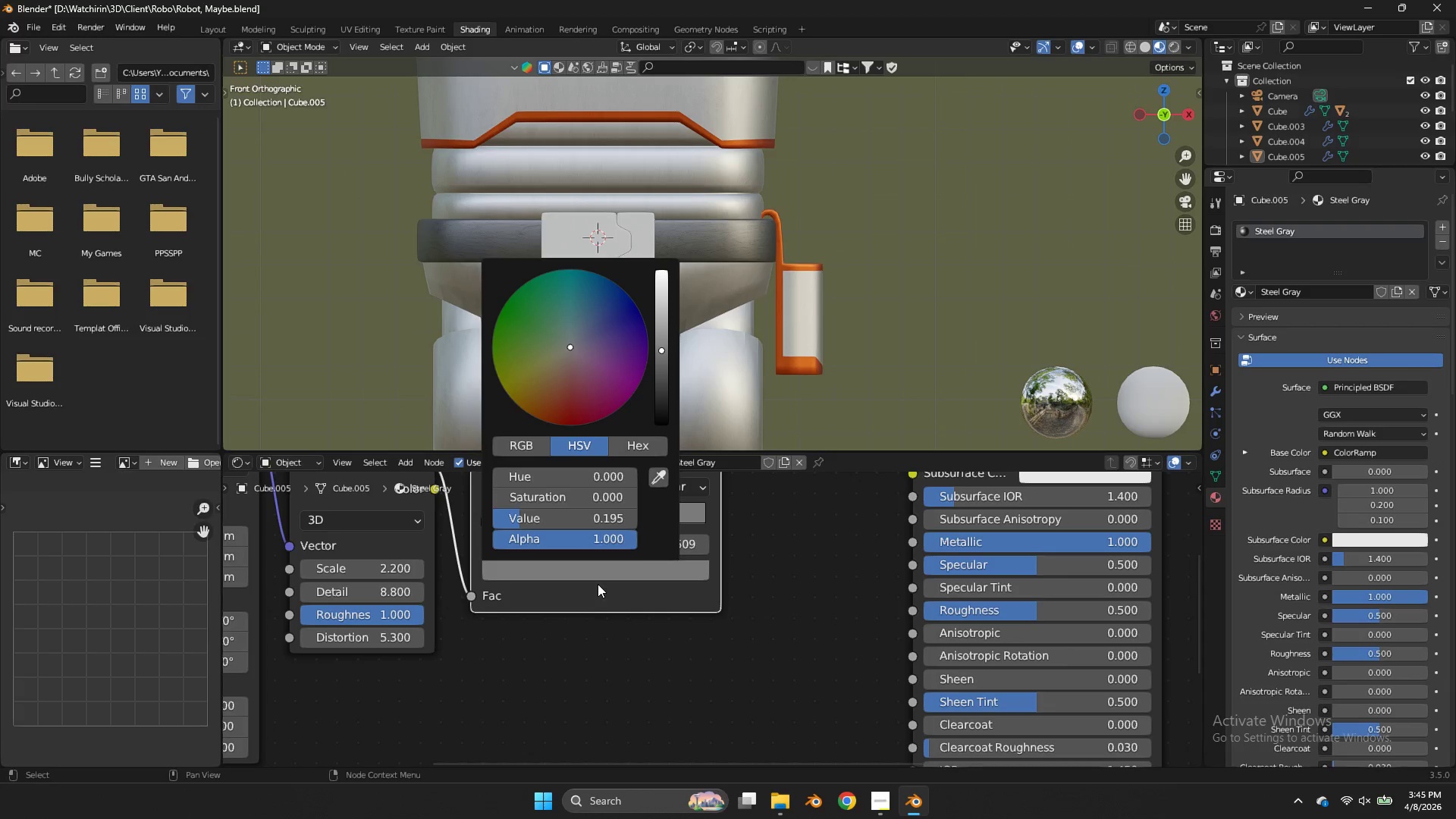 
left_click([590, 599])
 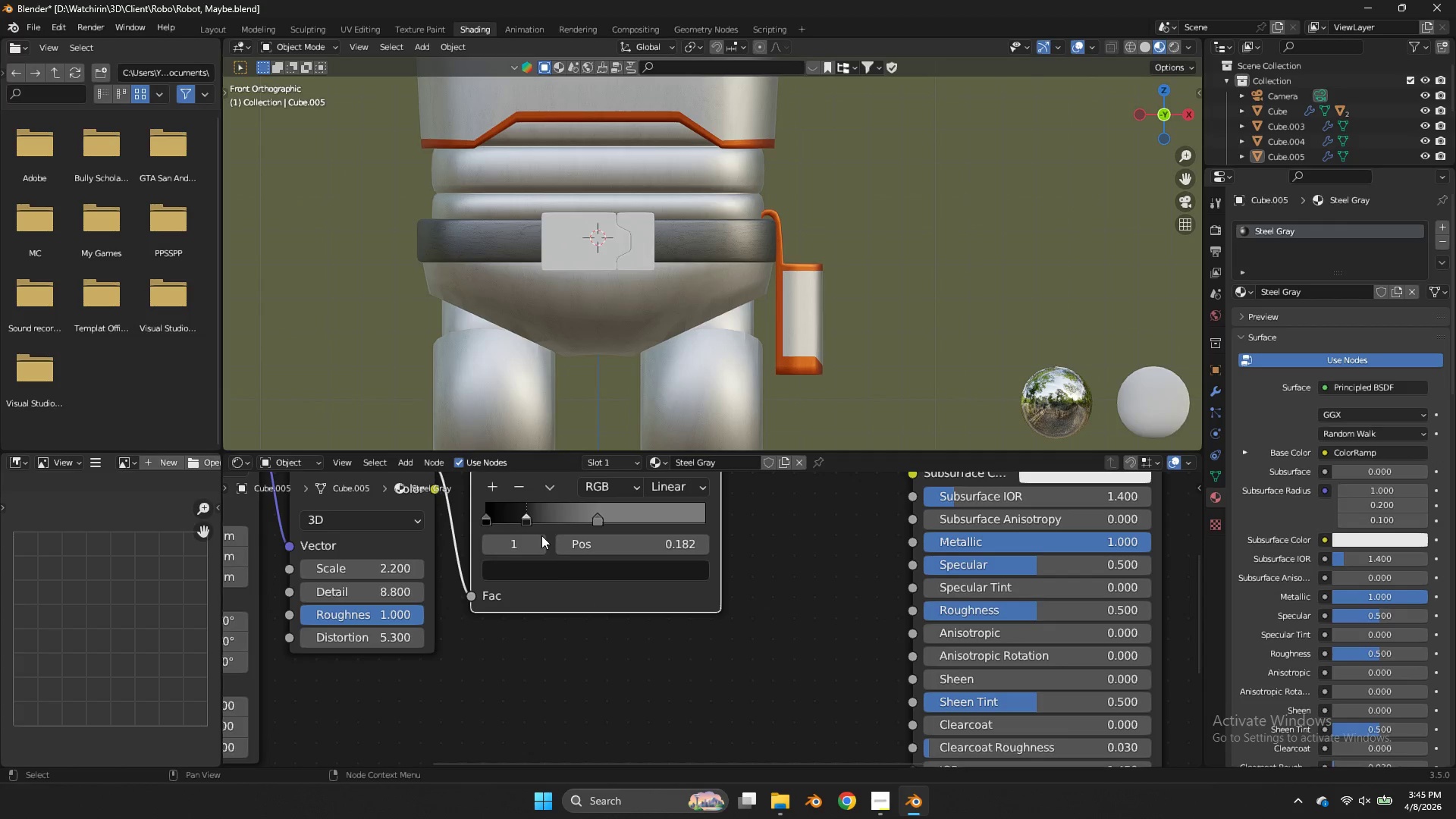 
double_click([557, 573])
 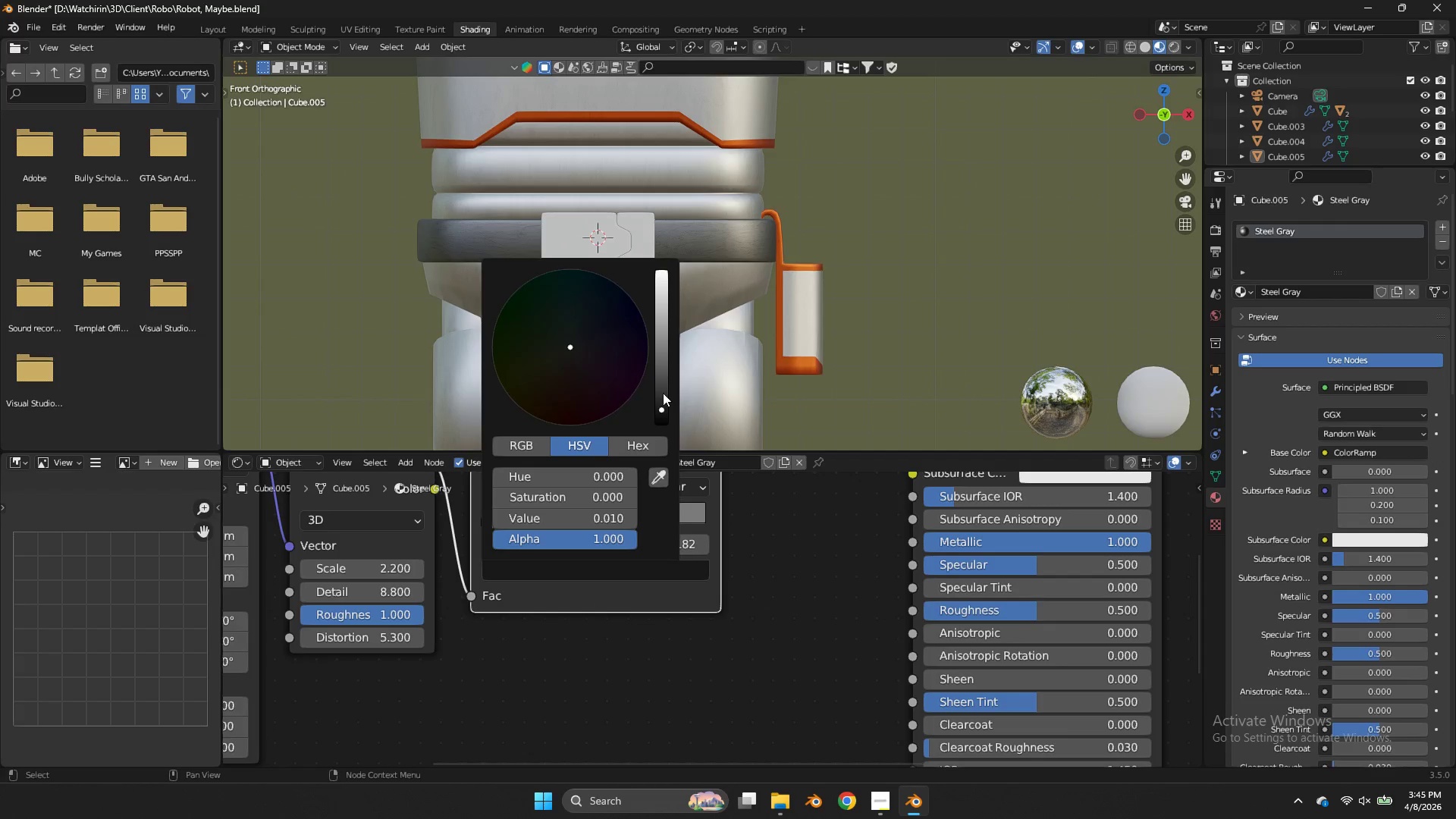 
left_click_drag(start_coordinate=[663, 393], to_coordinate=[654, 383])
 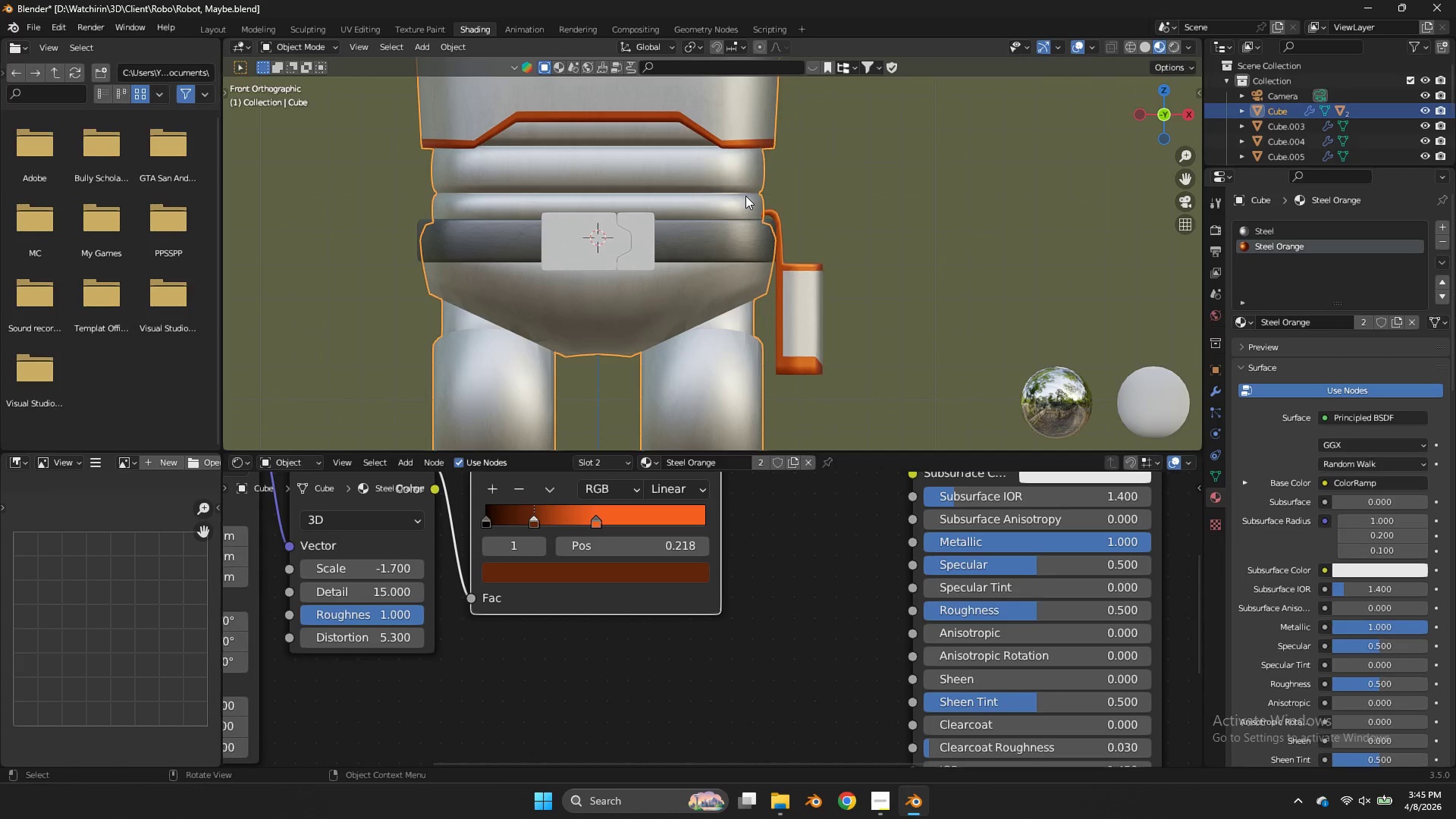 
key(Tab)
 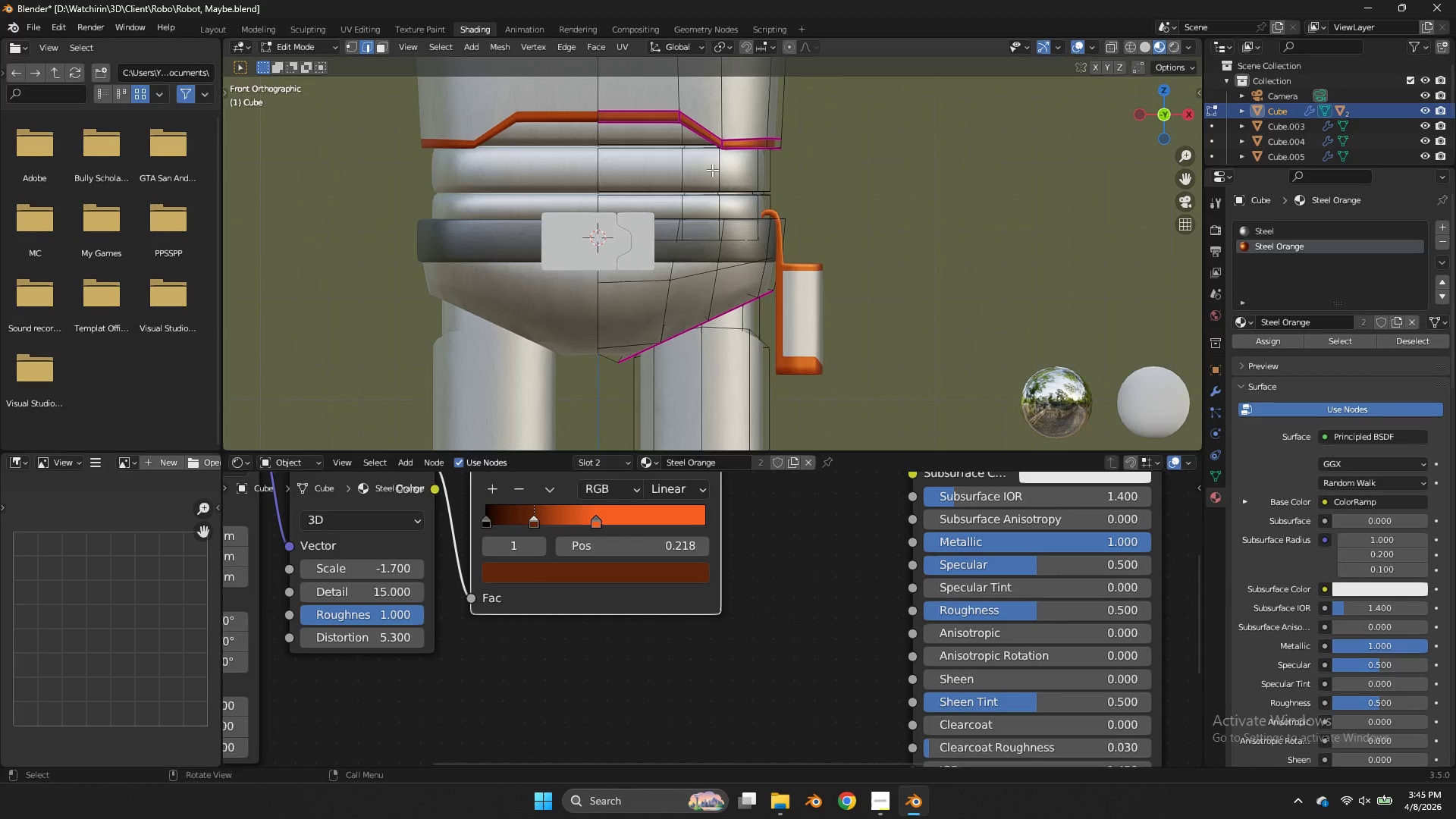 
left_click([712, 170])
 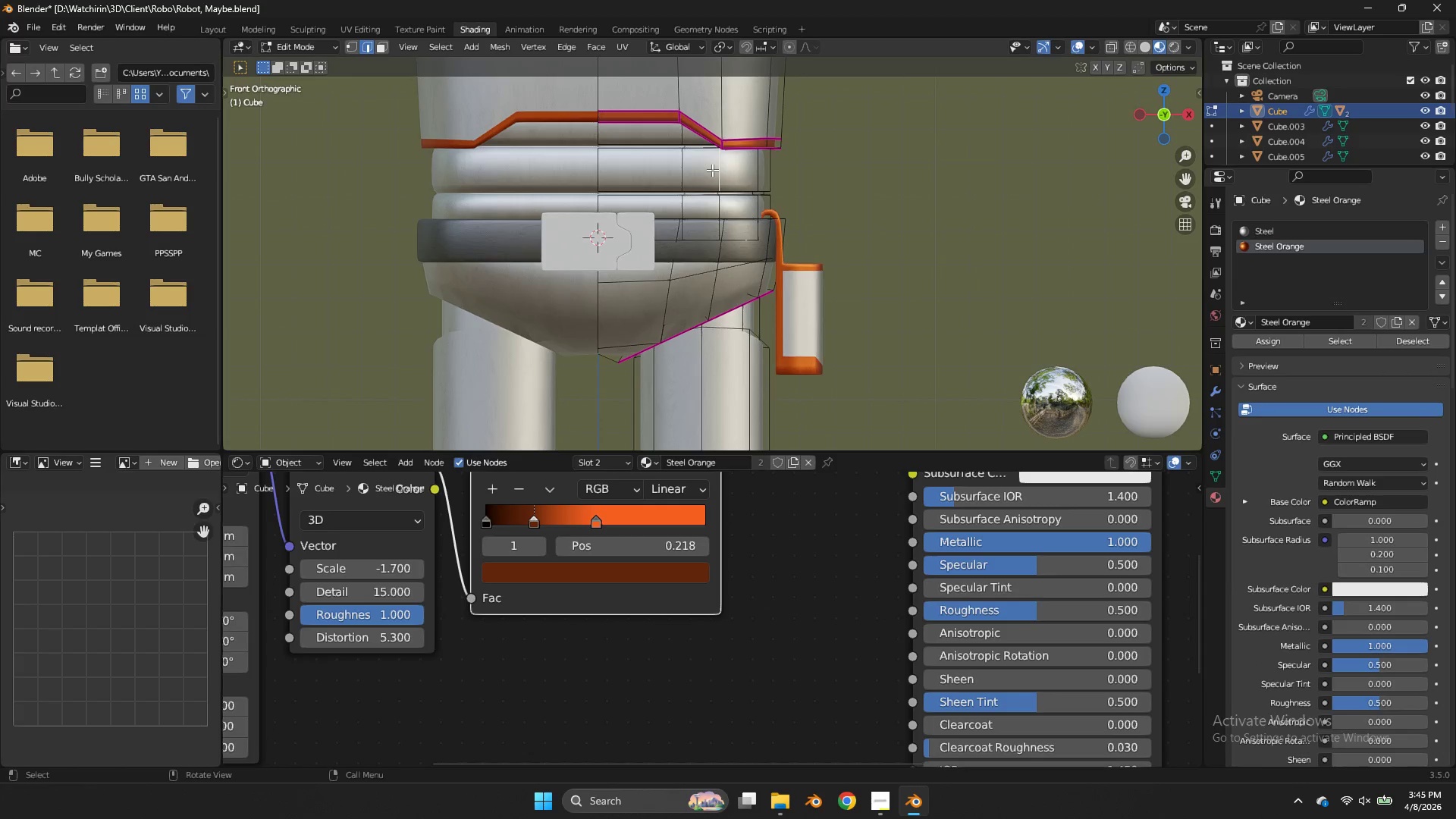 
key(L)
 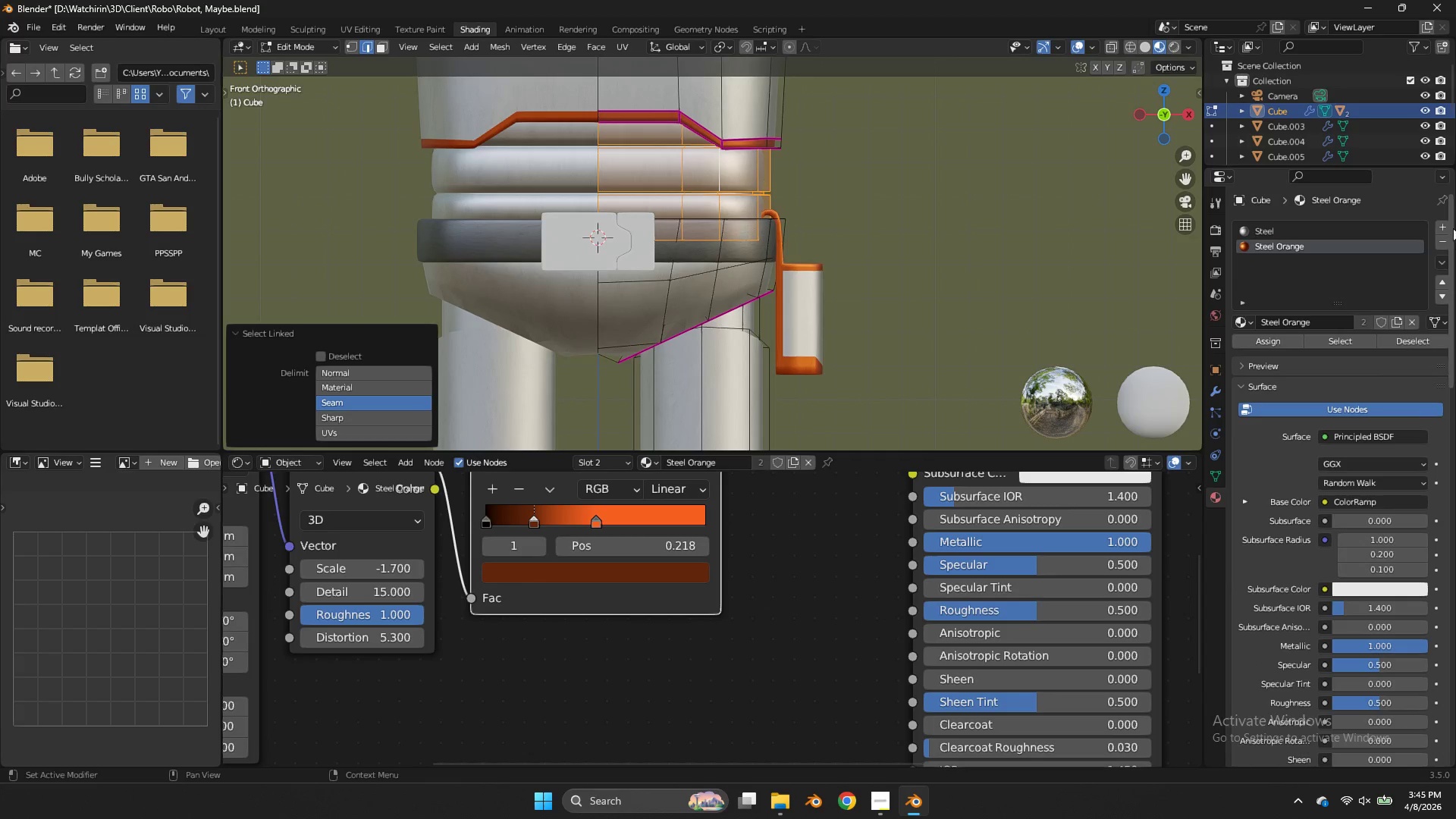 
left_click([1443, 222])
 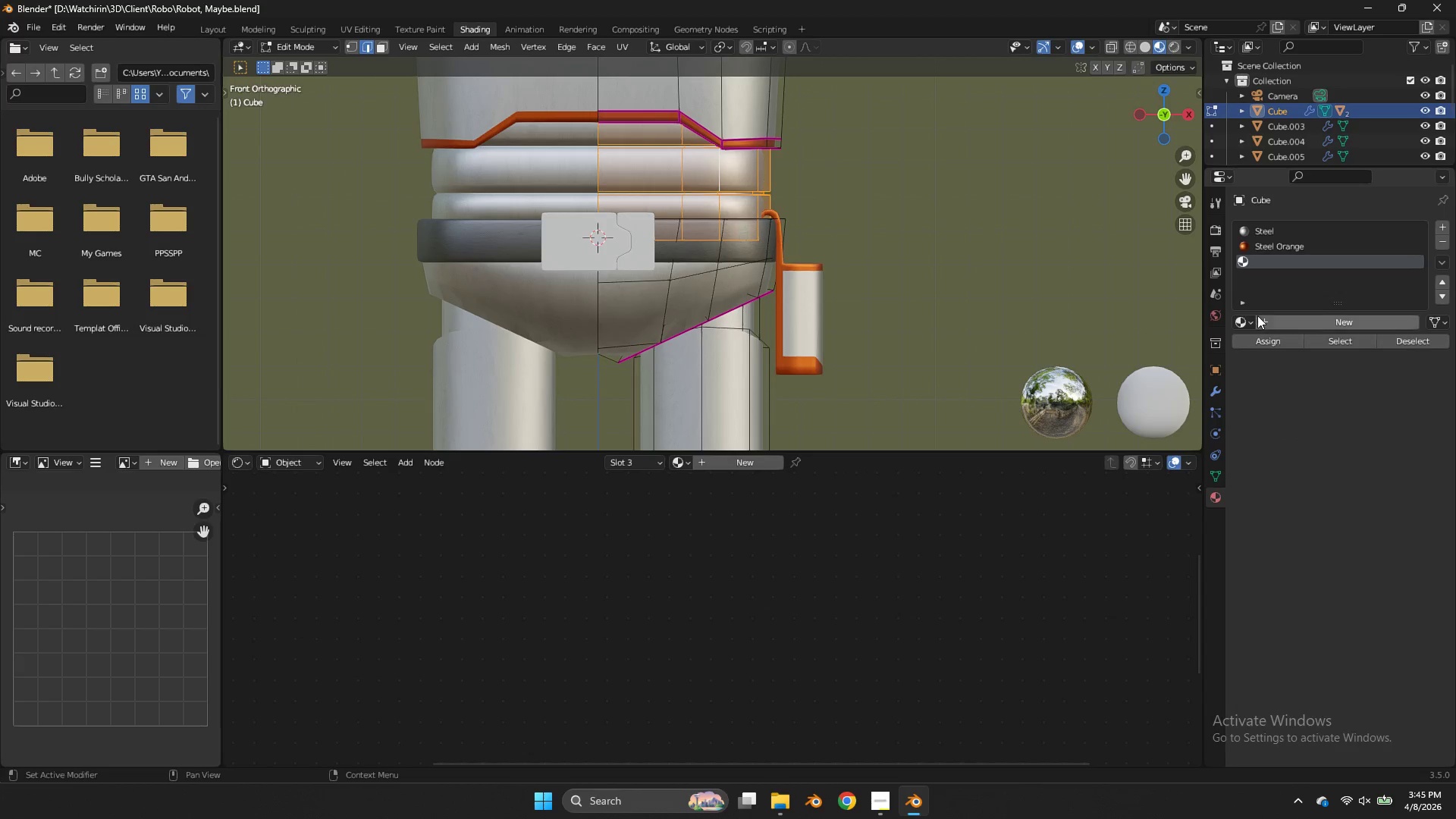 
left_click([1250, 321])
 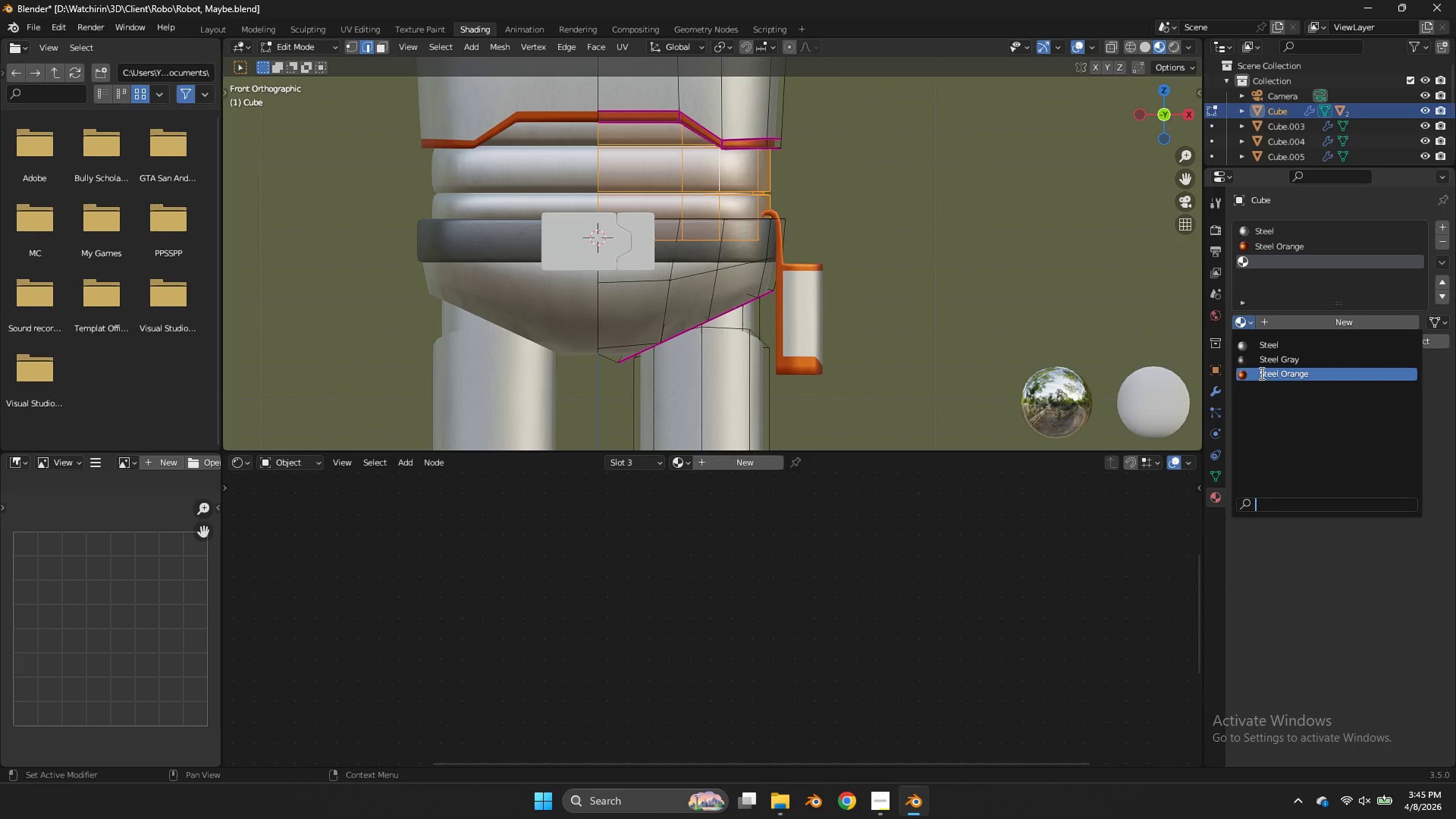 
left_click([1257, 363])
 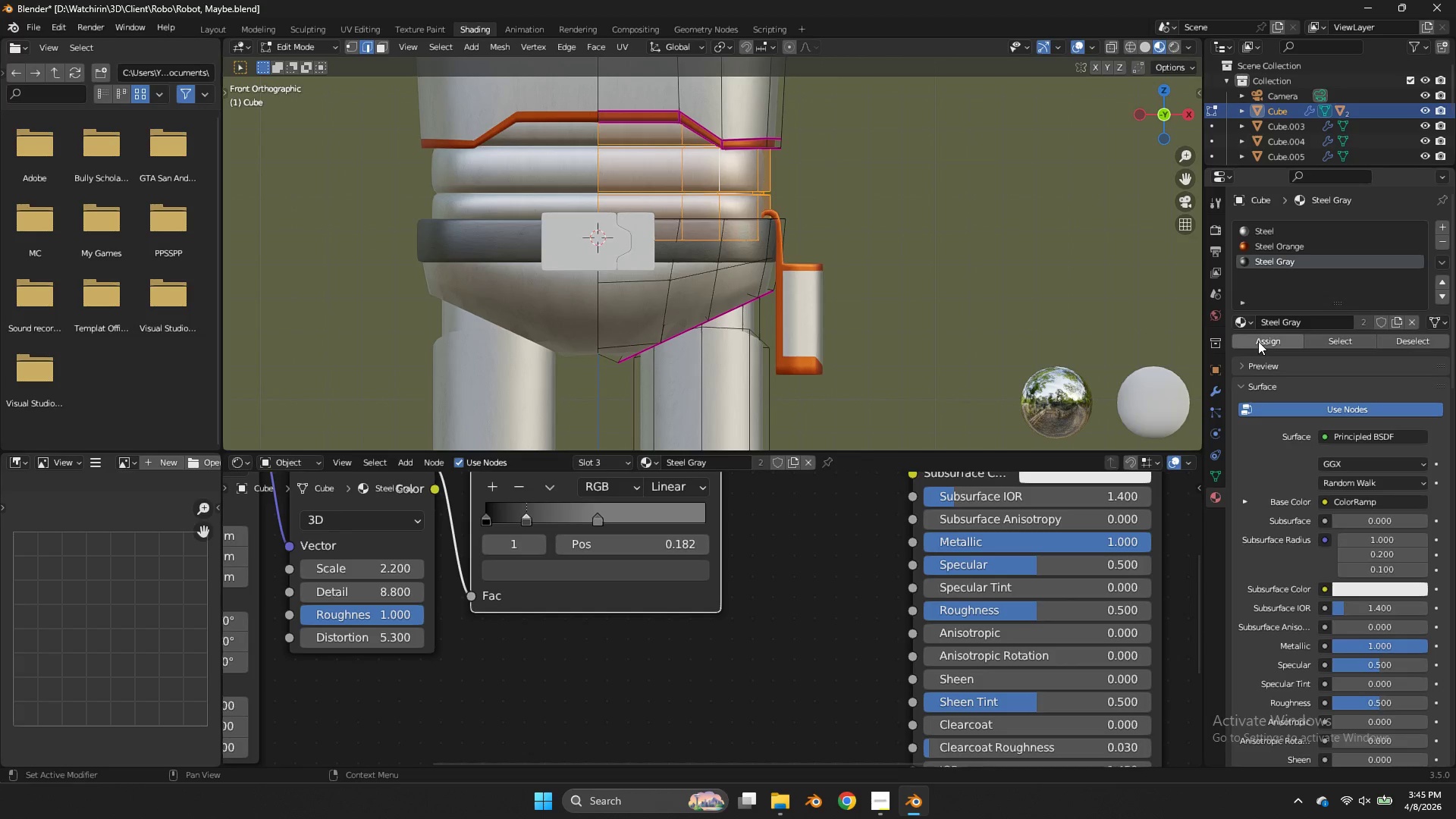 
left_click([1258, 340])
 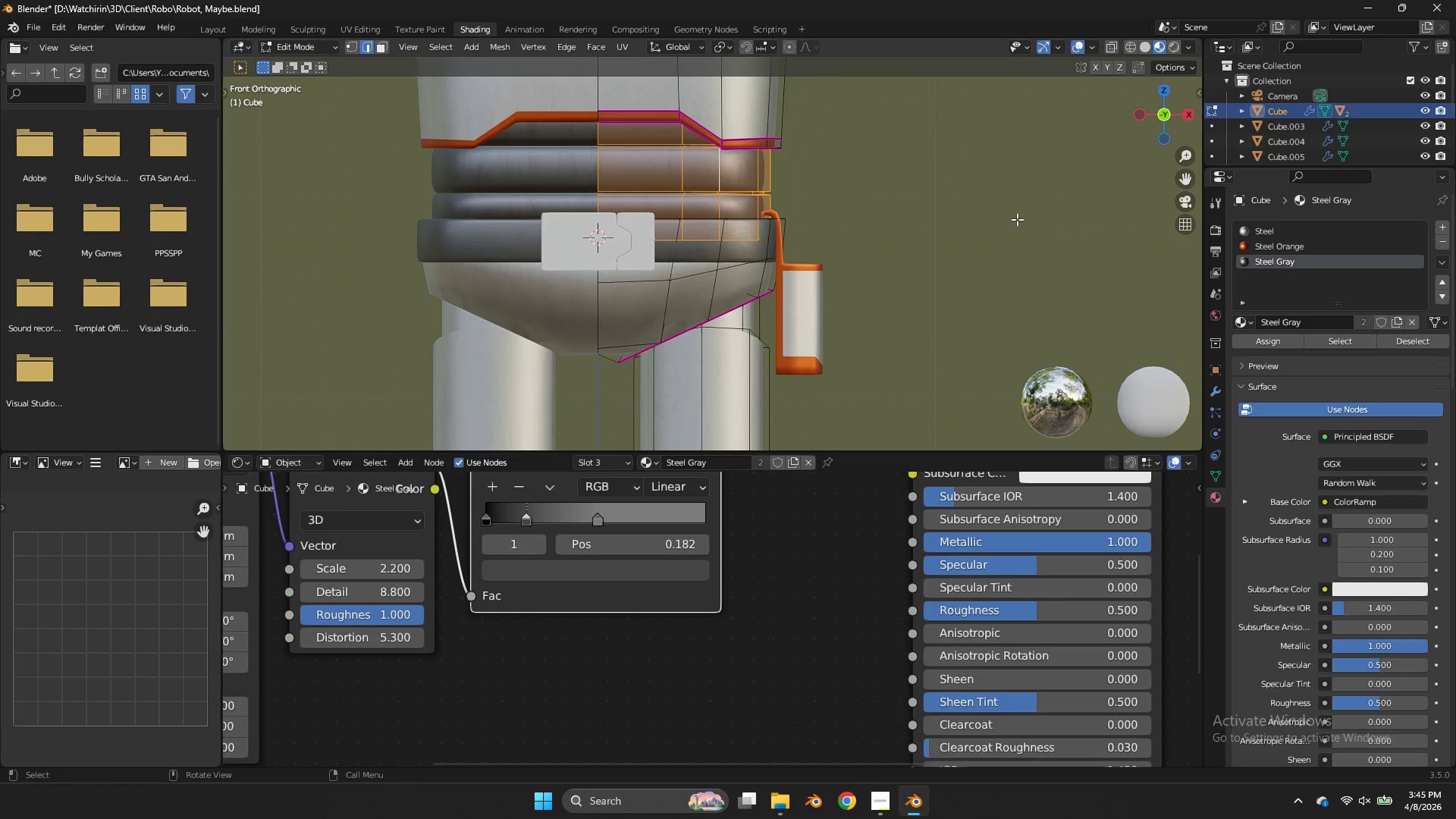 
left_click([1017, 219])
 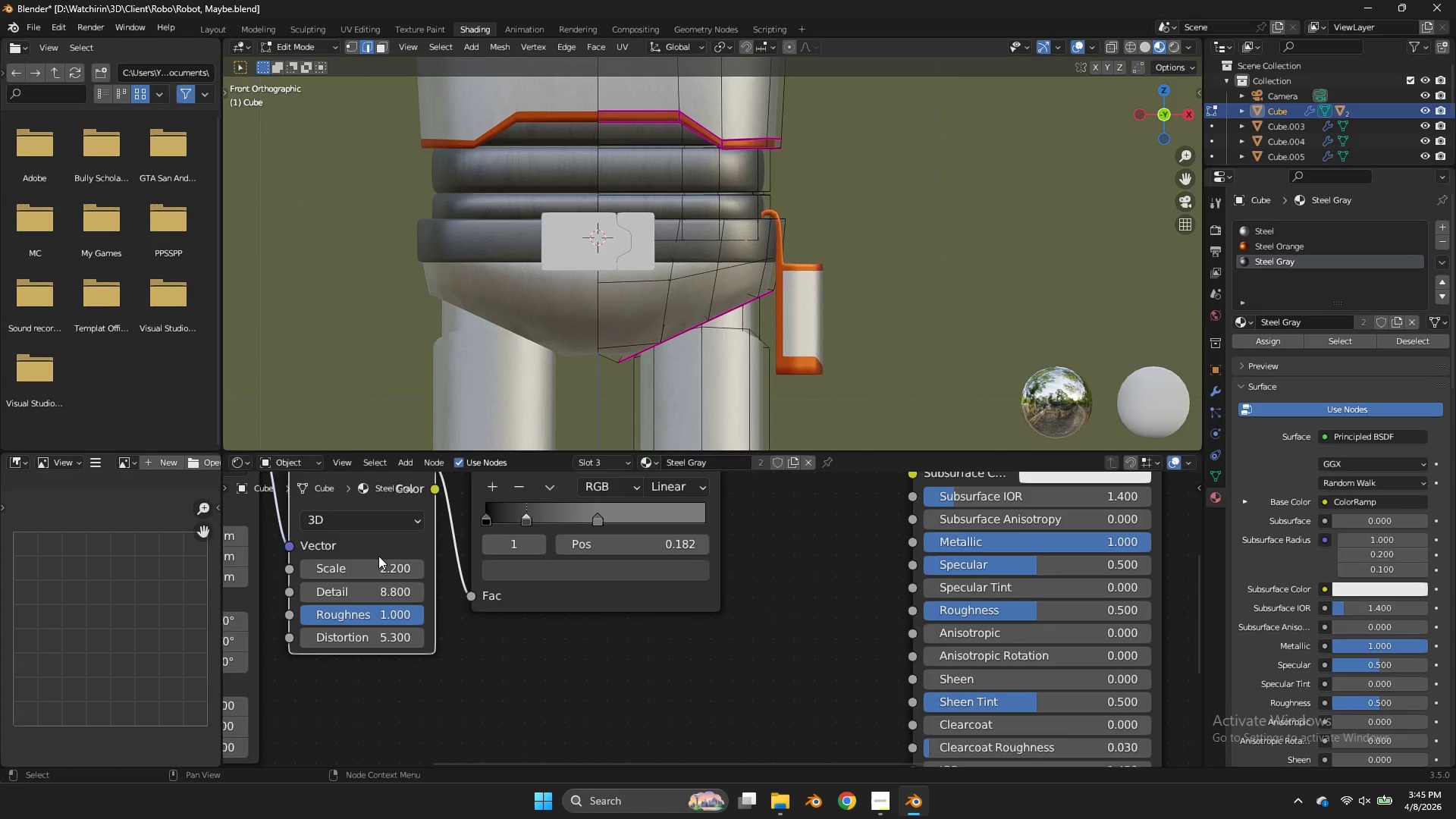 
left_click_drag(start_coordinate=[382, 566], to_coordinate=[679, 374])
 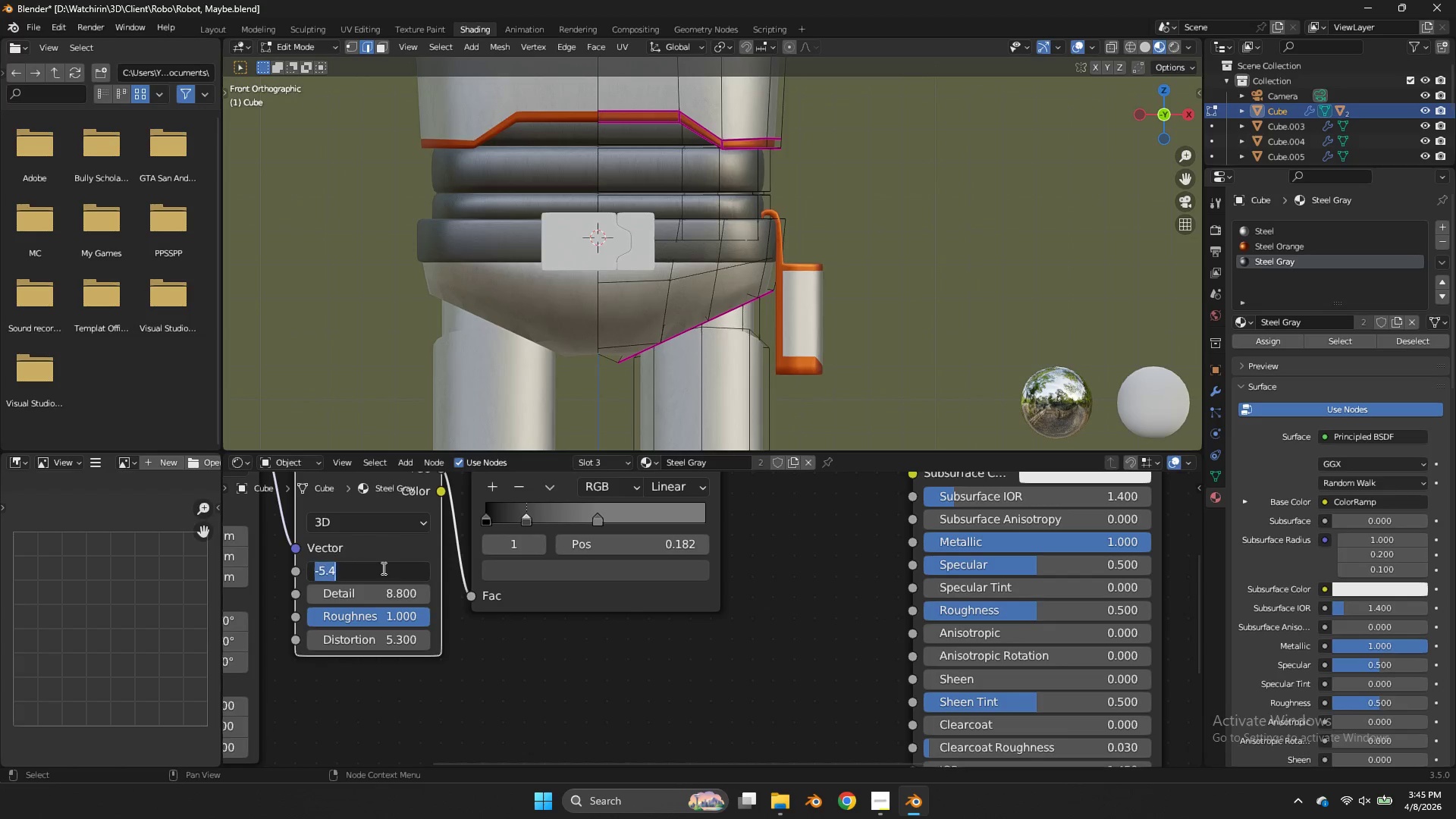 
left_click([382, 568])
 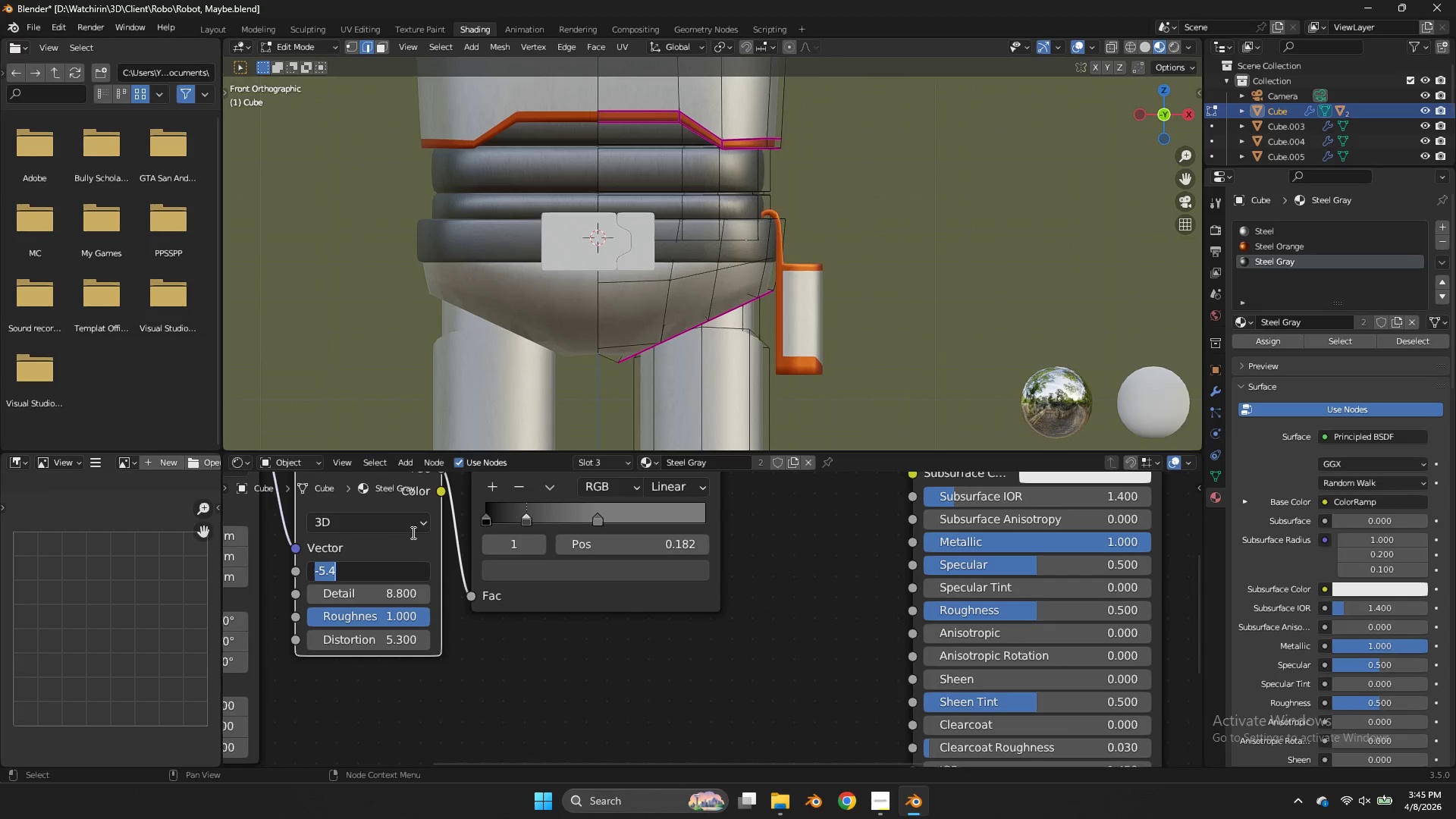 
key(1)
 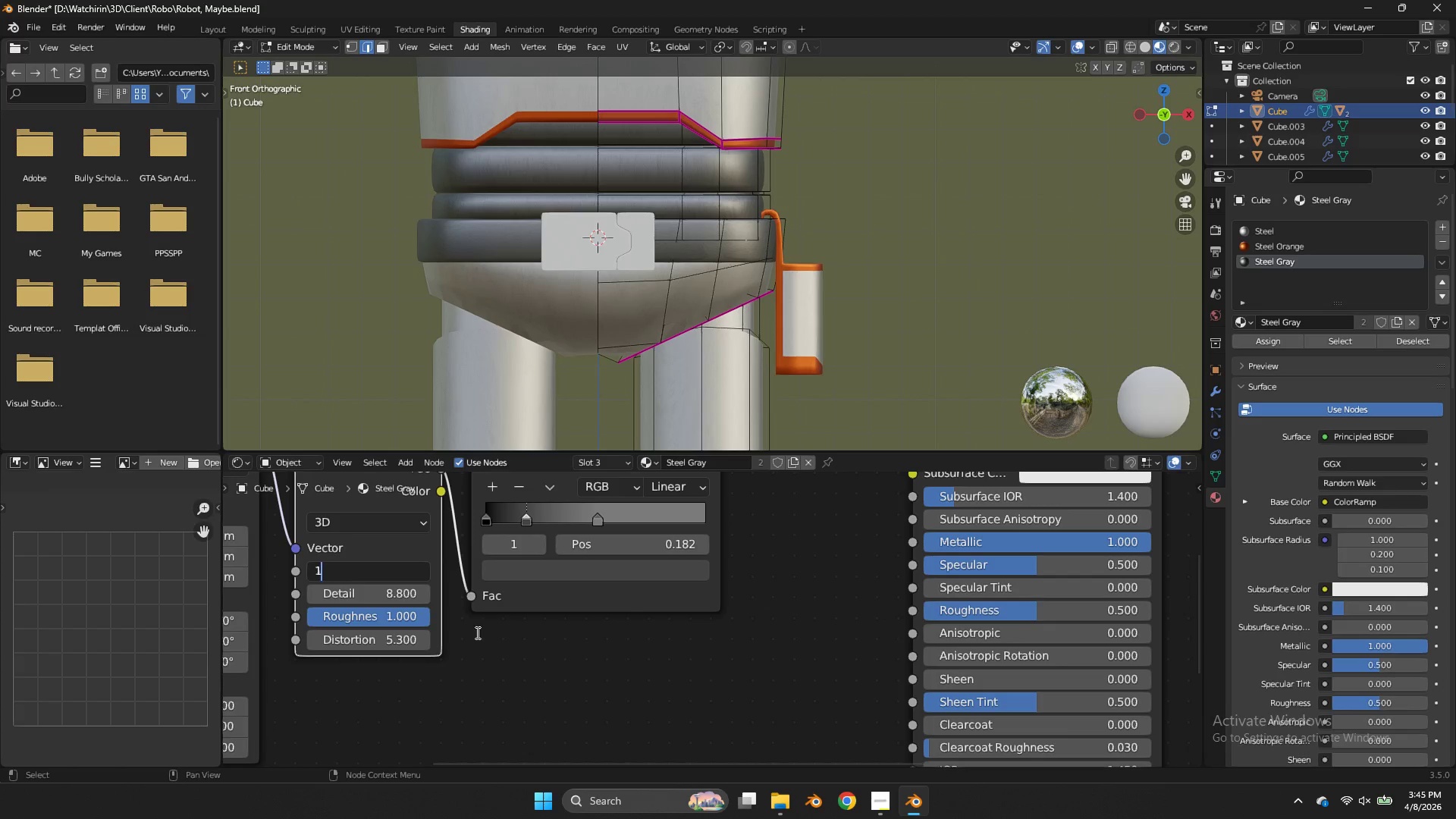 
left_click([476, 632])
 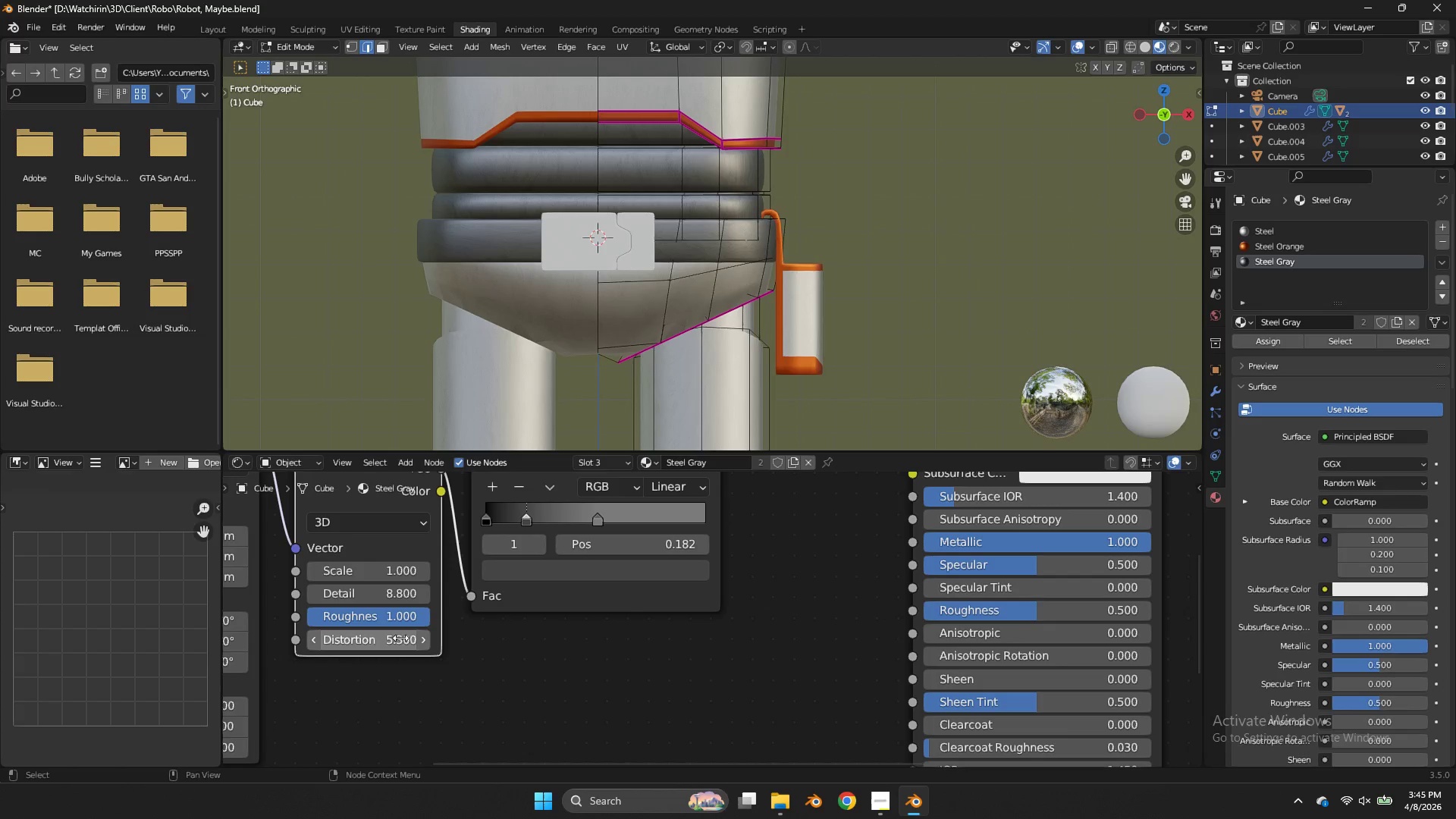 
left_click_drag(start_coordinate=[400, 634], to_coordinate=[547, 458])
 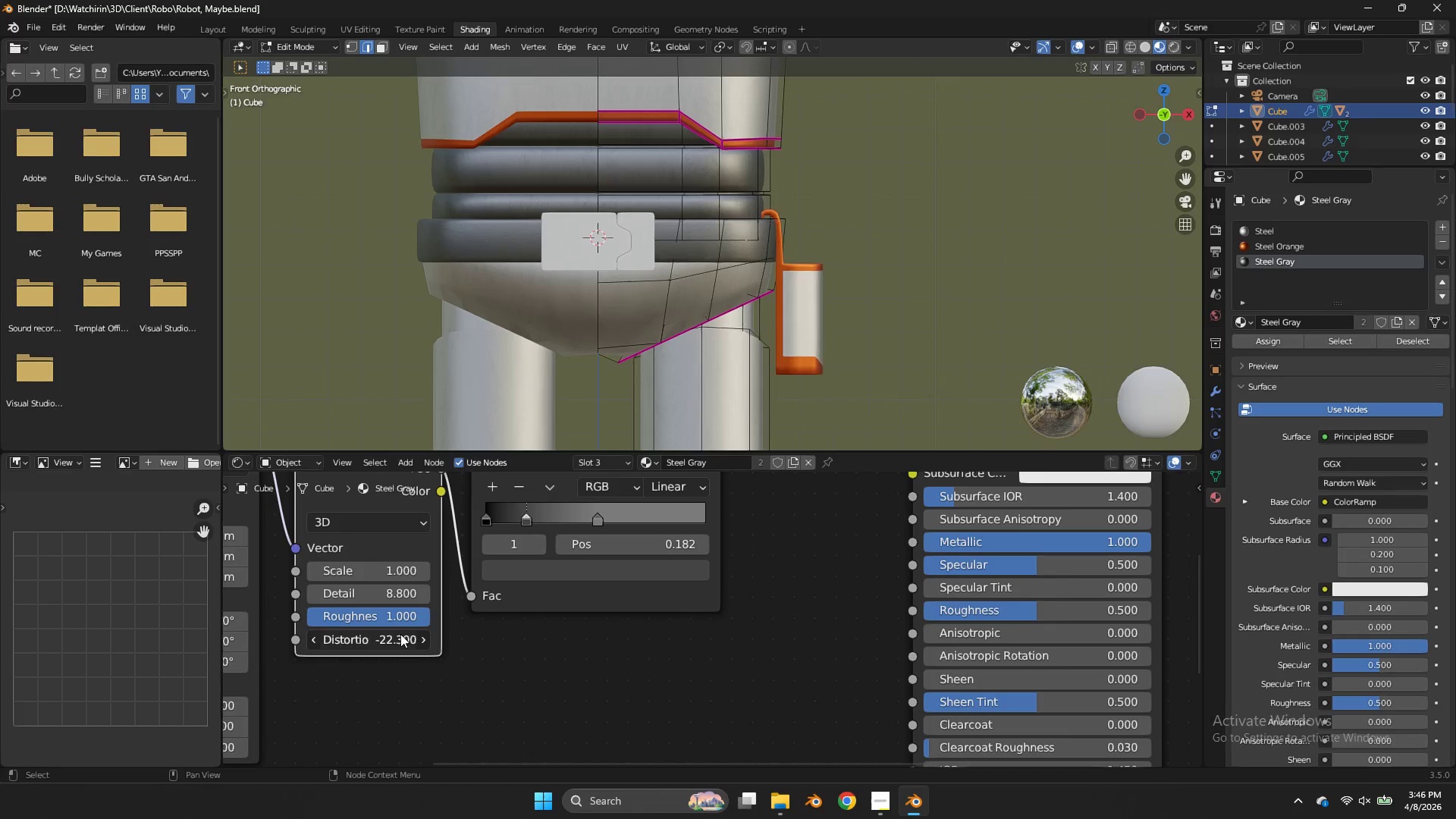 
left_click([400, 634])
 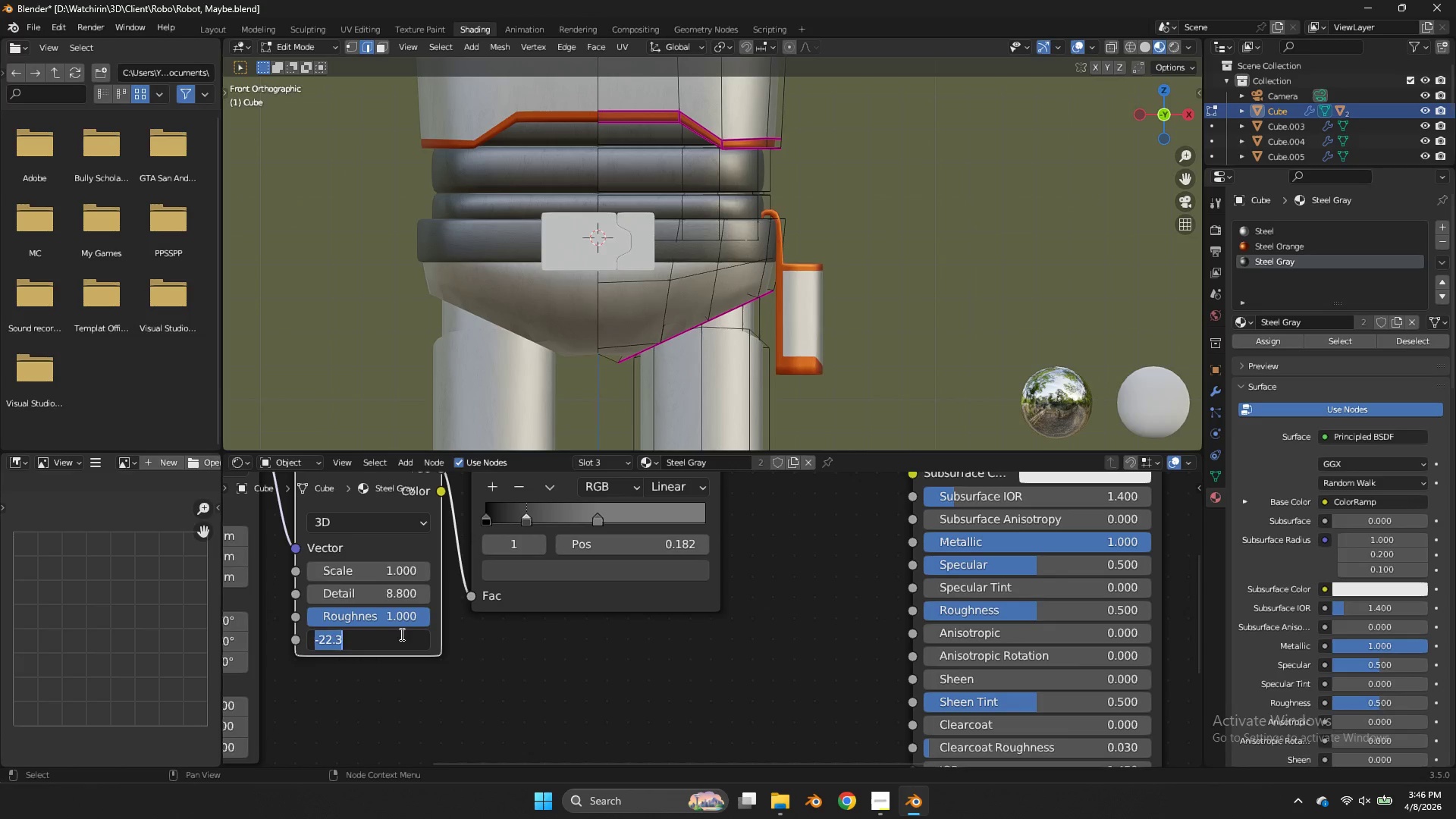 
key(1)
 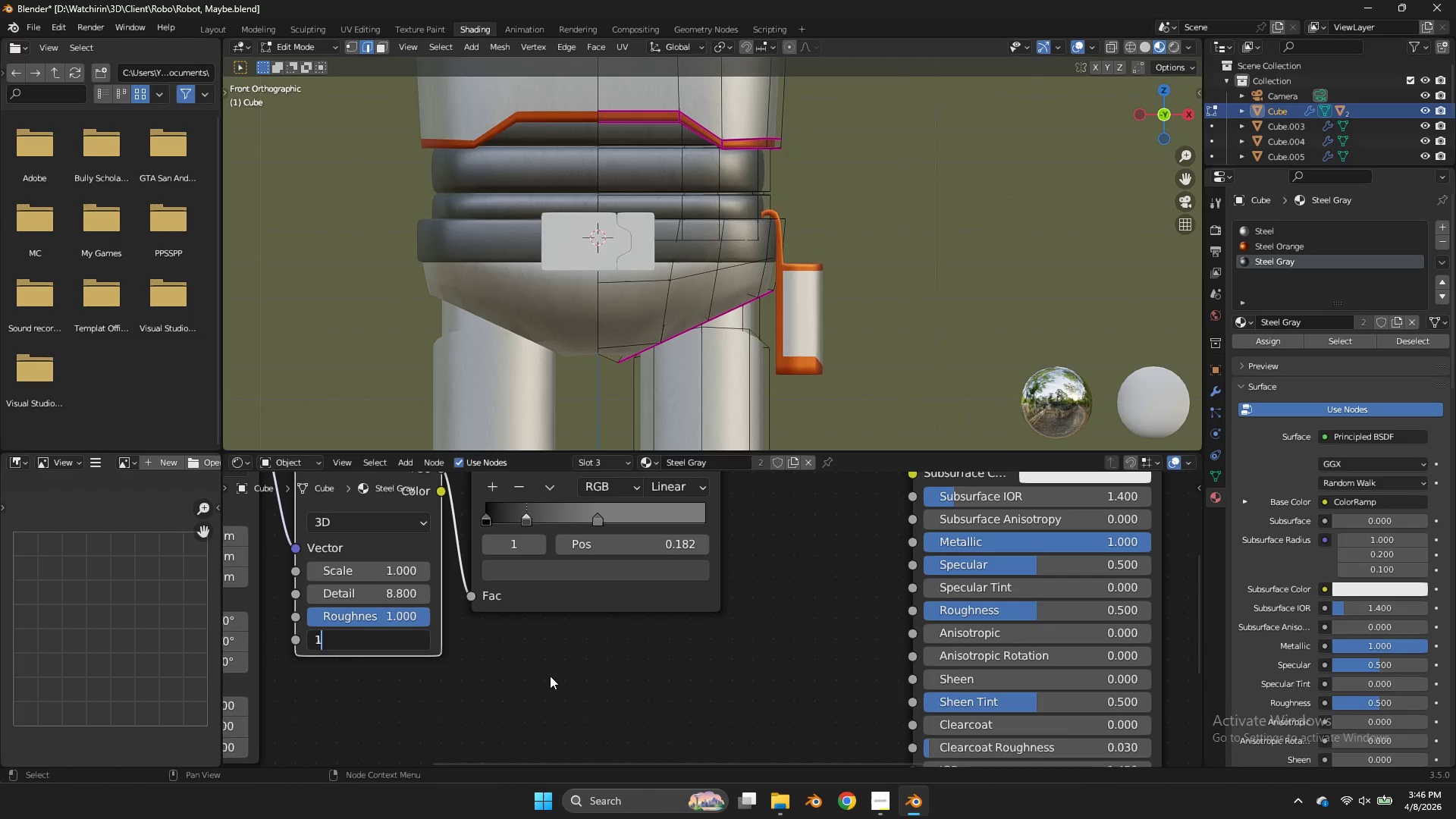 
double_click([550, 676])
 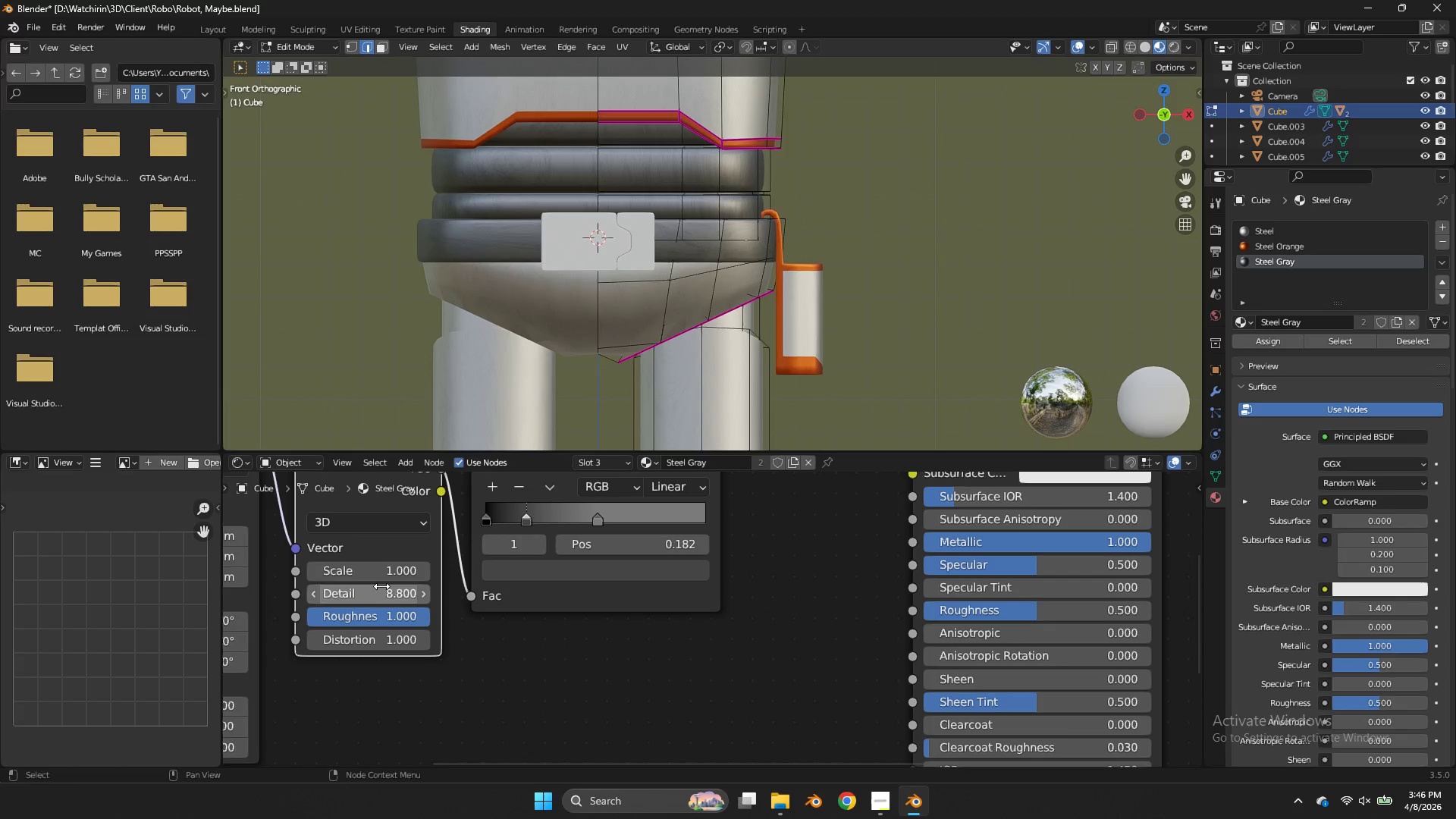 
left_click_drag(start_coordinate=[382, 595], to_coordinate=[672, 406])
 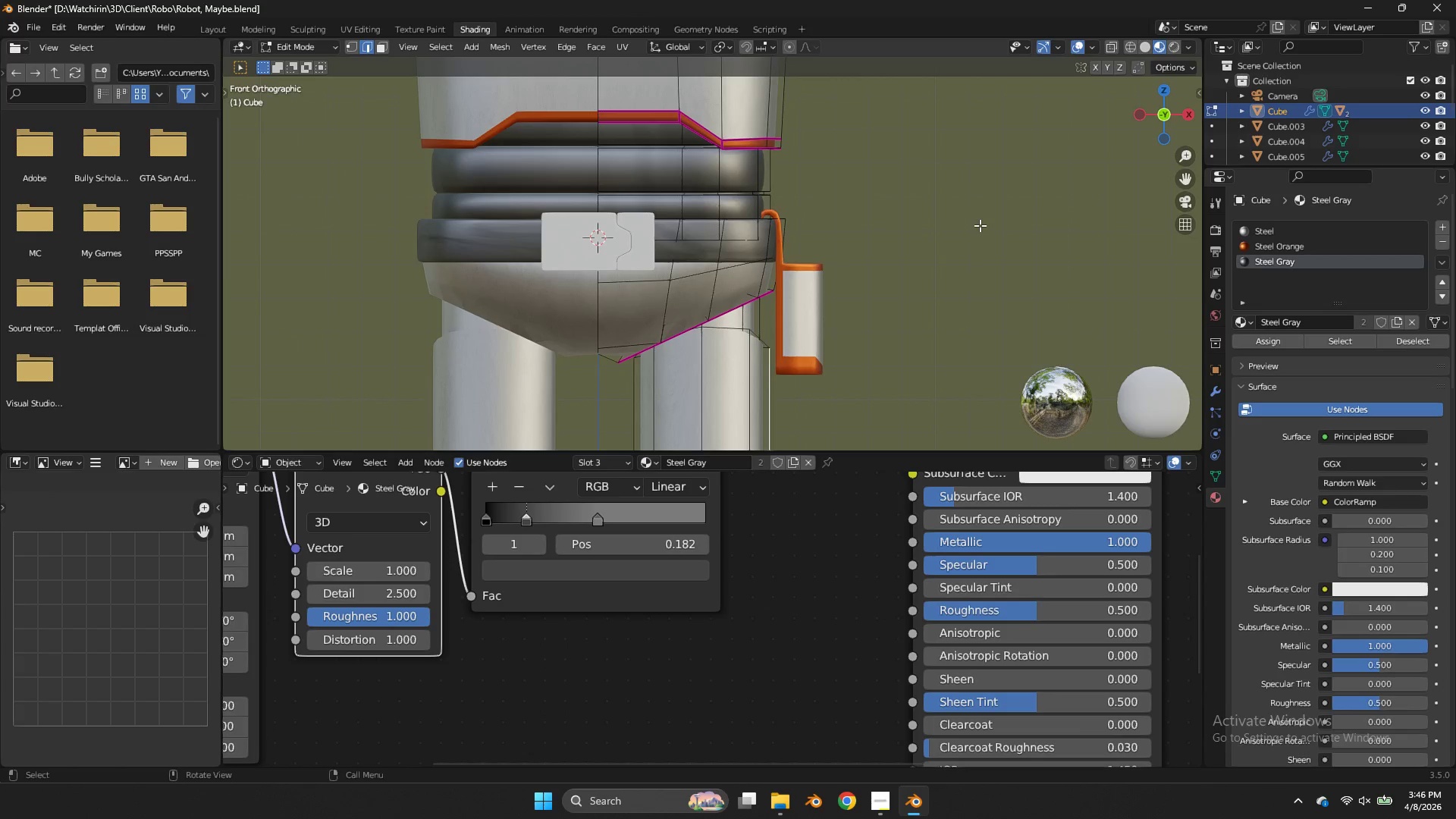 
key(Tab)
 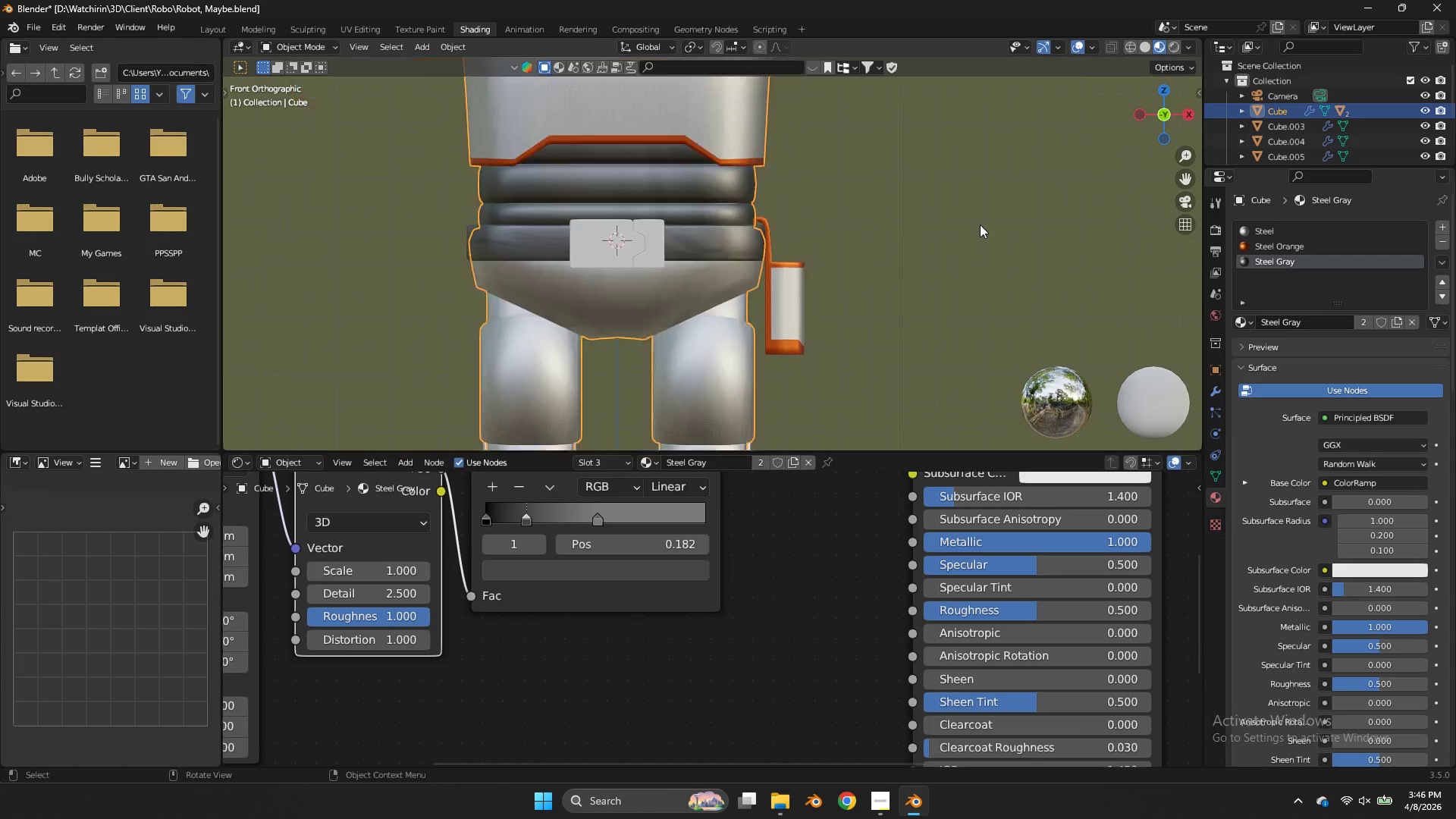 
scroll: coordinate [980, 224], scroll_direction: up, amount: 2.0
 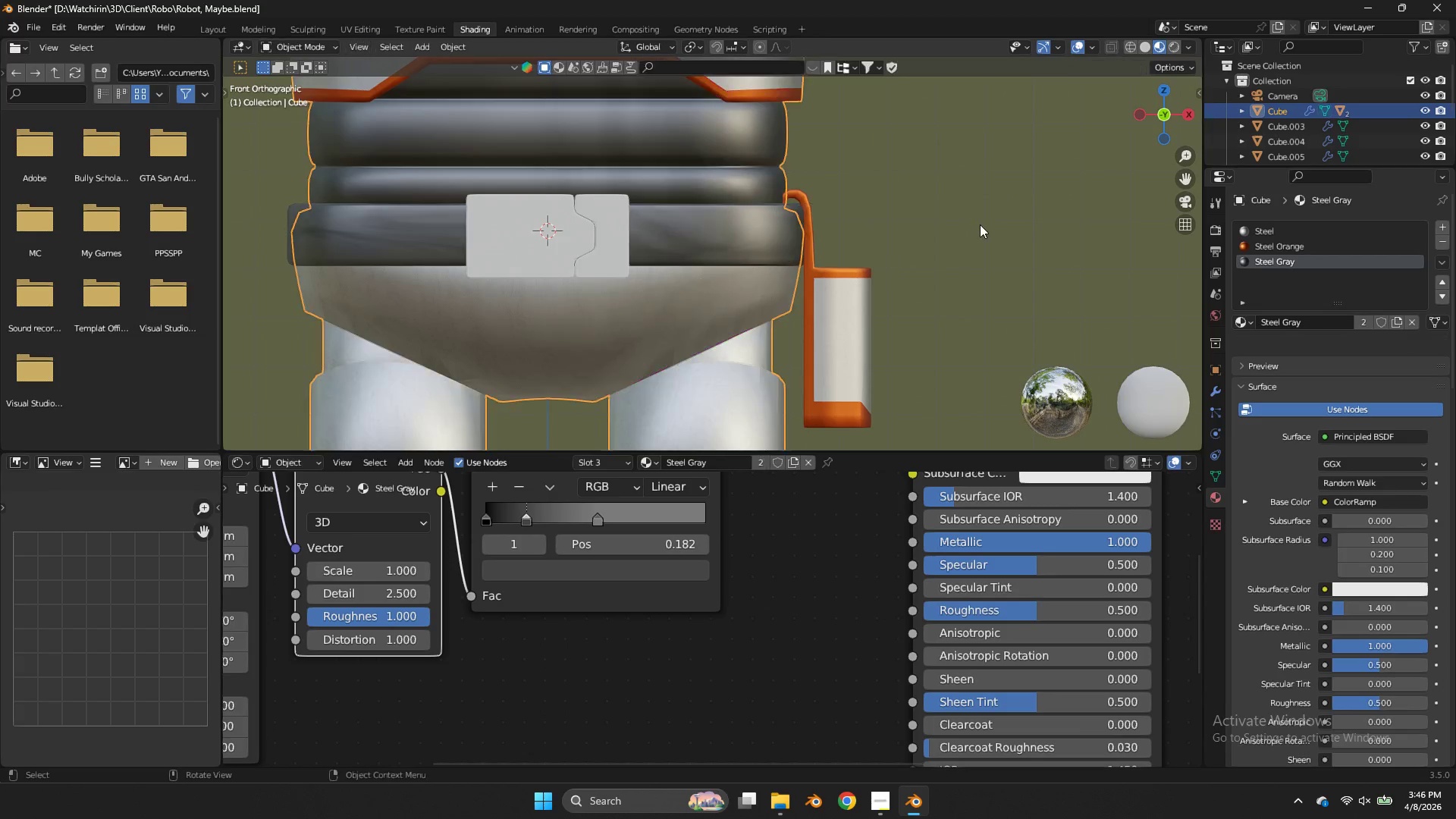 
scroll: coordinate [980, 224], scroll_direction: down, amount: 4.0
 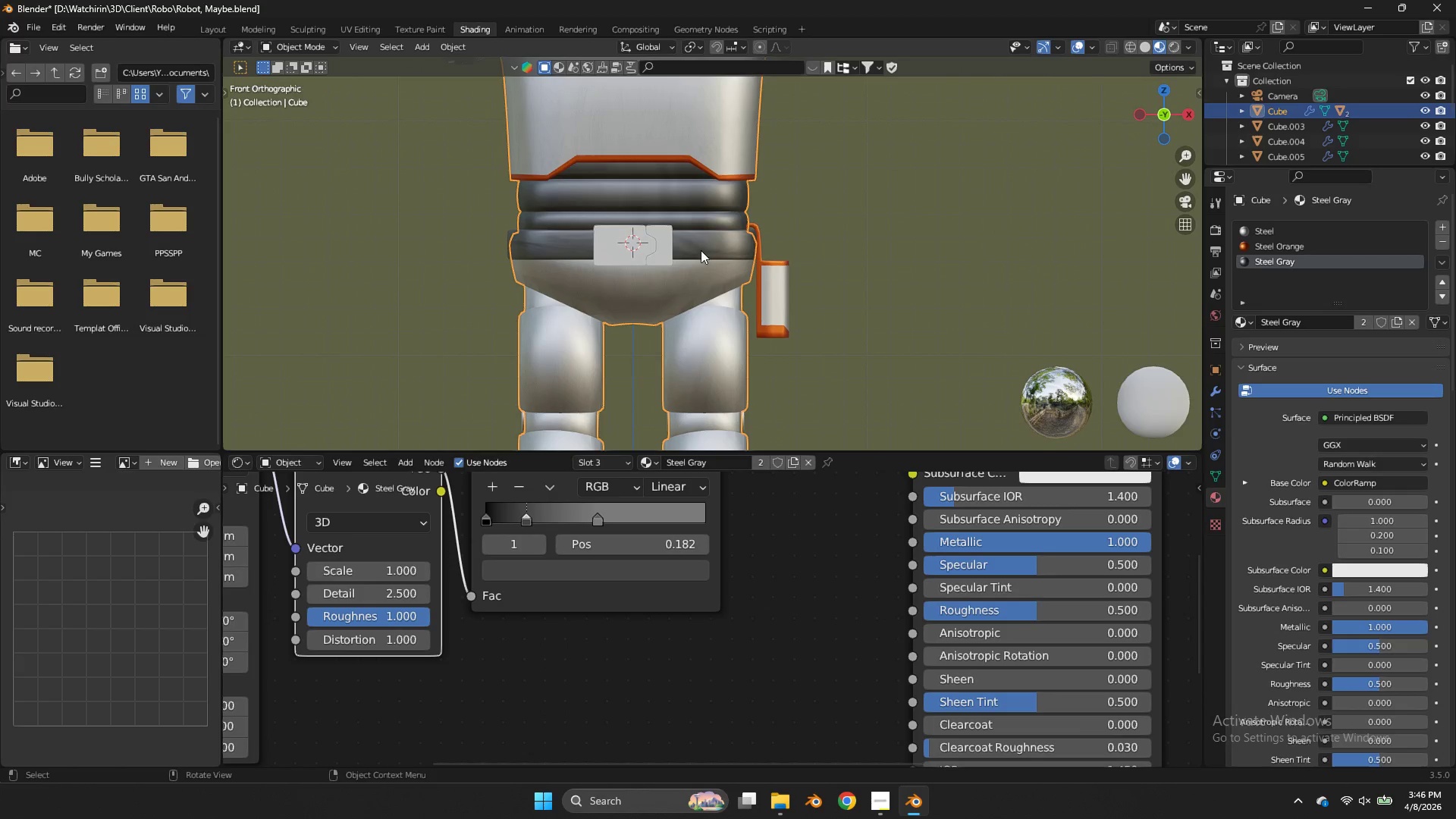 
key(Tab)
 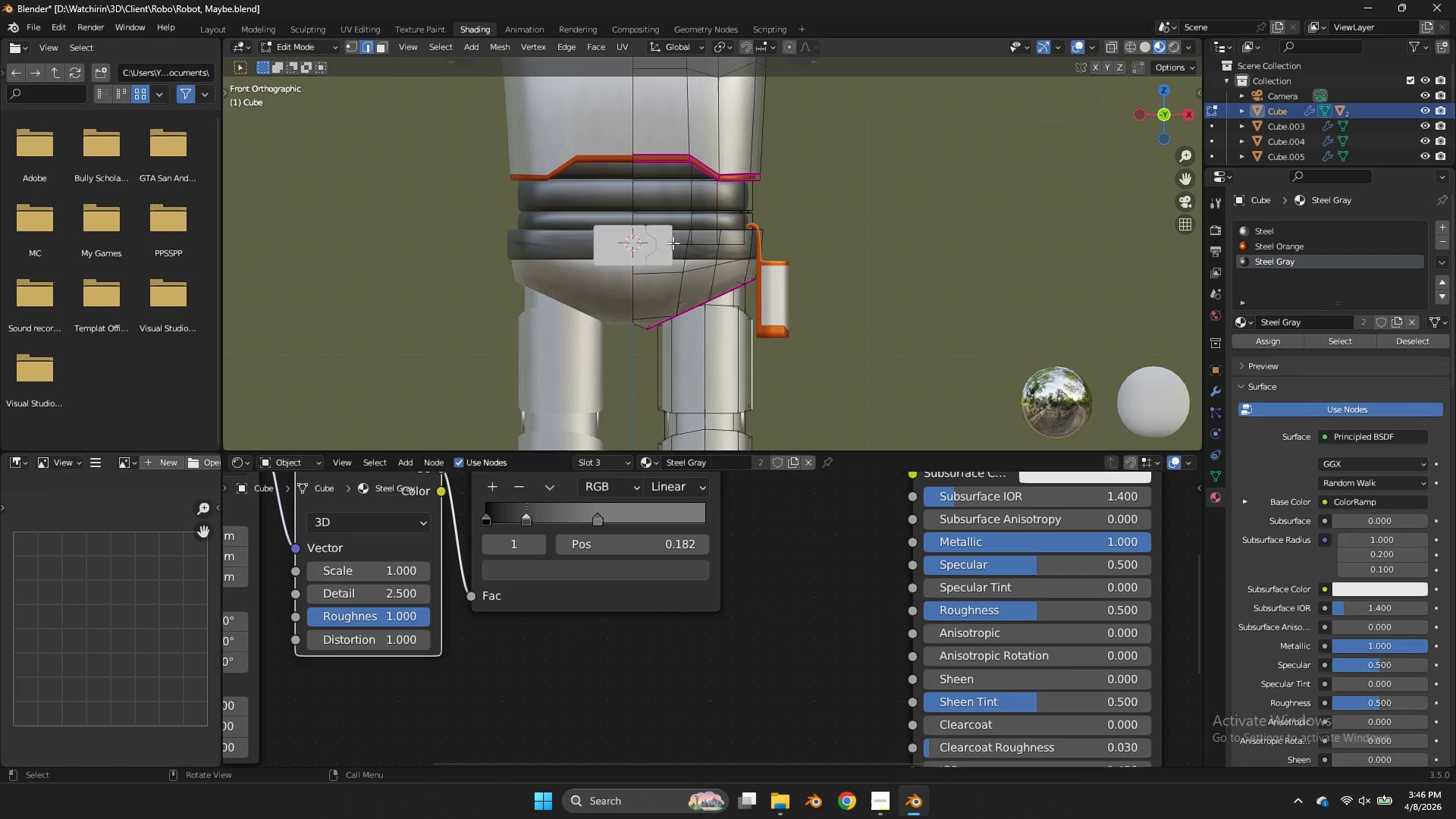 
key(Tab)
 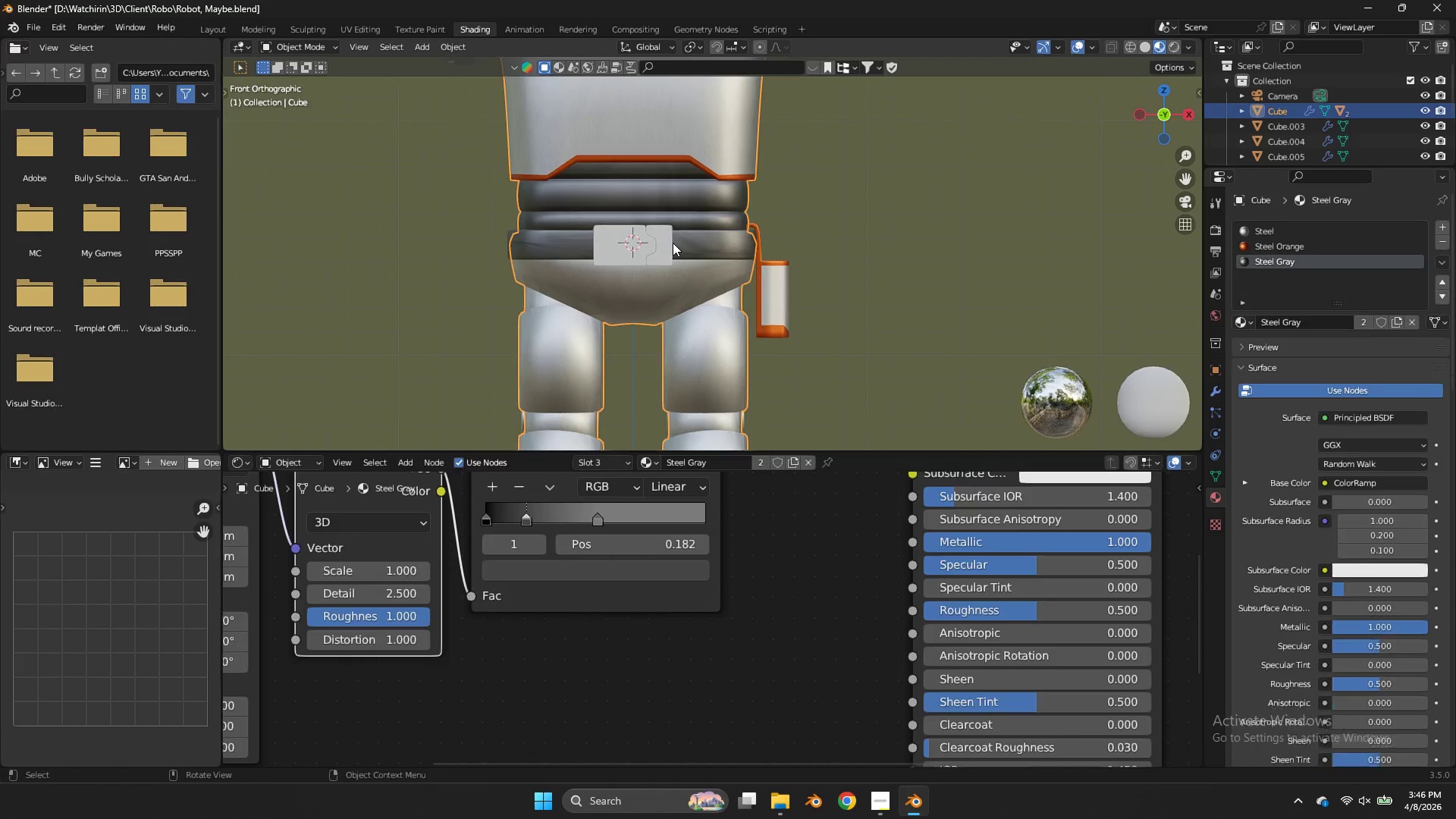 
left_click([673, 243])
 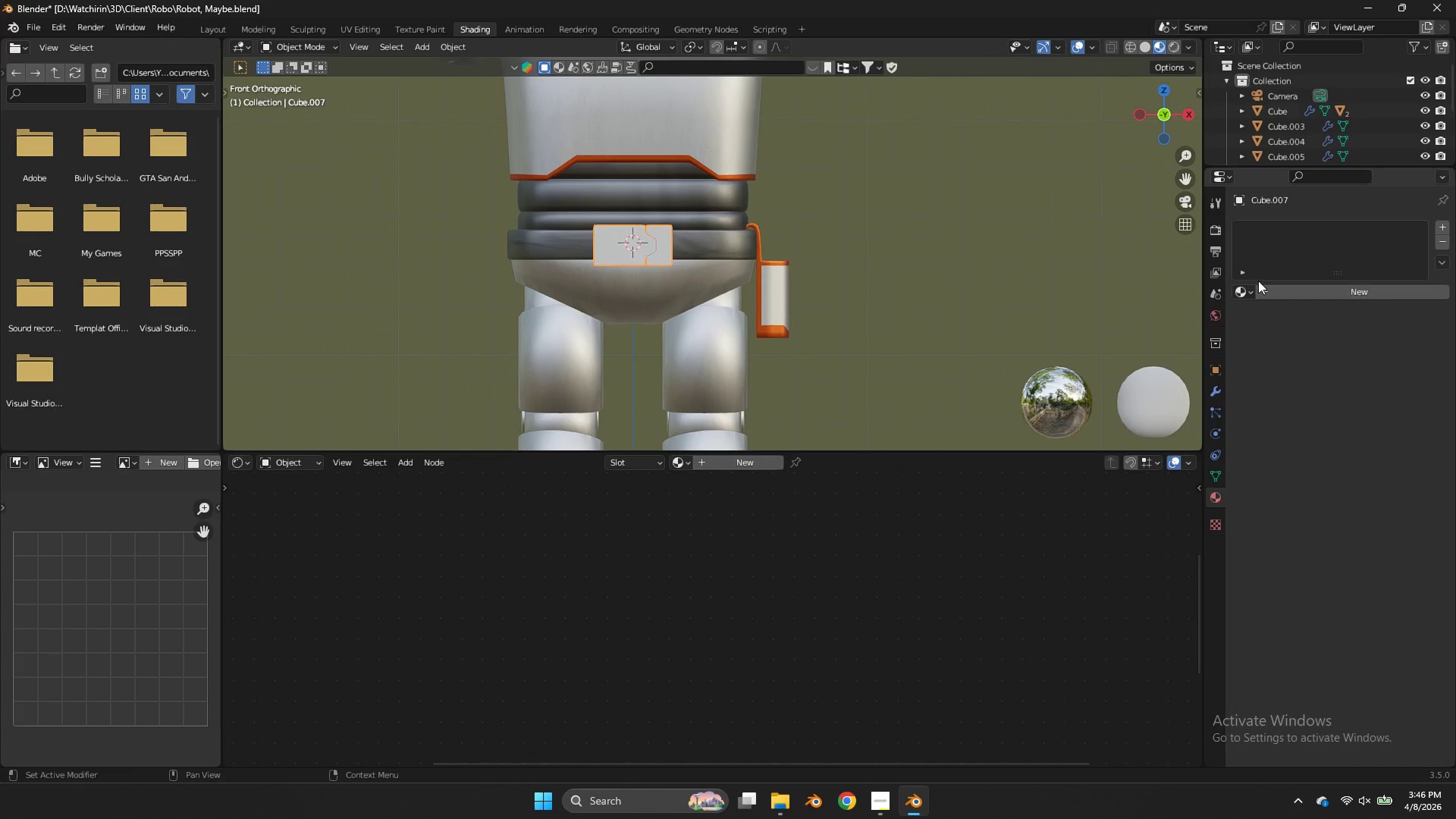 
left_click([1245, 288])
 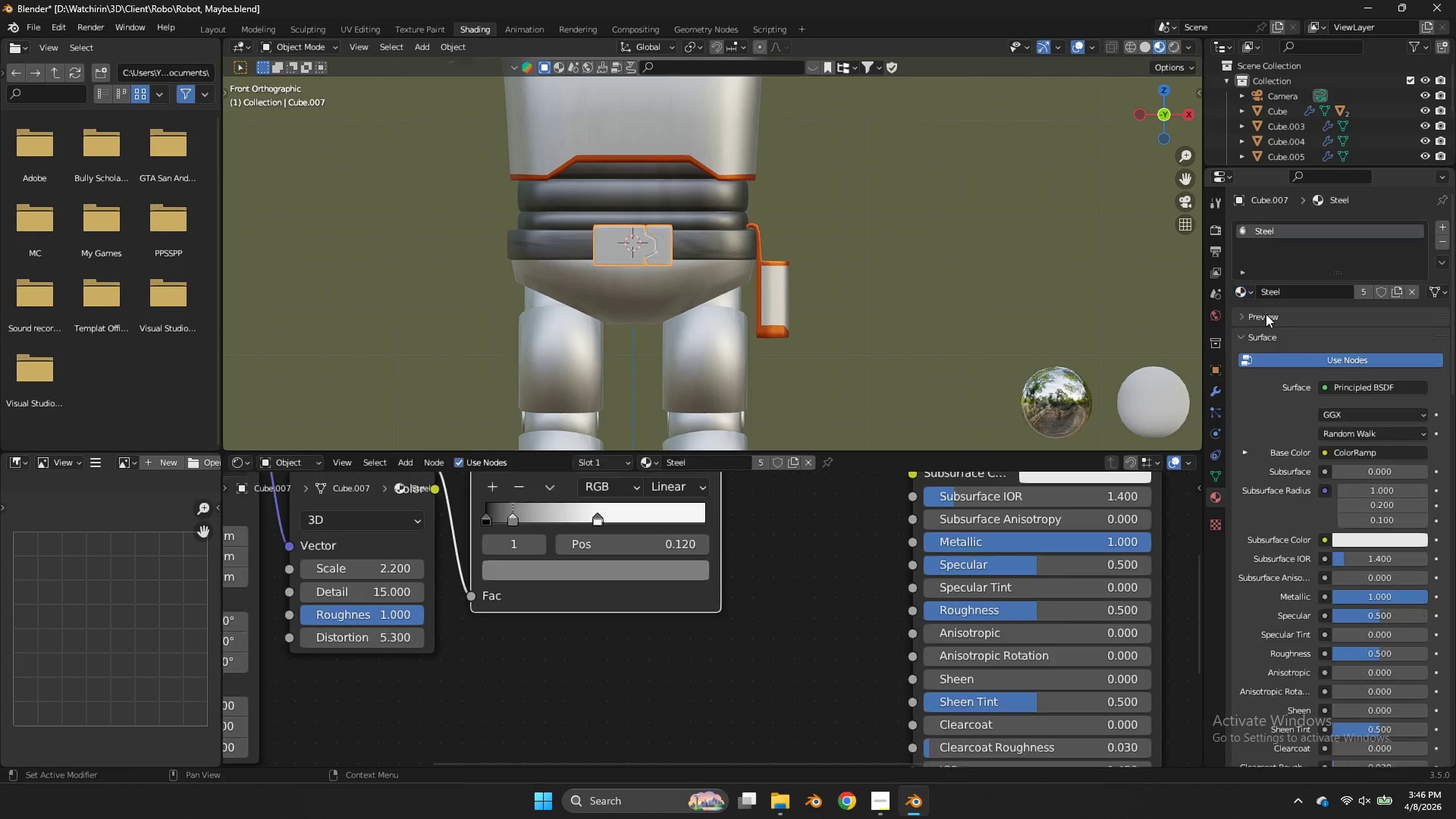 
double_click([923, 202])
 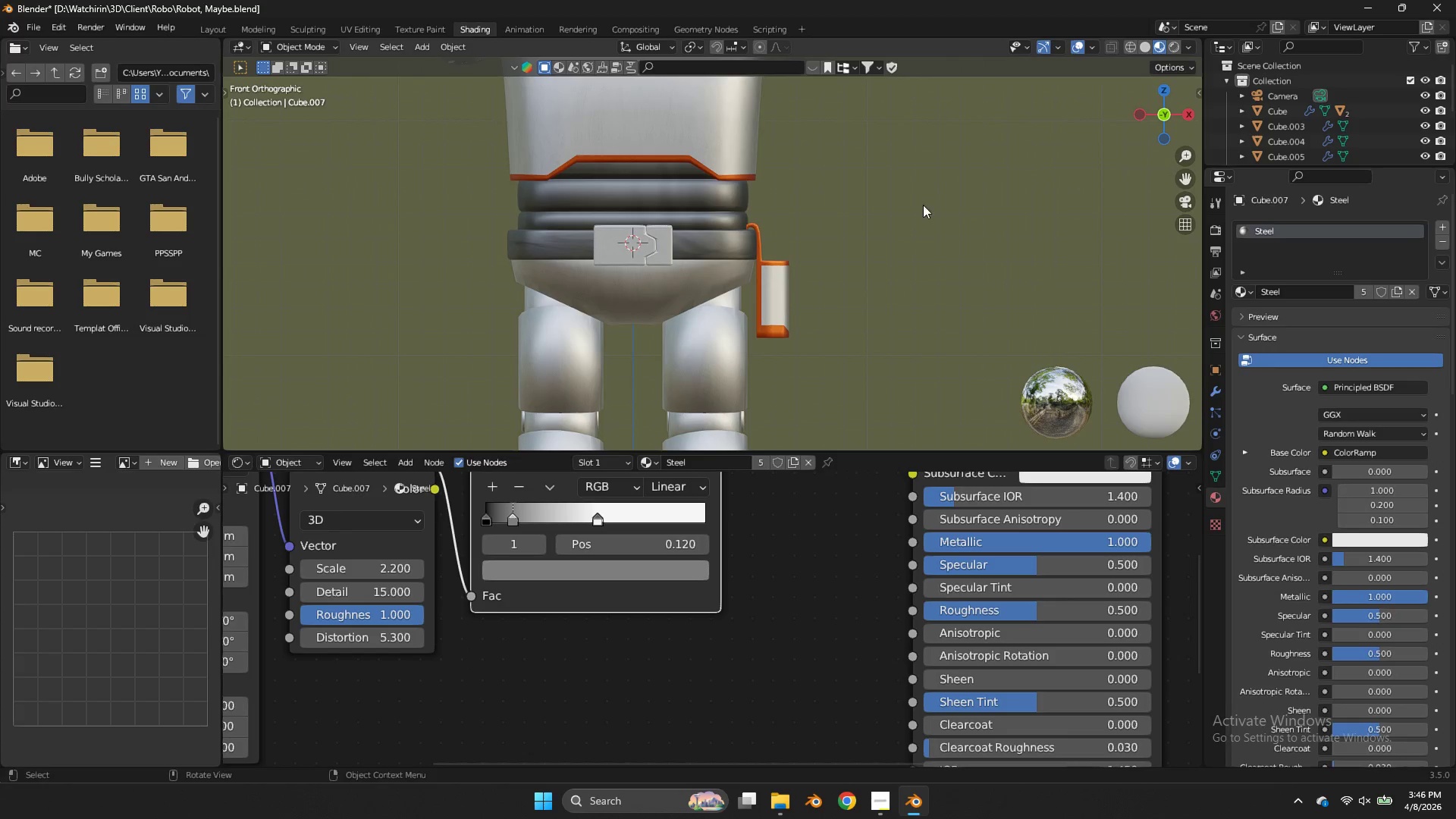 
key(Control+S)
 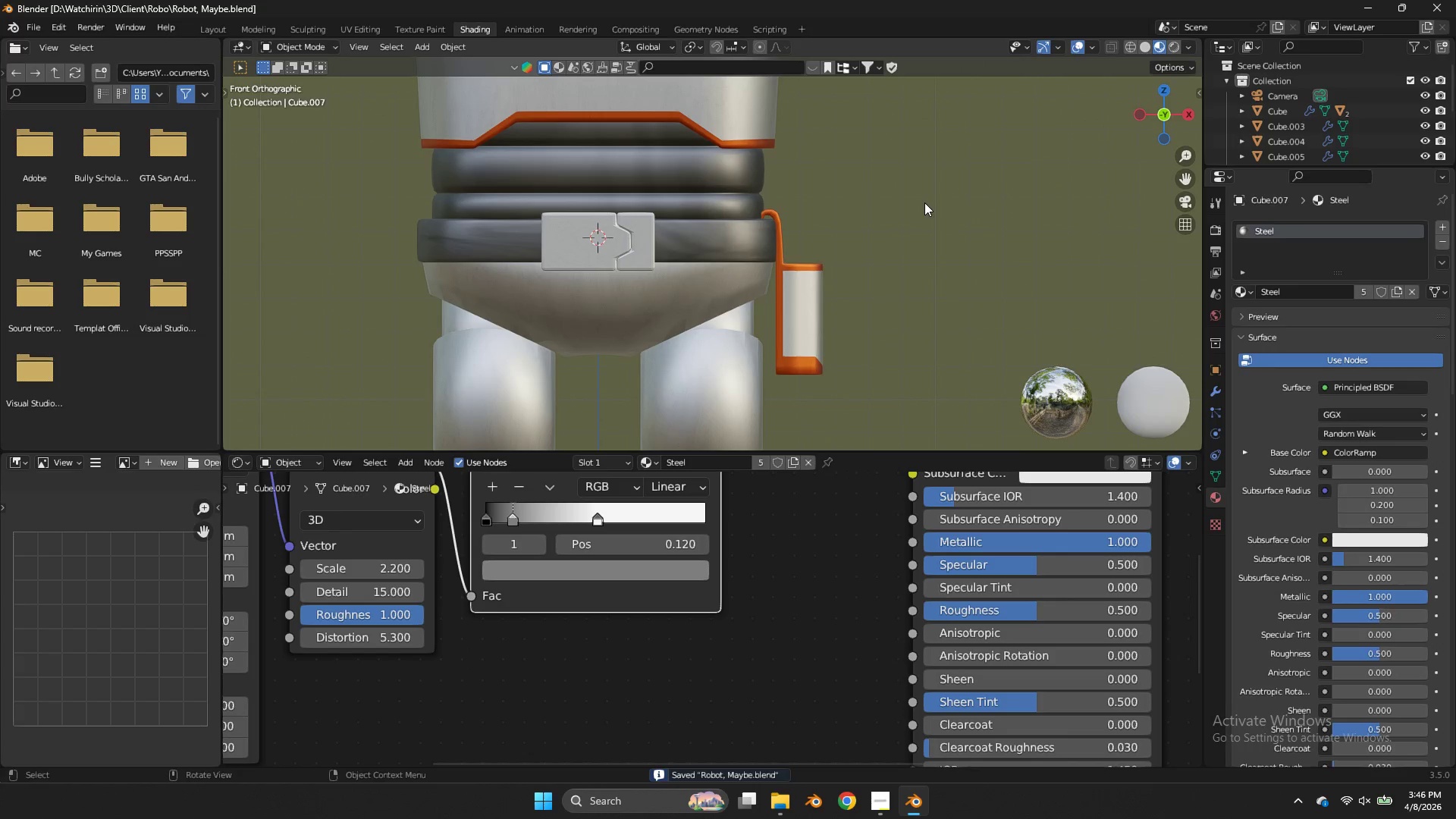 
scroll: coordinate [924, 203], scroll_direction: up, amount: 2.0
 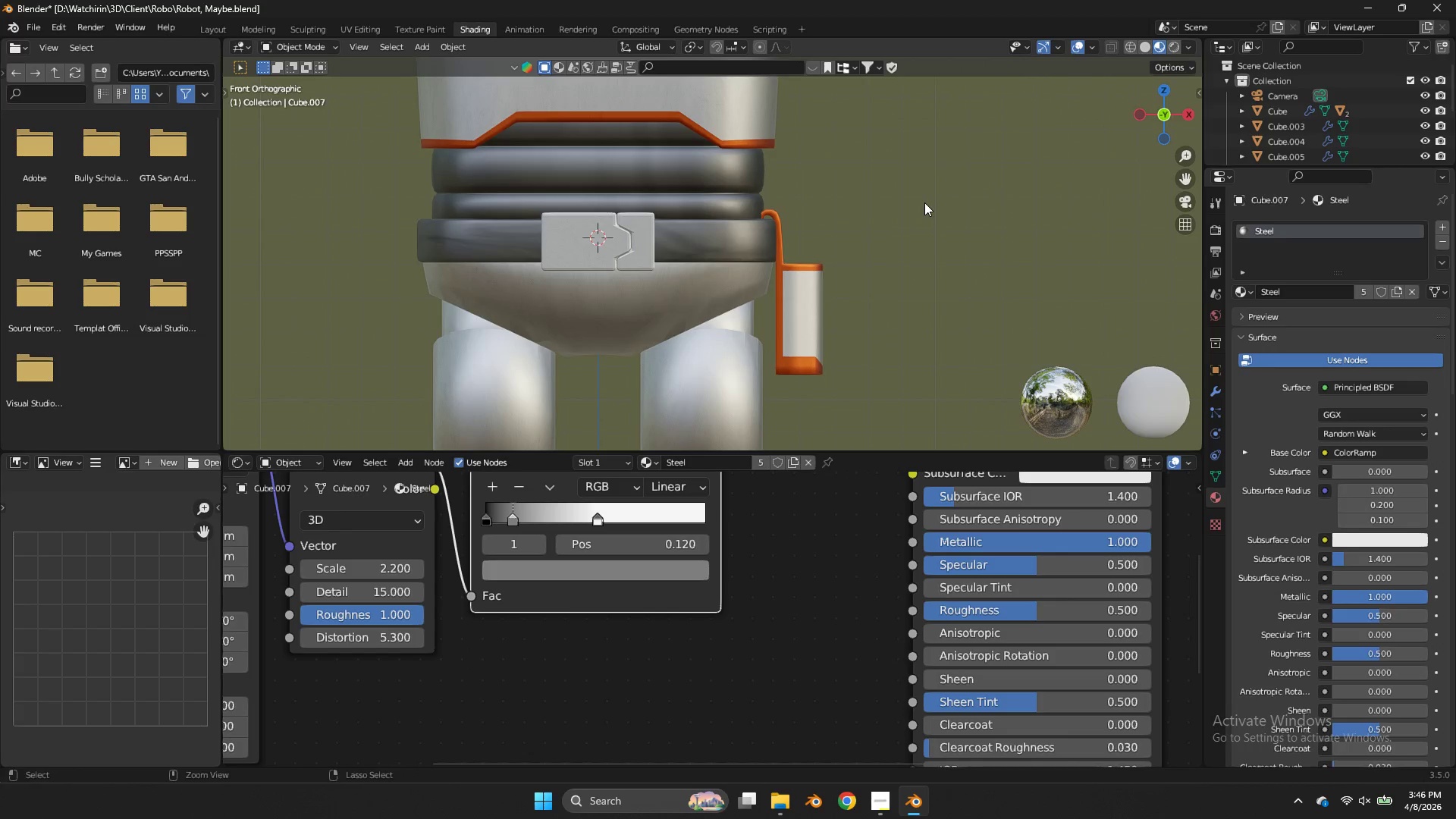 
scroll: coordinate [772, 358], scroll_direction: down, amount: 4.0
 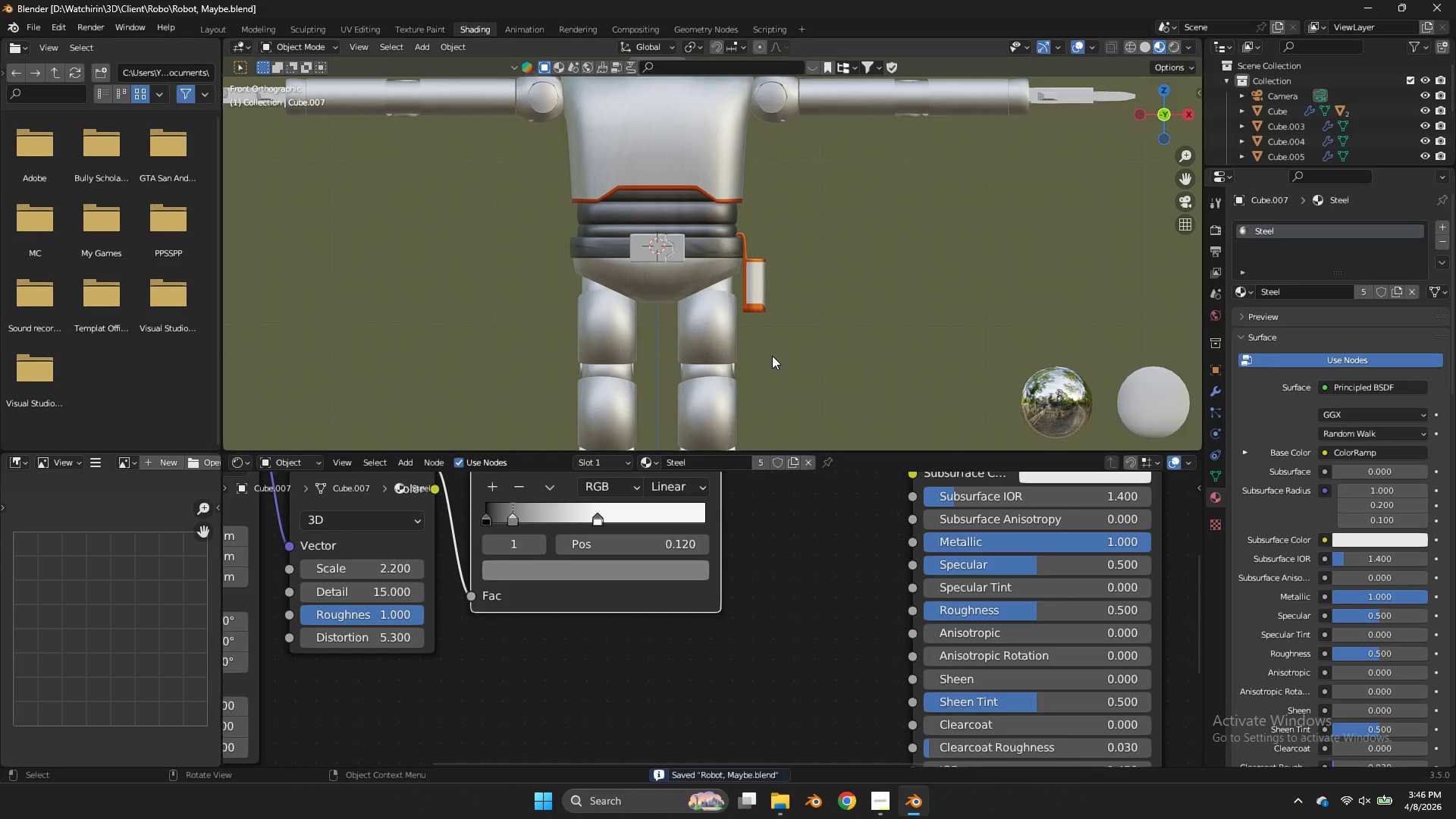 
key(Tab)
 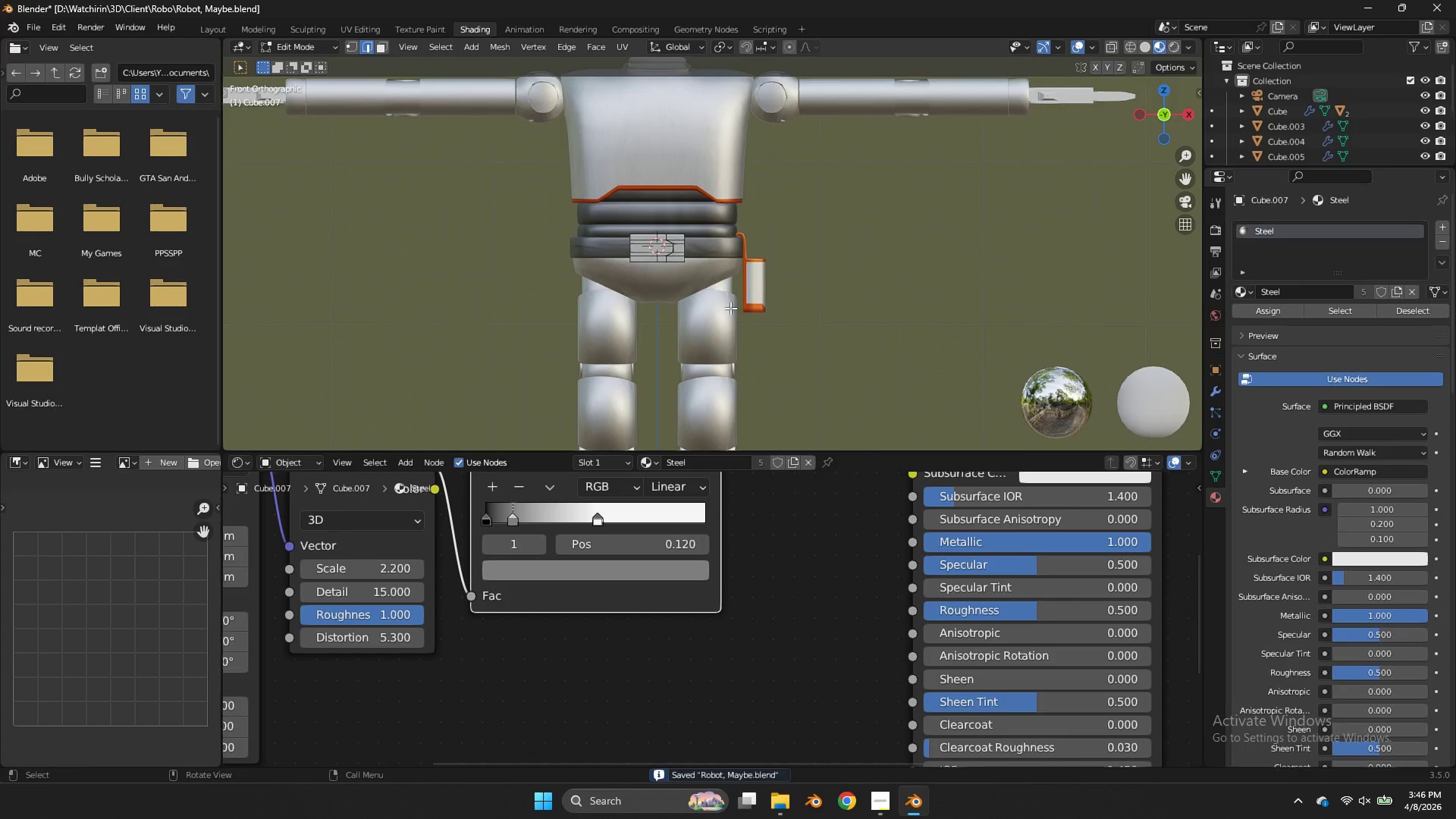 
key(Tab)
 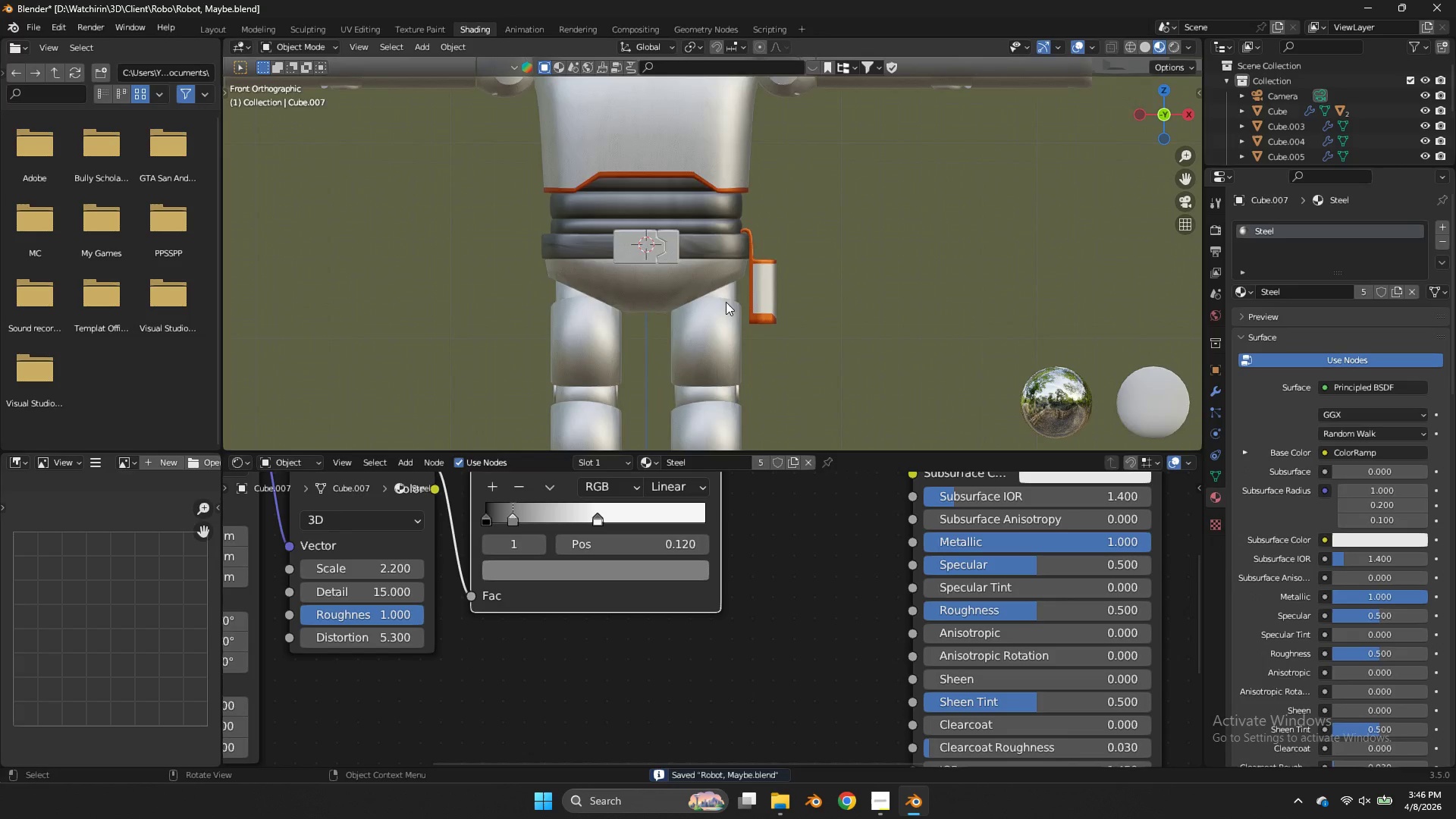 
left_click([742, 295])
 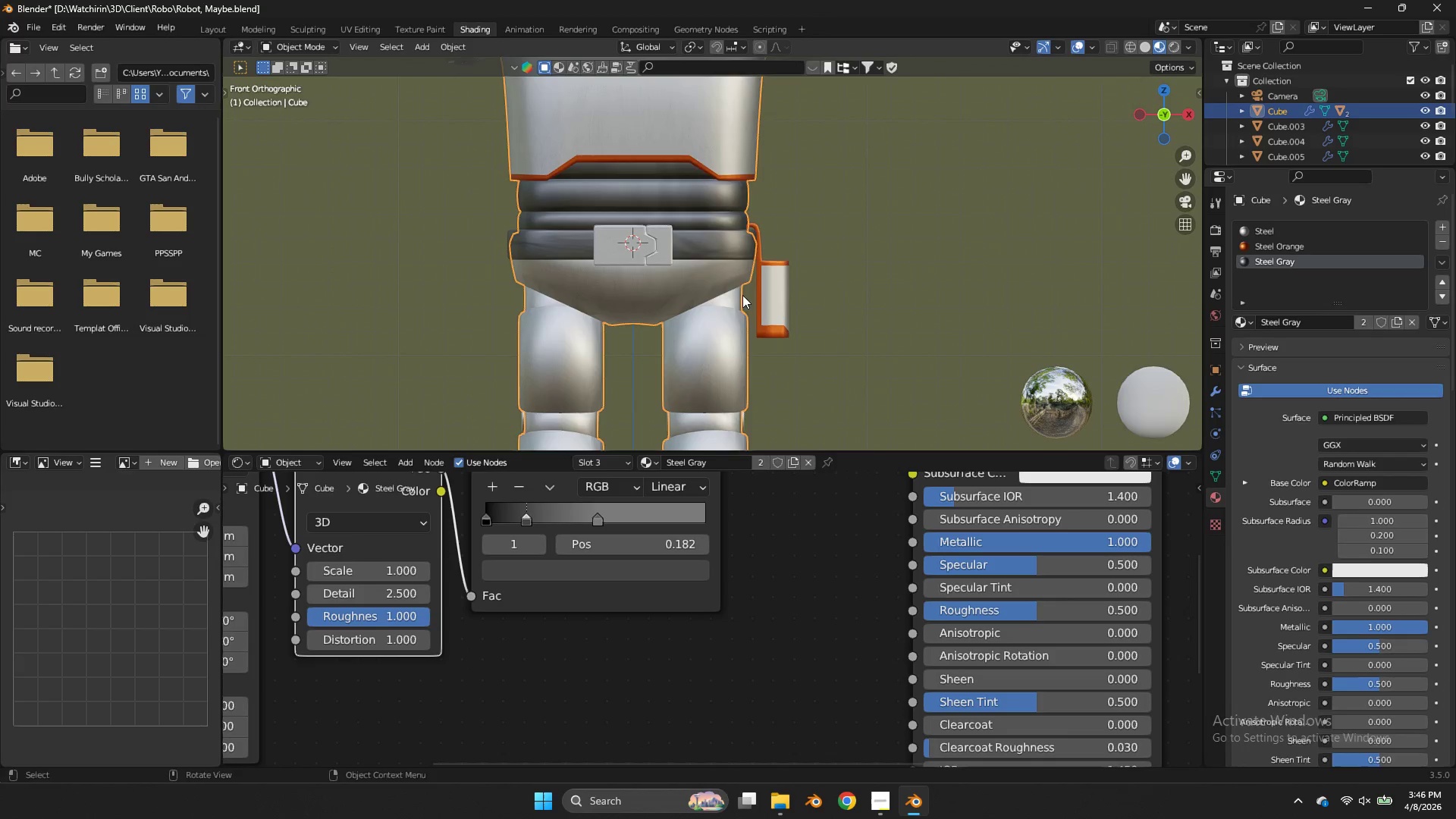 
scroll: coordinate [726, 303], scroll_direction: up, amount: 2.0
 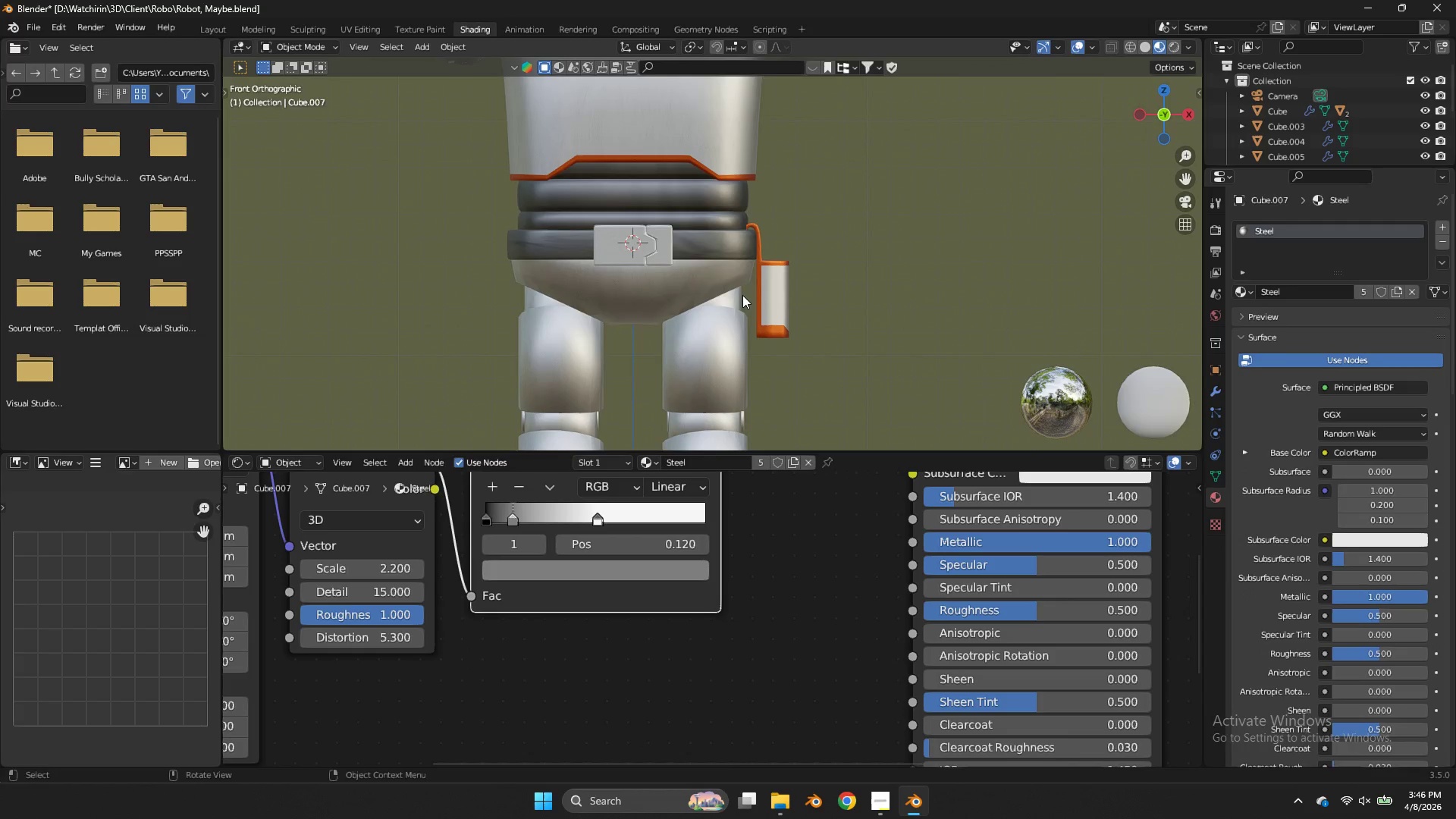 
key(Tab)
 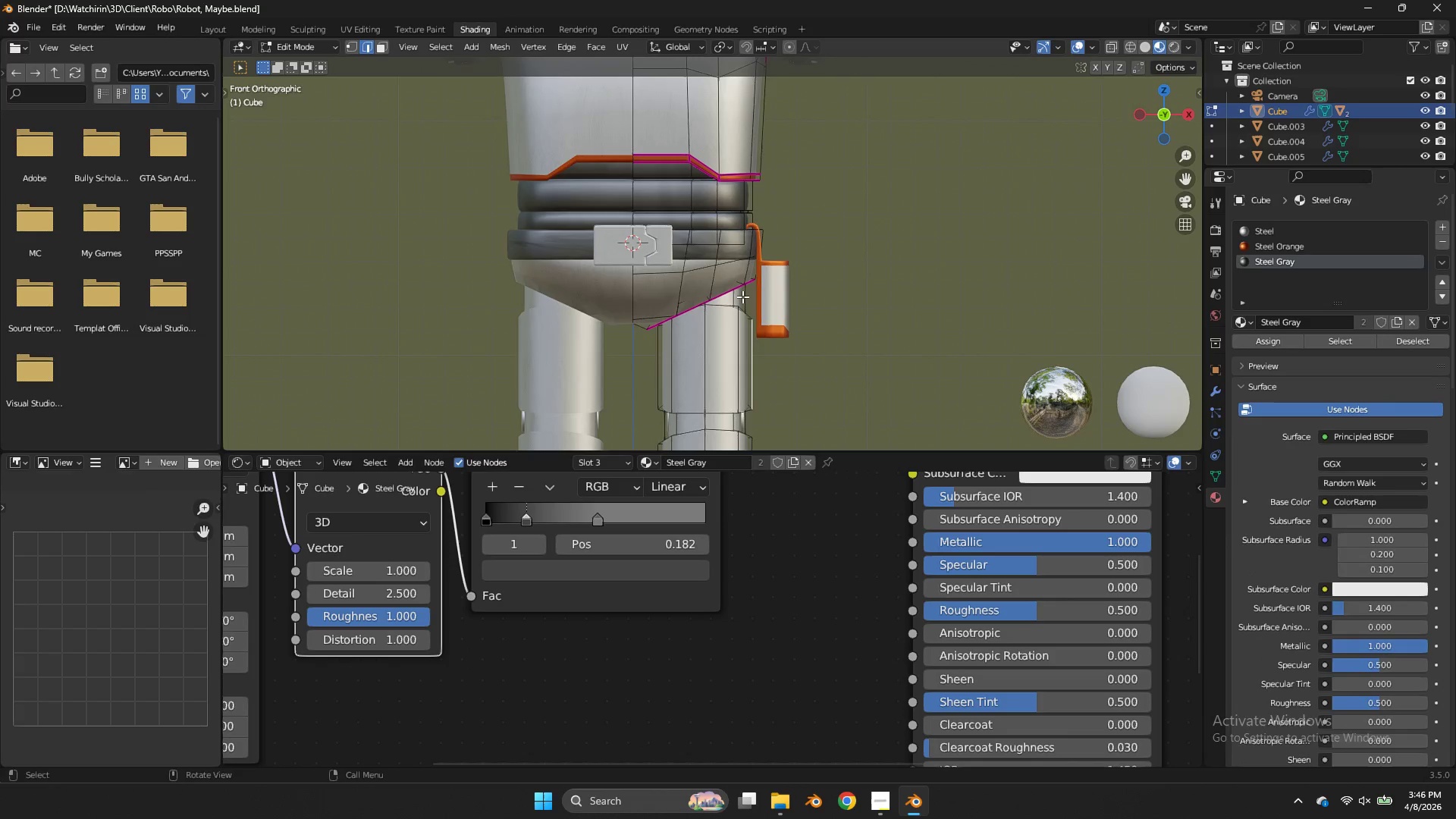 
left_click([742, 297])
 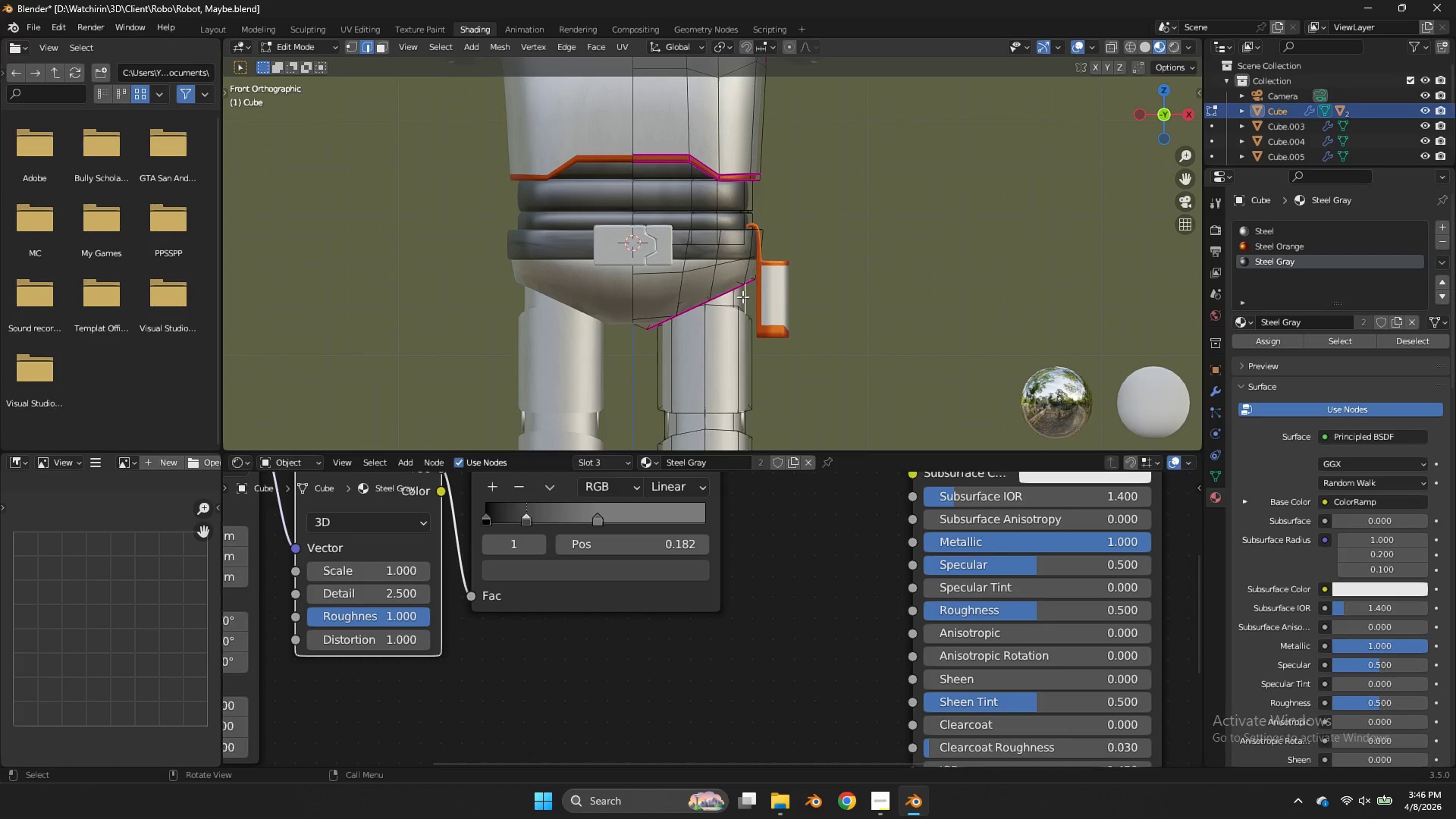 
key(L)
 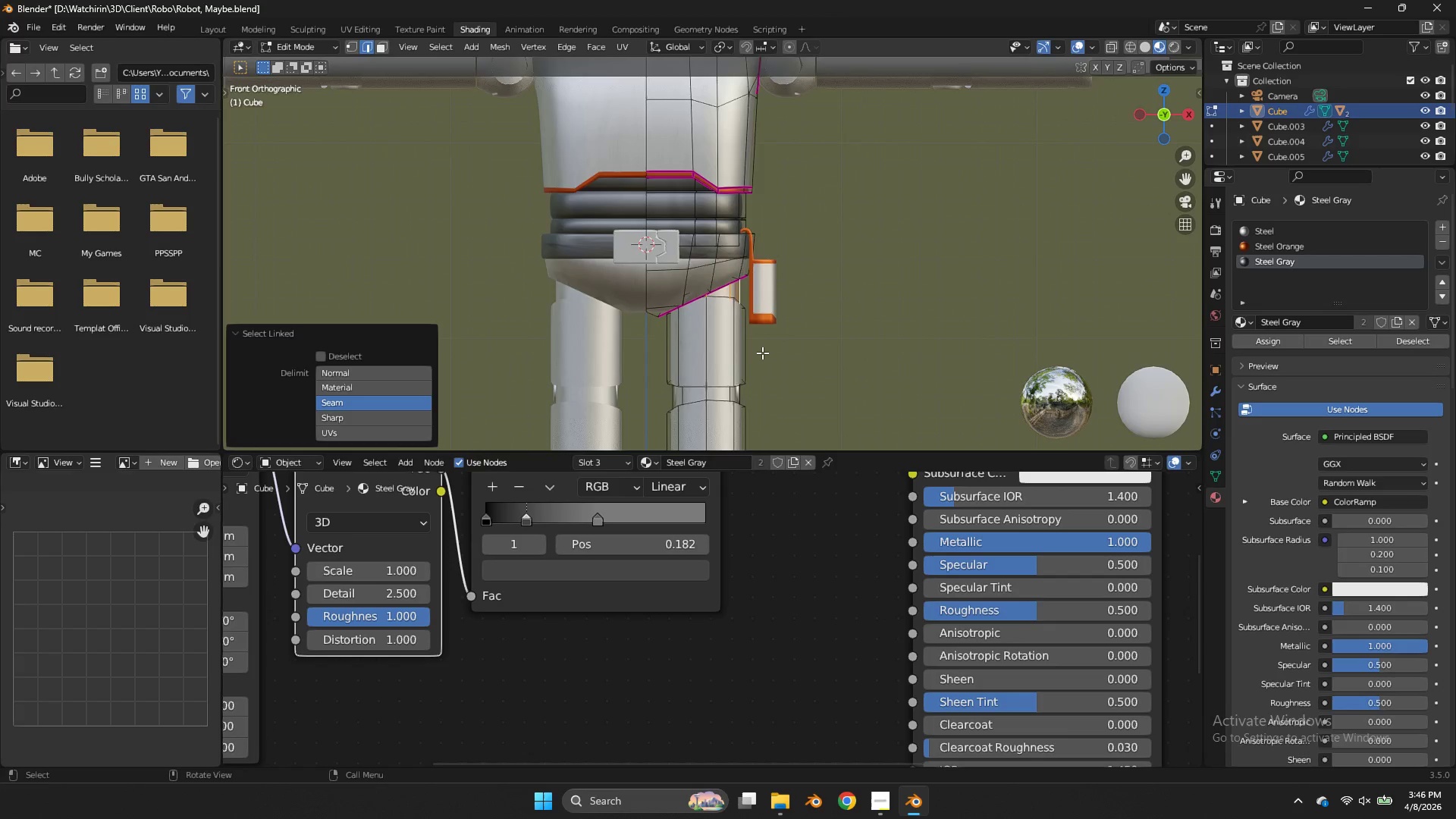 
scroll: coordinate [762, 353], scroll_direction: down, amount: 2.0
 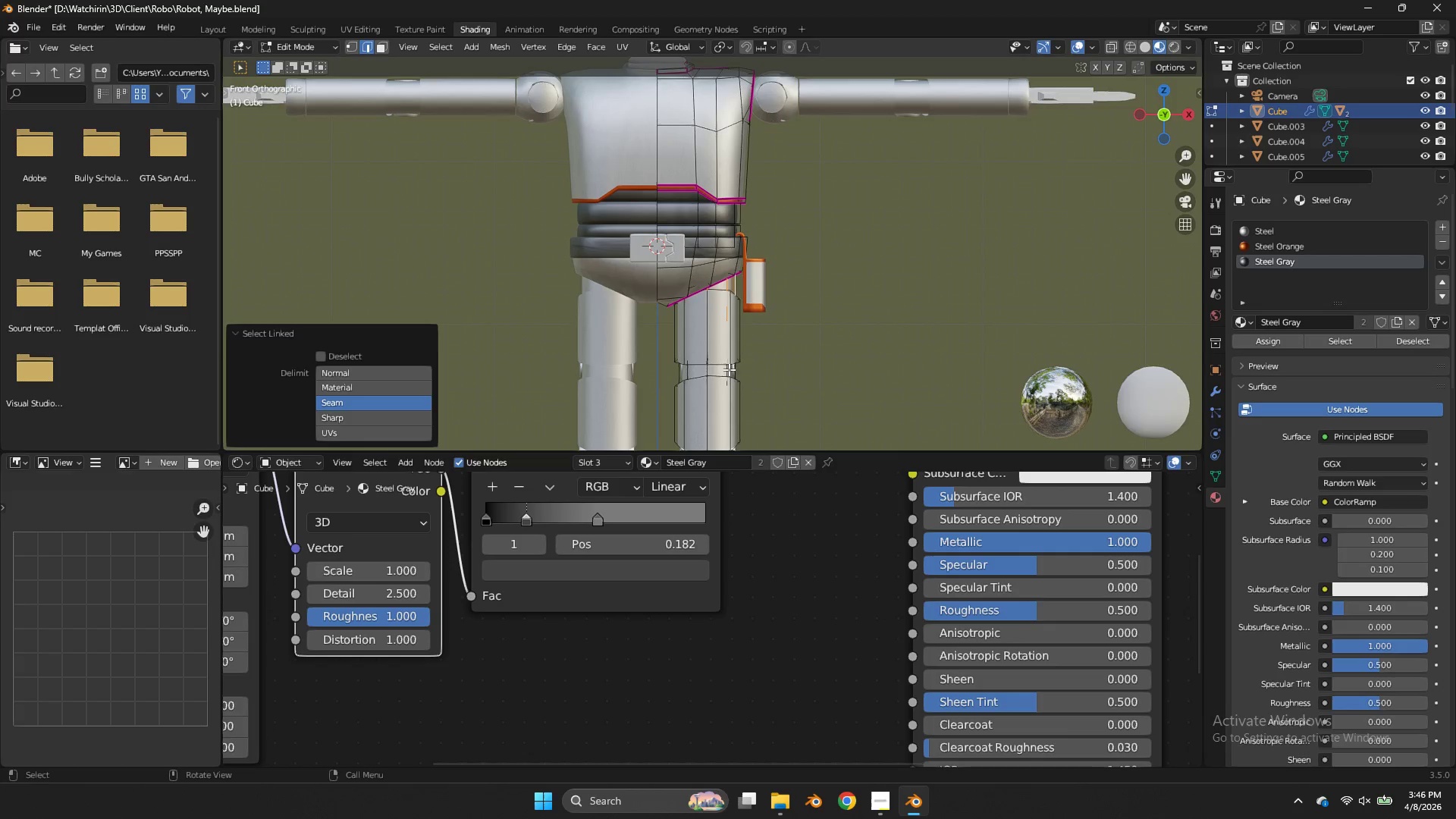 
key(L)
 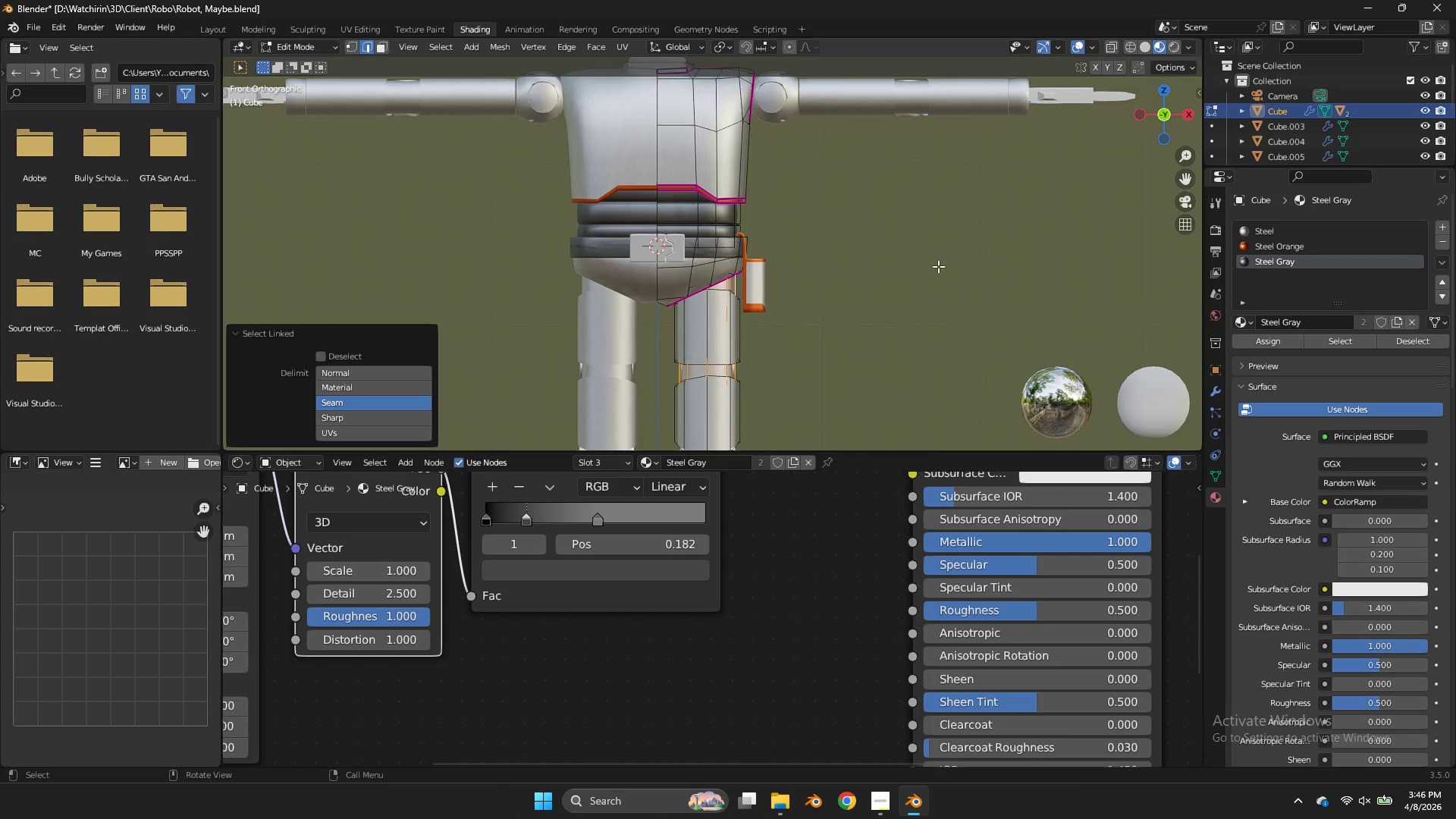 
scroll: coordinate [858, 230], scroll_direction: down, amount: 1.0
 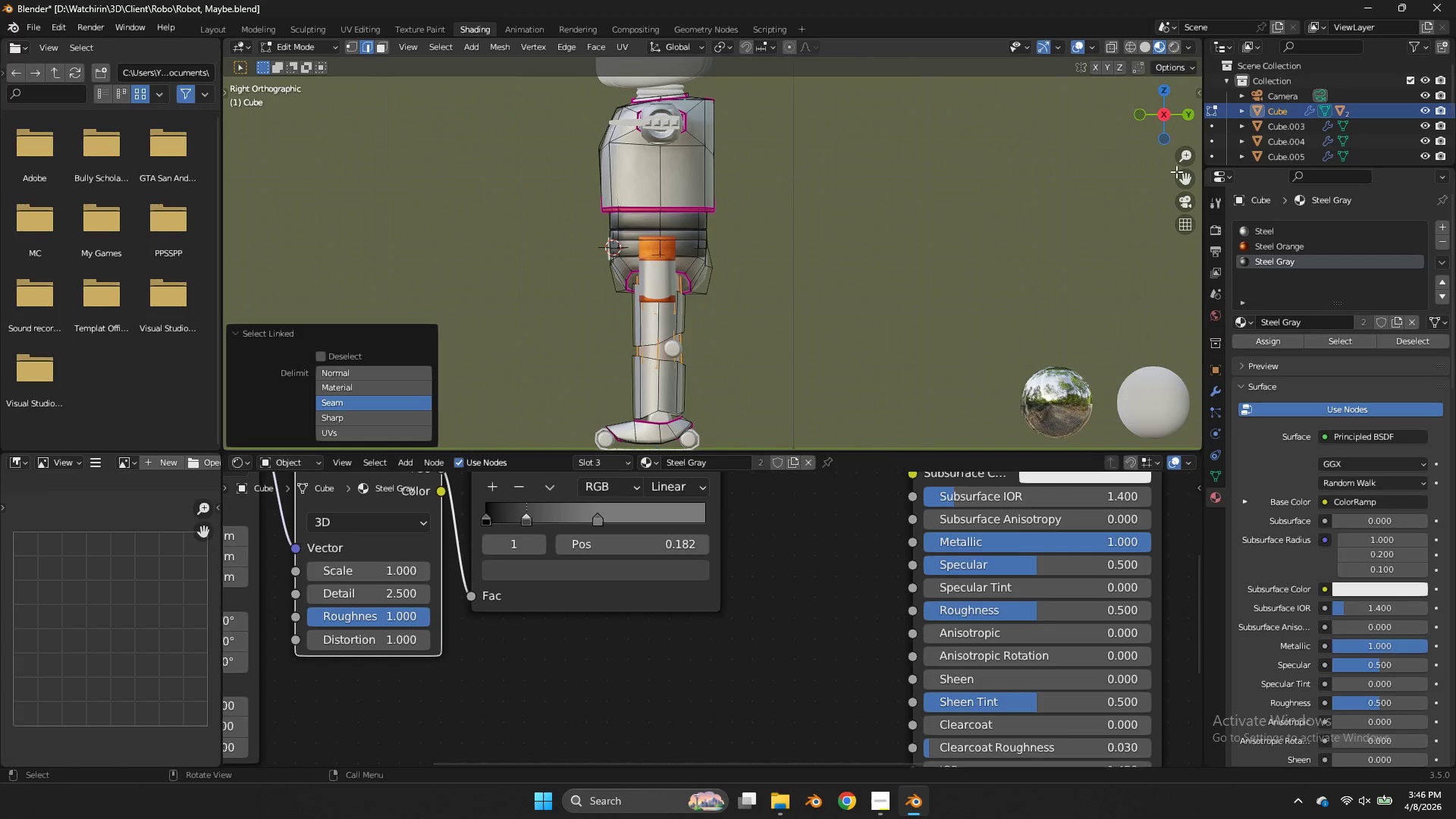 
left_click_drag(start_coordinate=[1180, 181], to_coordinate=[299, 413])
 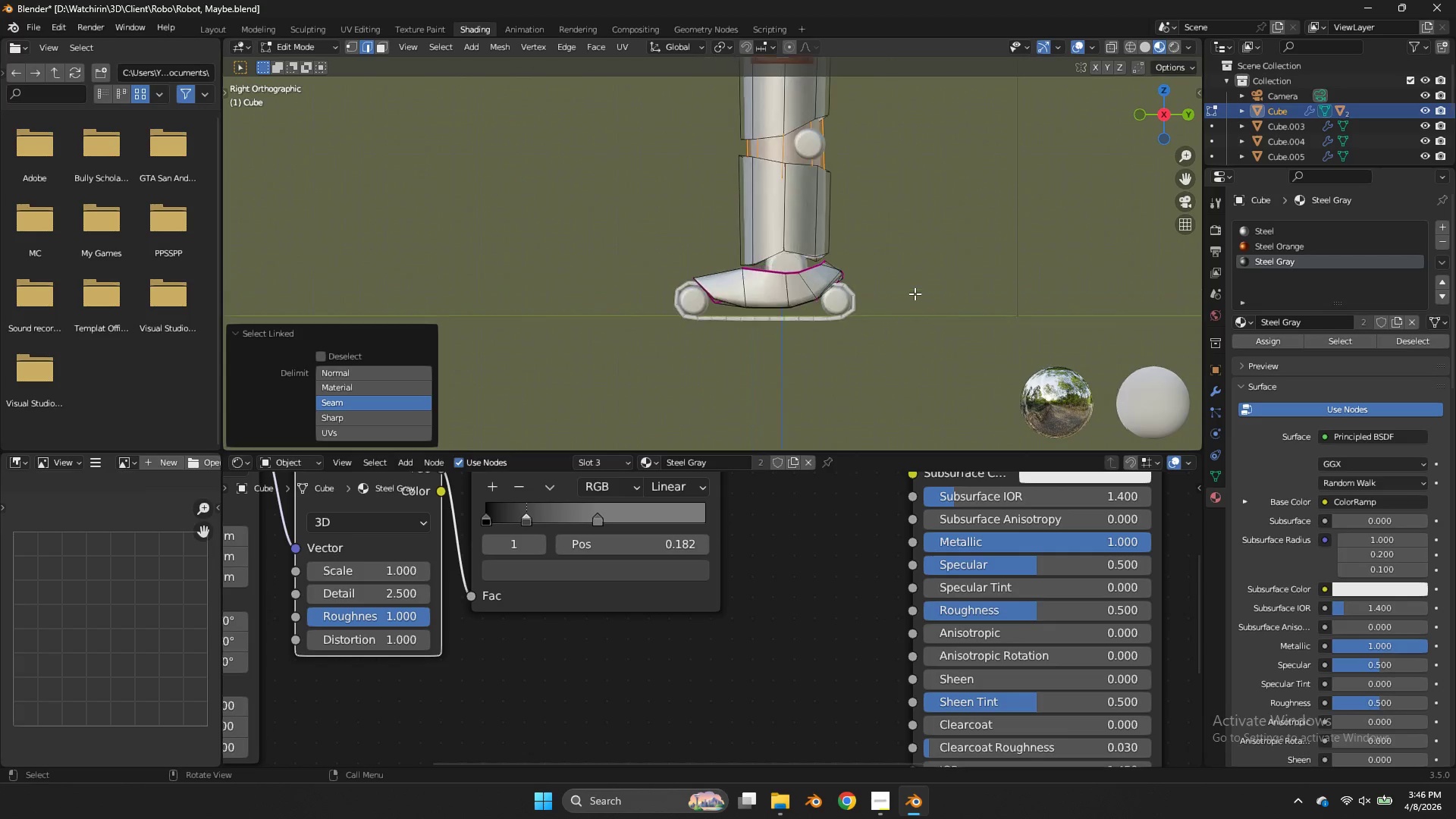 
scroll: coordinate [868, 278], scroll_direction: up, amount: 4.0
 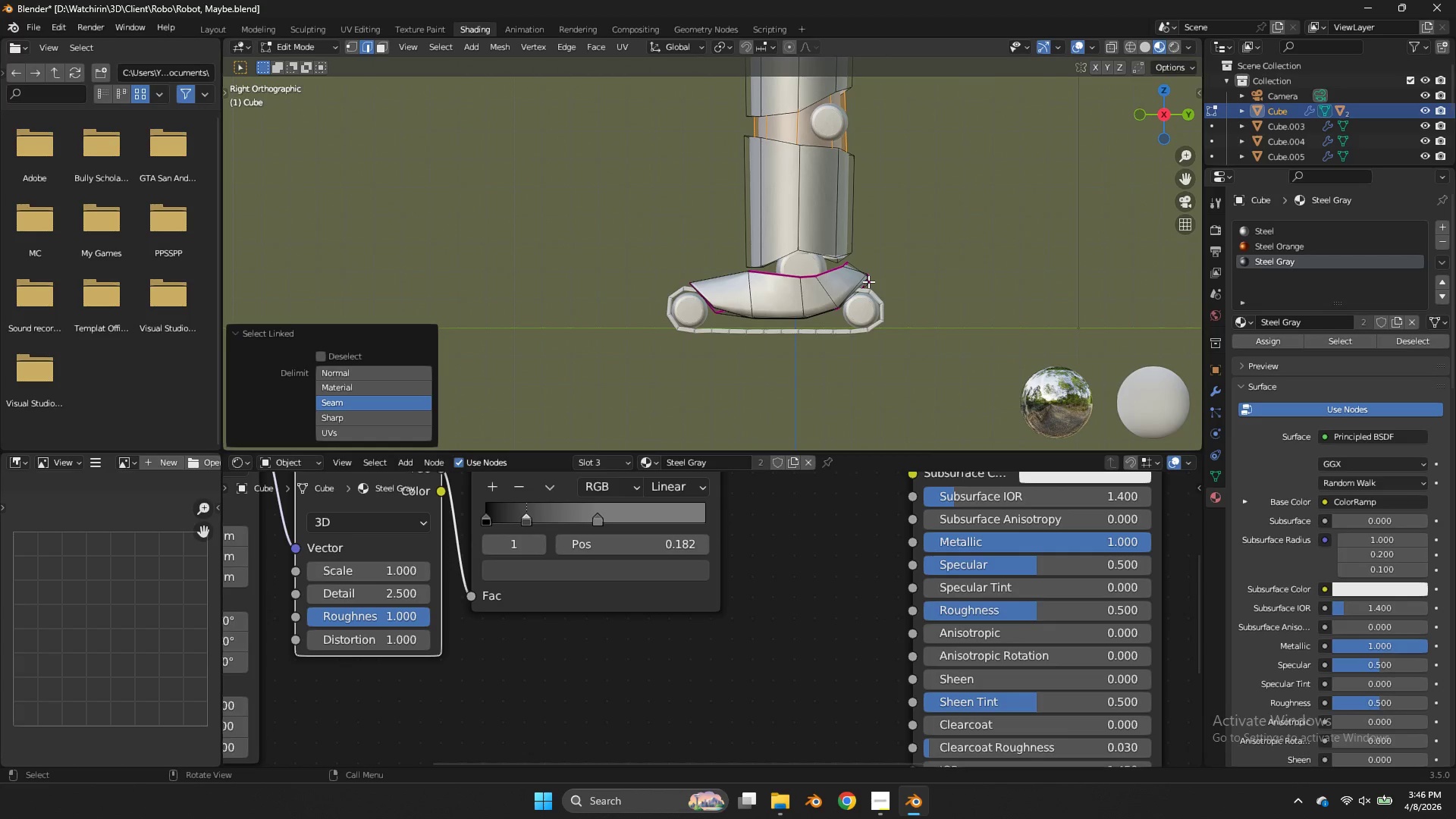 
scroll: coordinate [886, 239], scroll_direction: down, amount: 3.0
 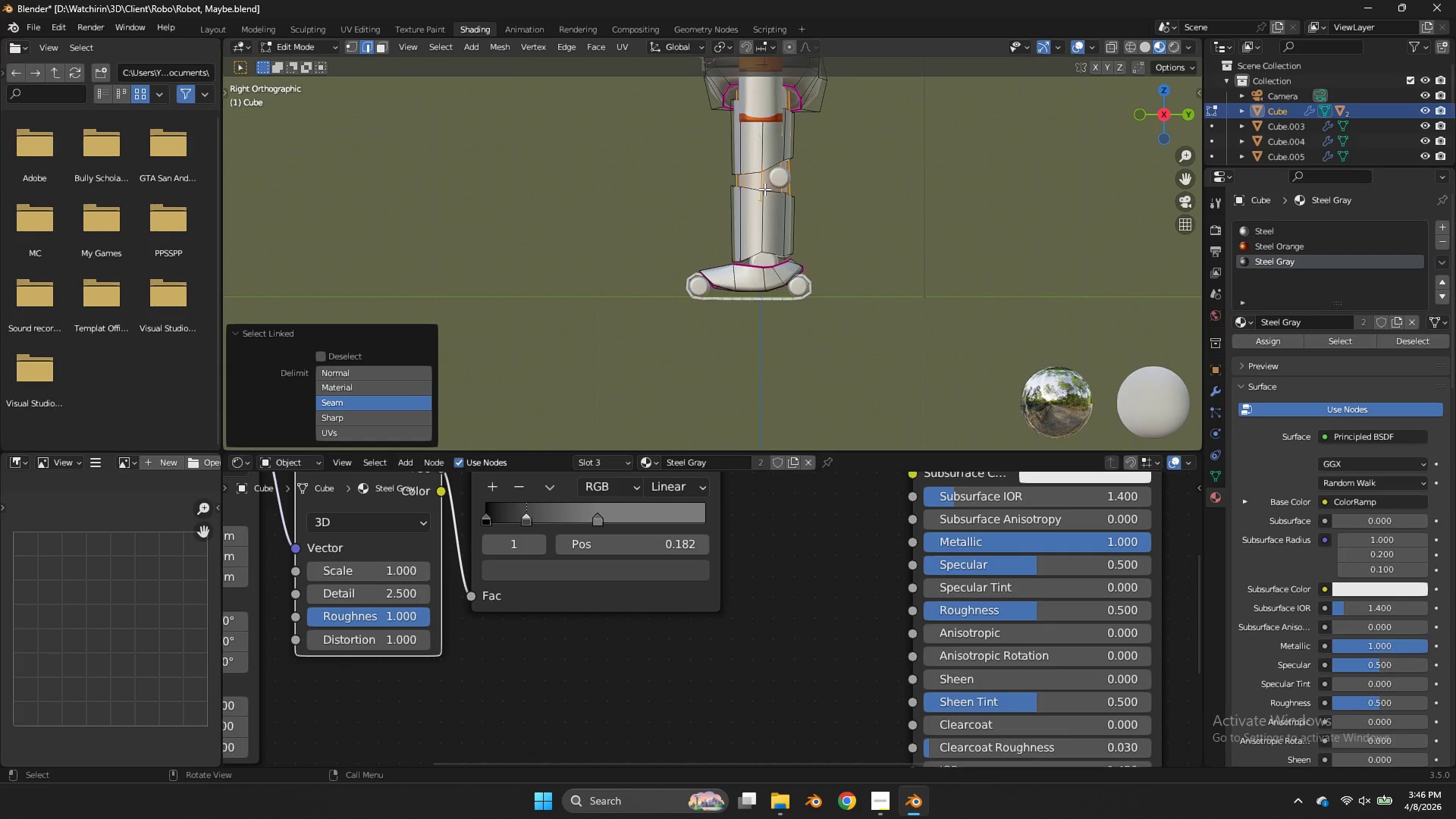 
left_click([755, 181])
 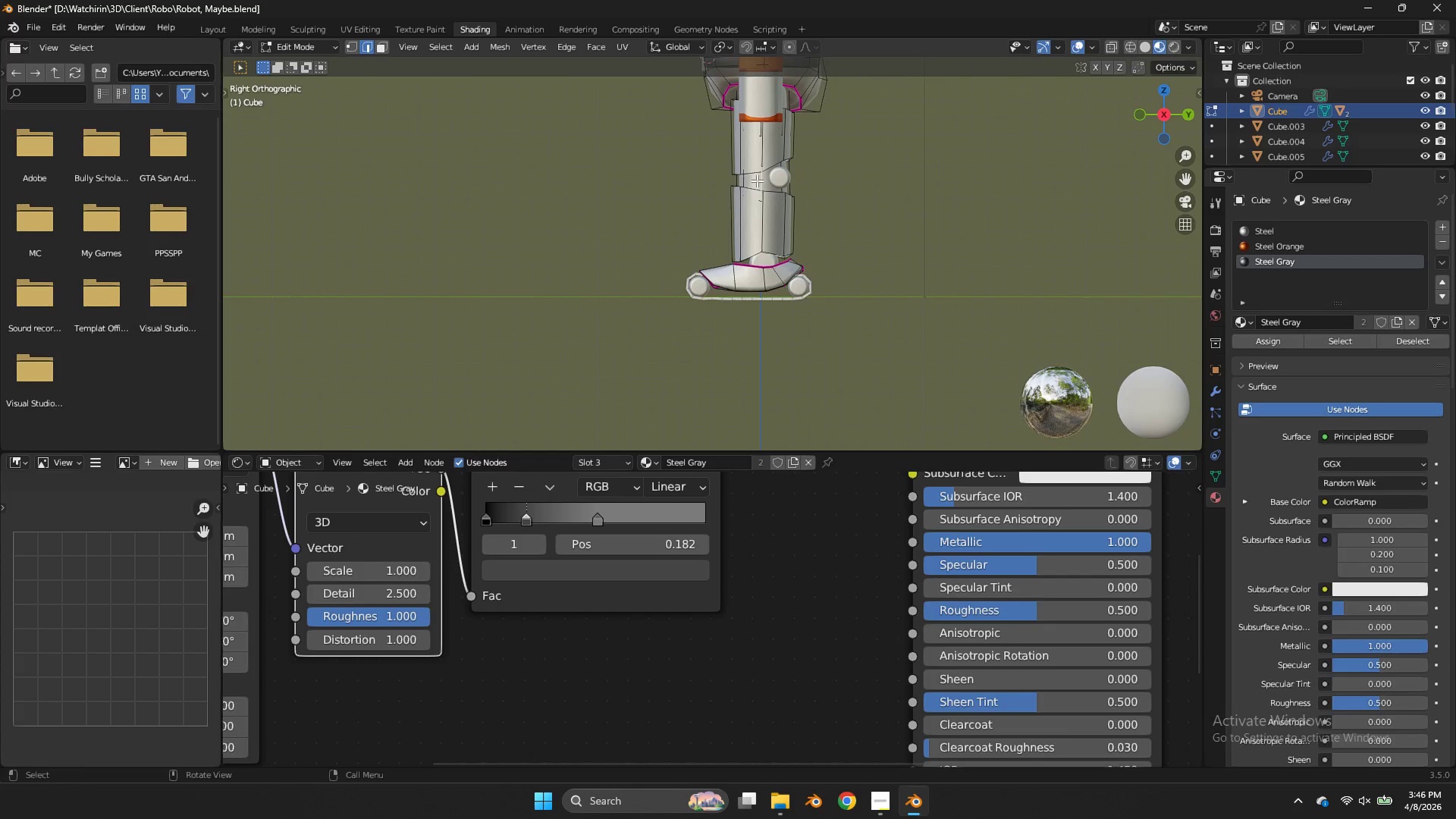 
key(L)
 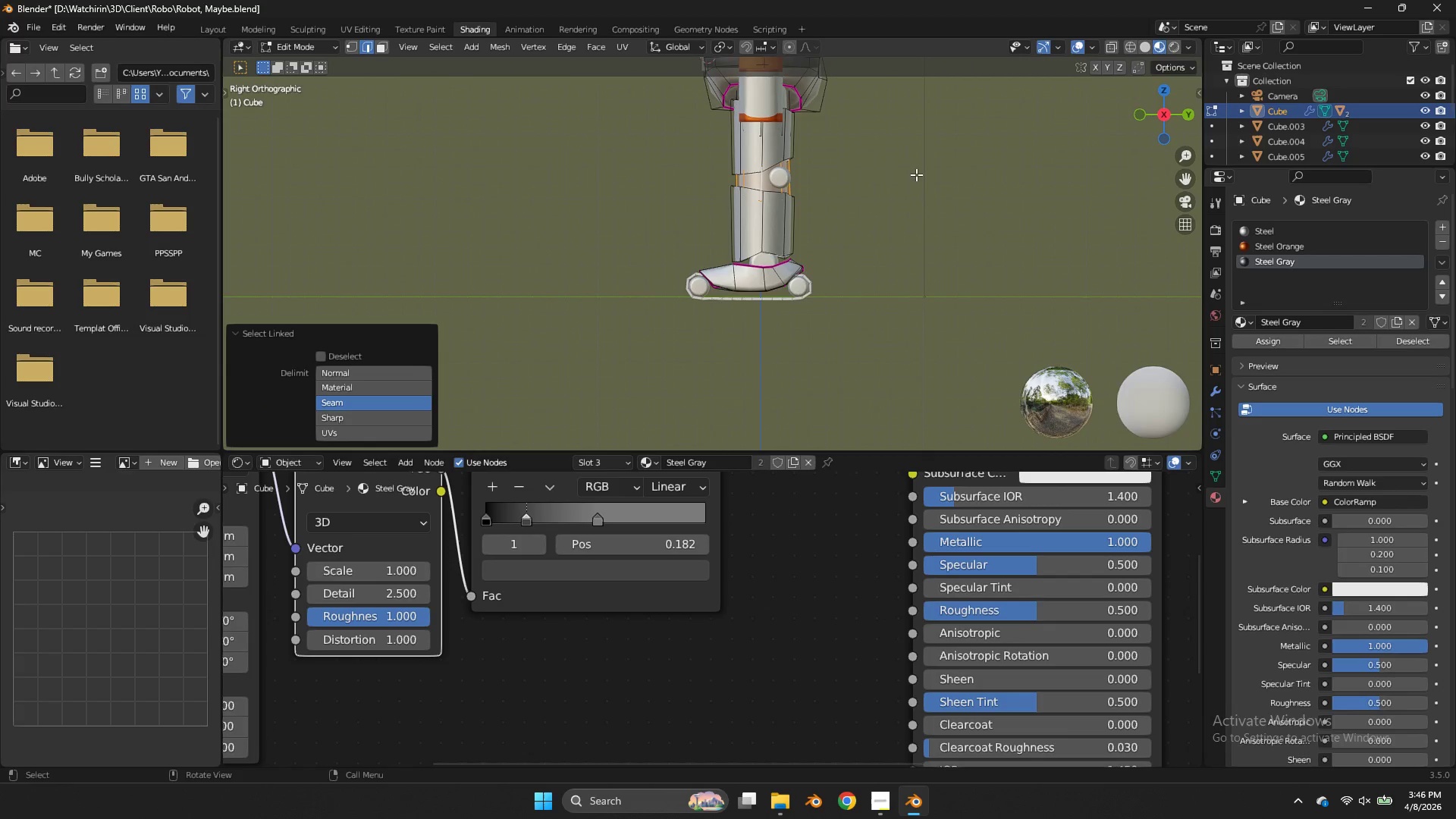 
type(Dz)
 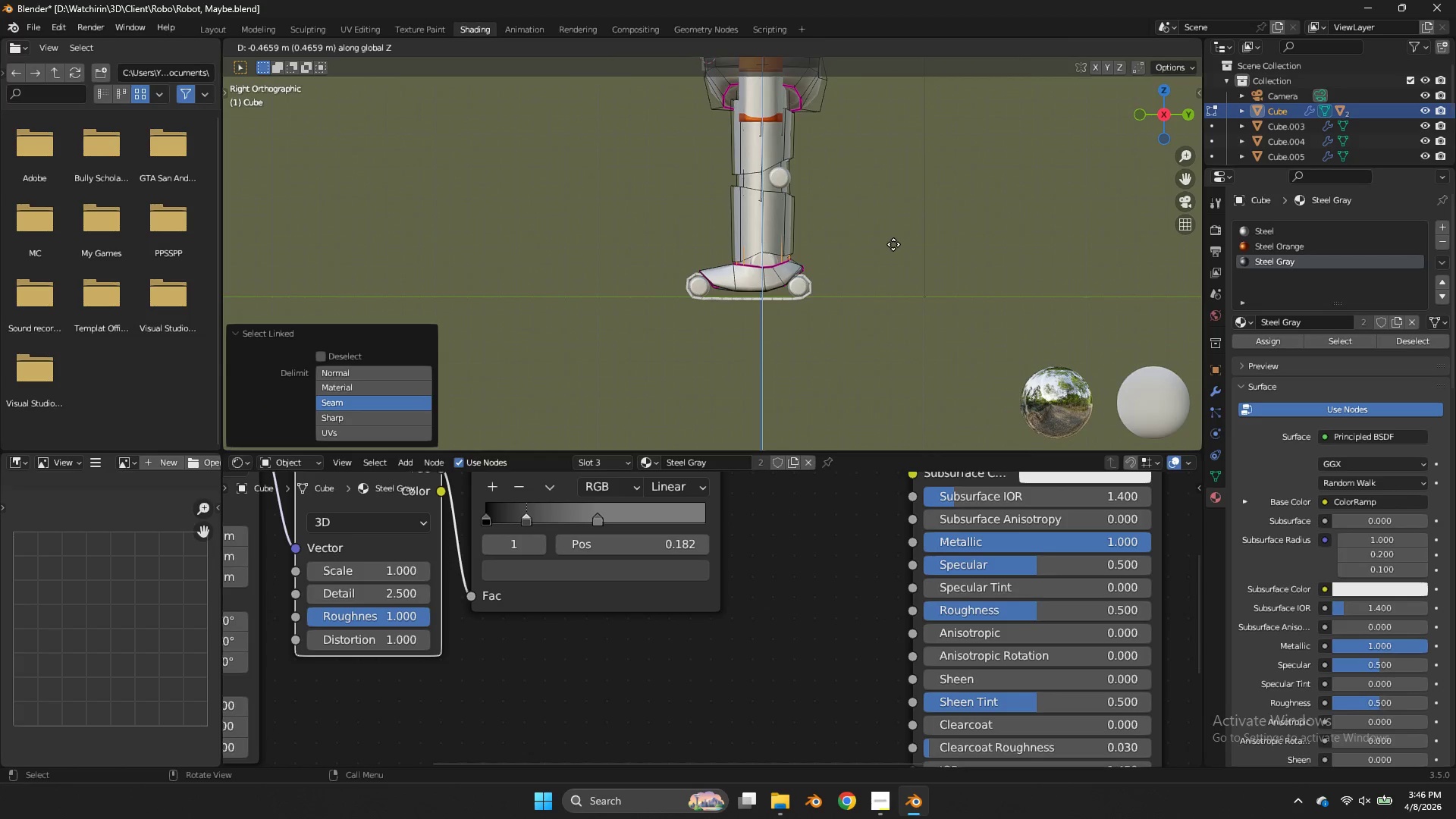 
left_click([893, 244])
 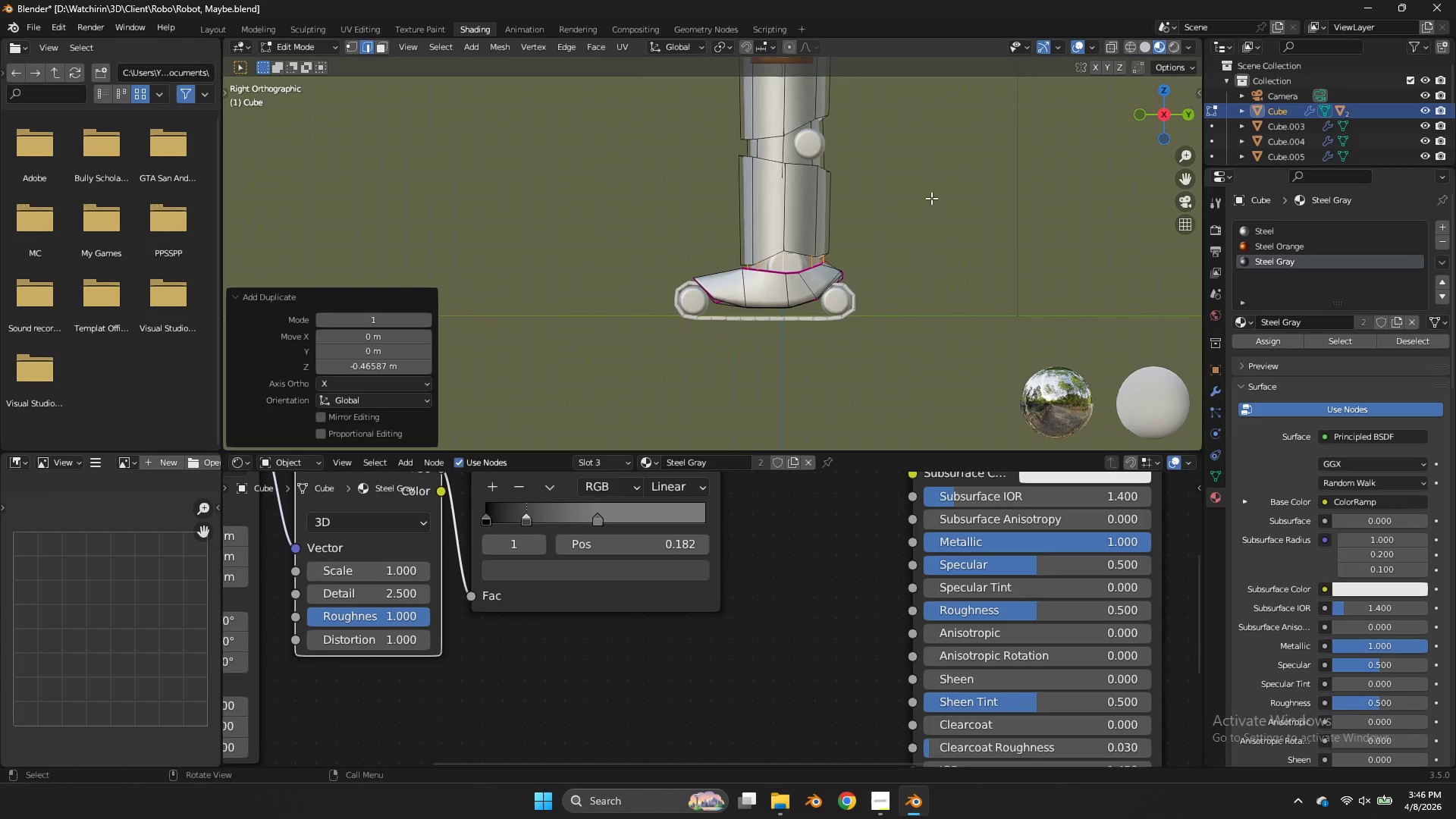 
key(Tab)
 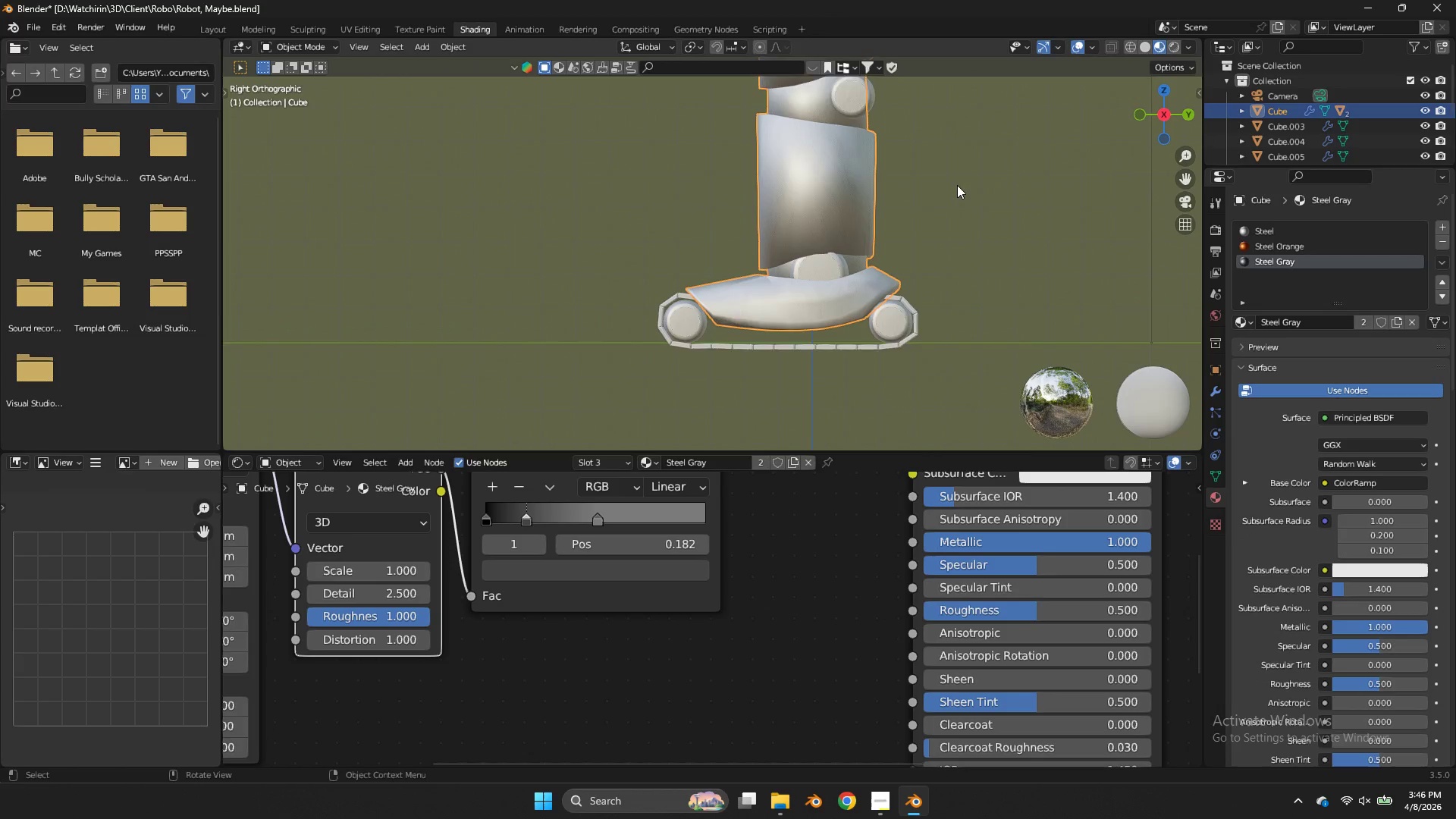 
scroll: coordinate [931, 198], scroll_direction: up, amount: 3.0
 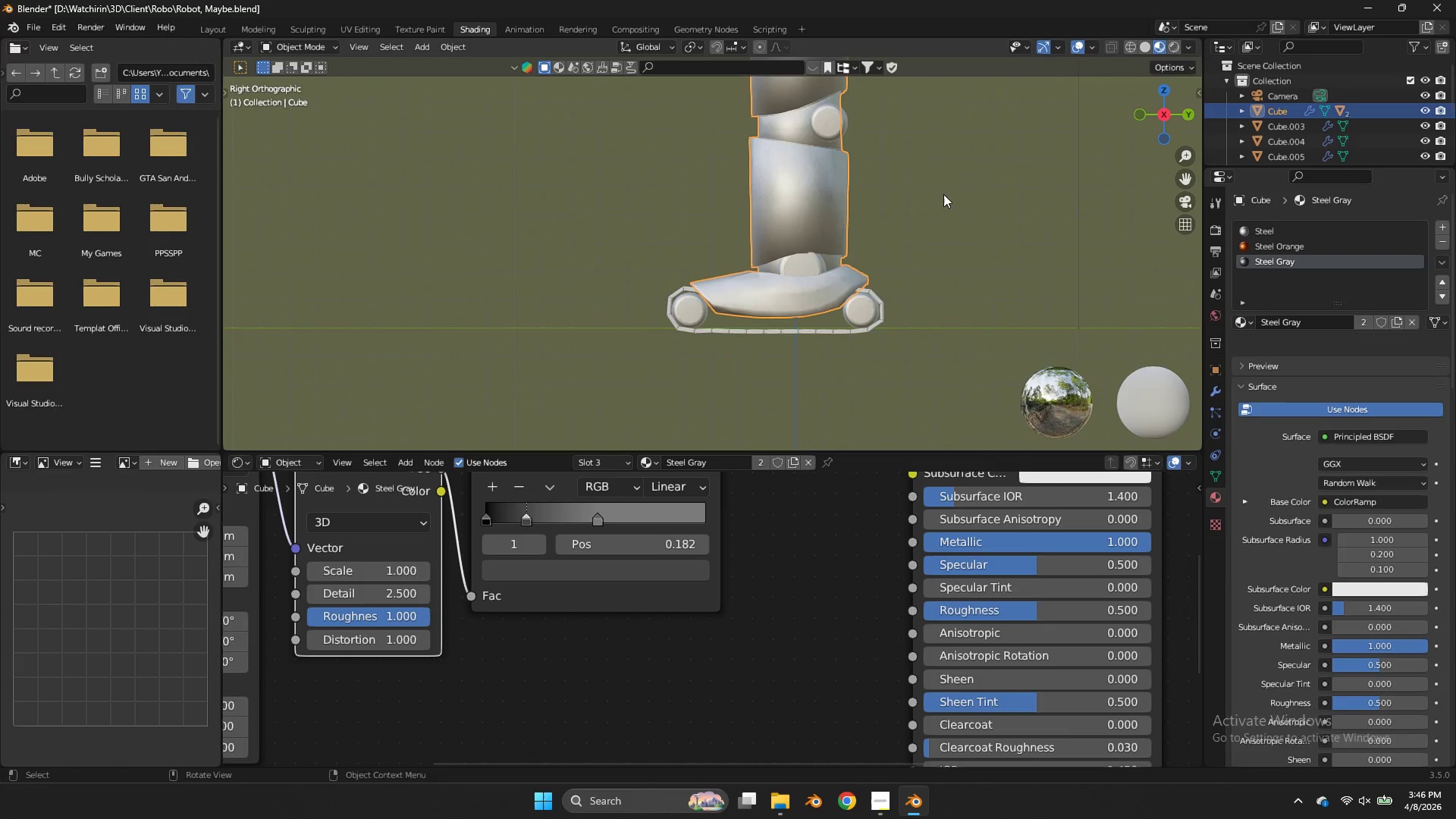 
key(Z)
 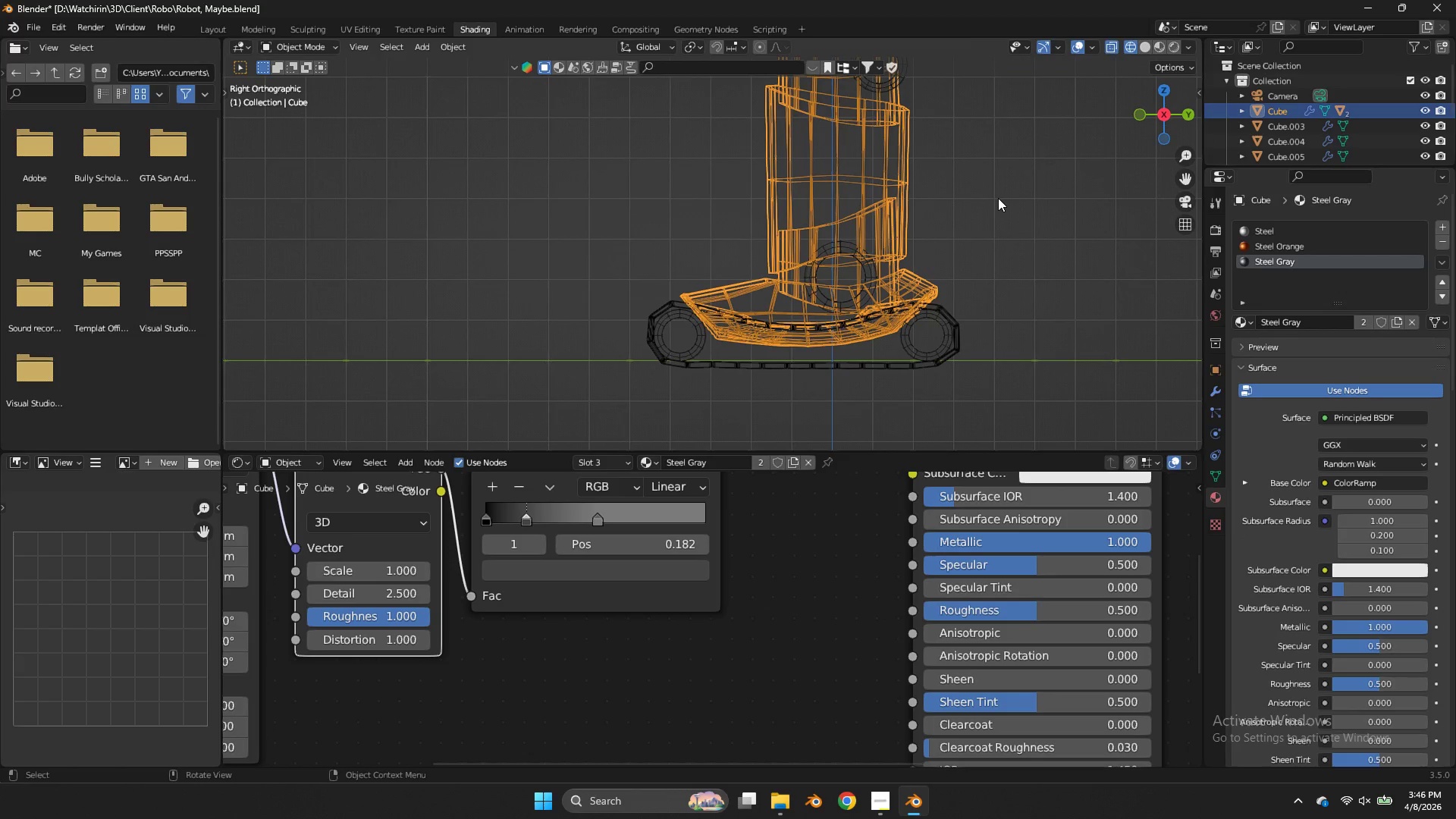 
scroll: coordinate [957, 185], scroll_direction: up, amount: 2.0
 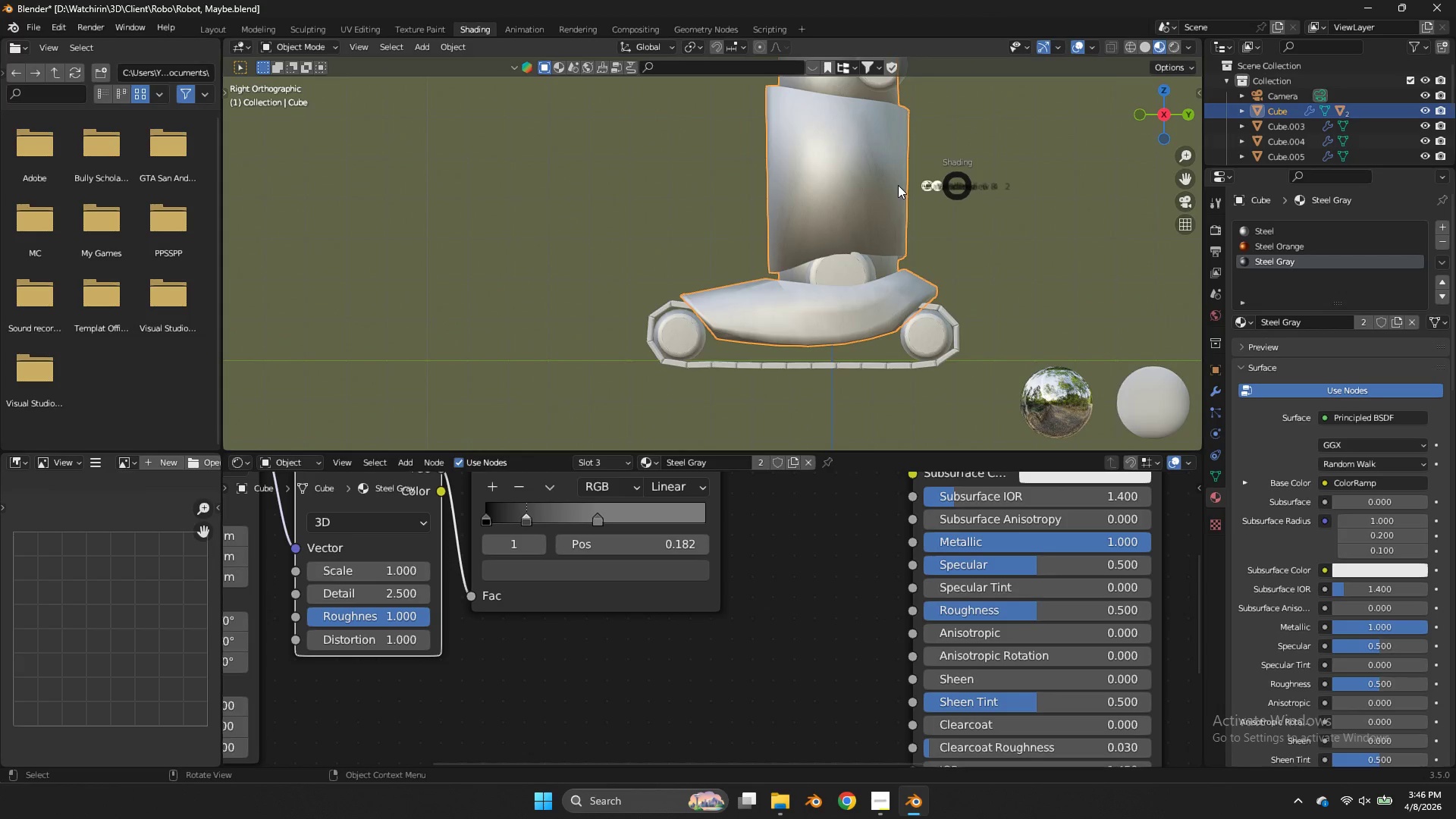 
key(Tab)
type(sz)
 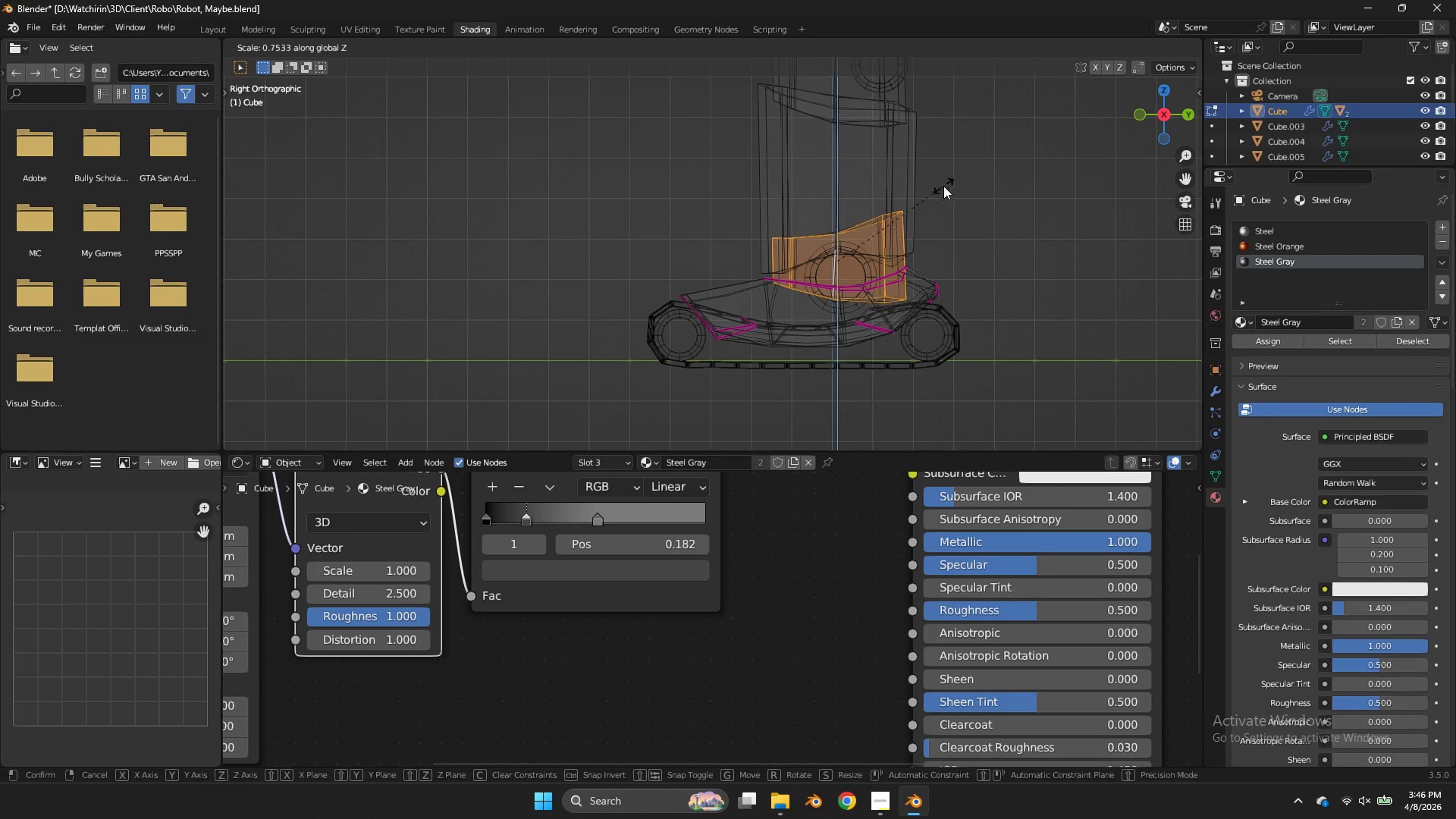 
left_click([943, 186])
 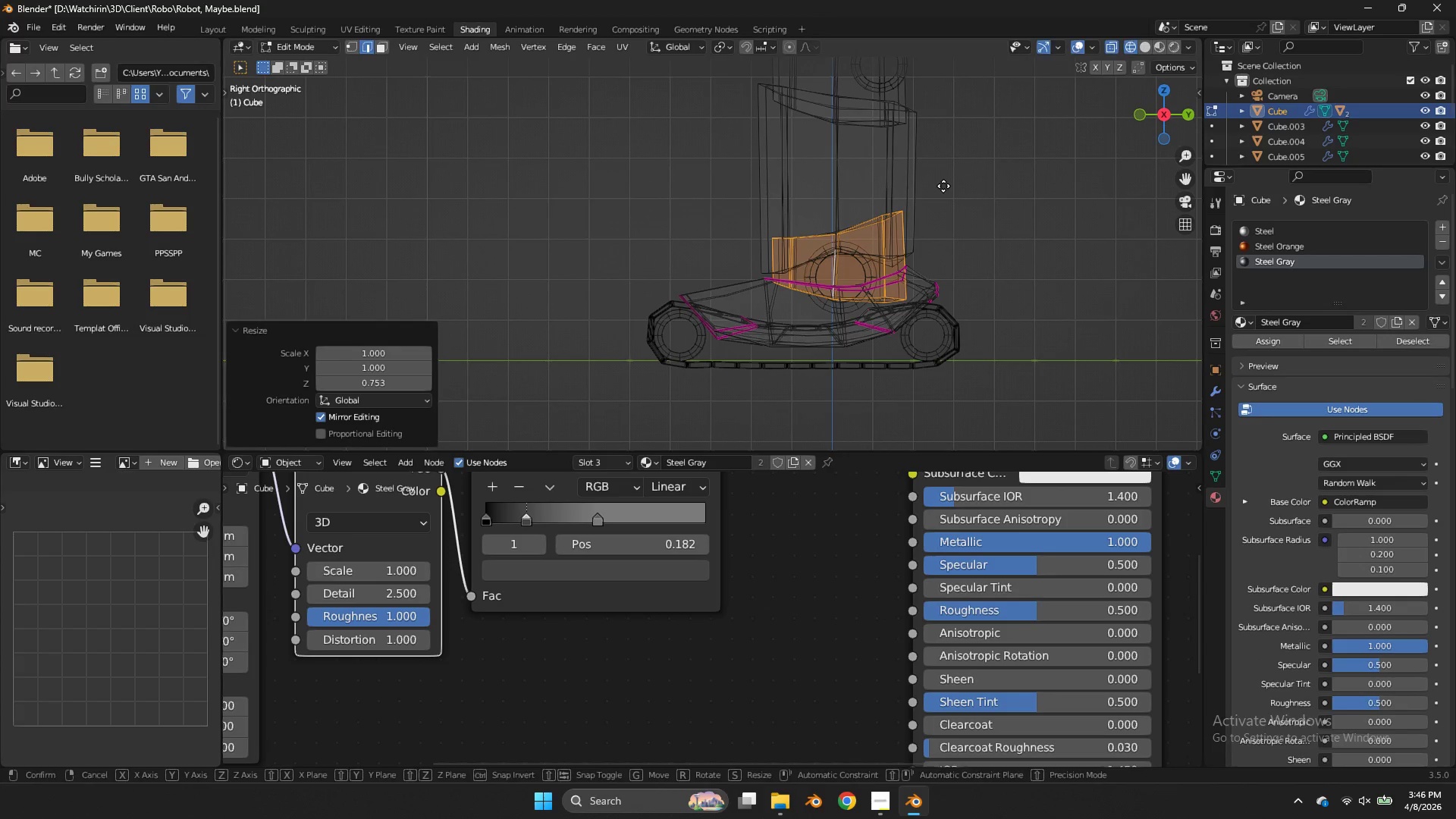 
type(gz)
 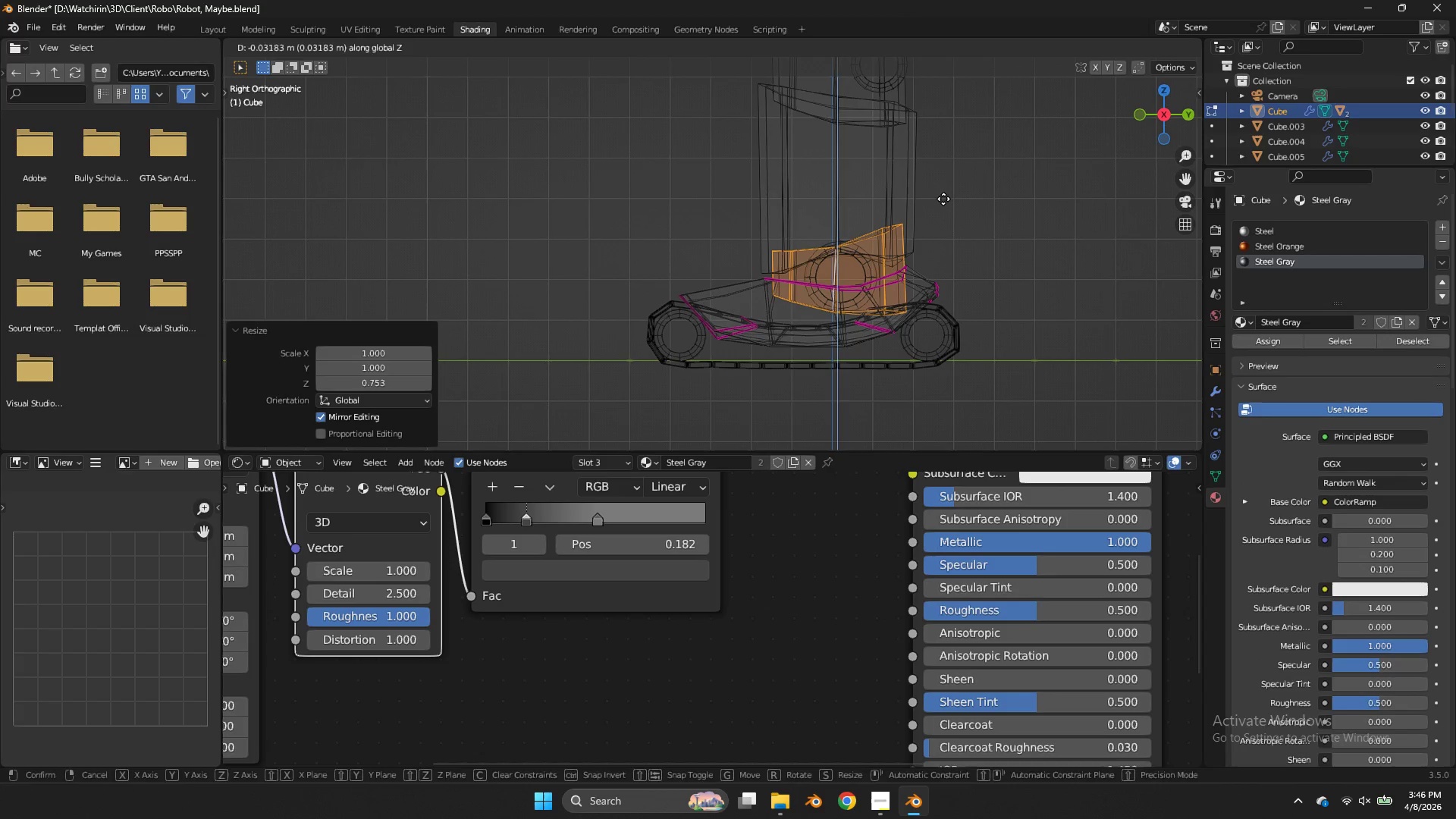 
left_click([943, 199])
 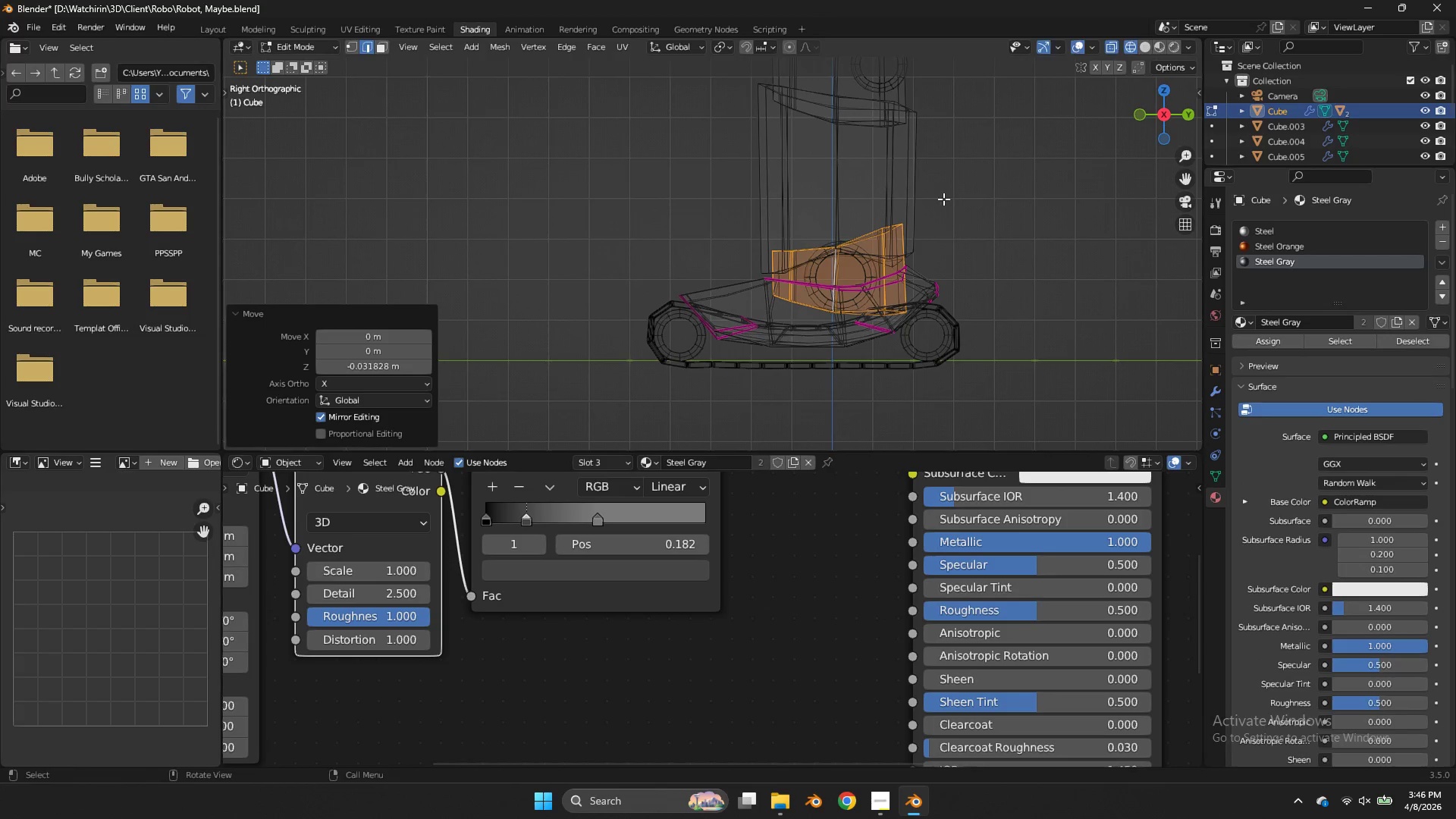 
type(sz)
 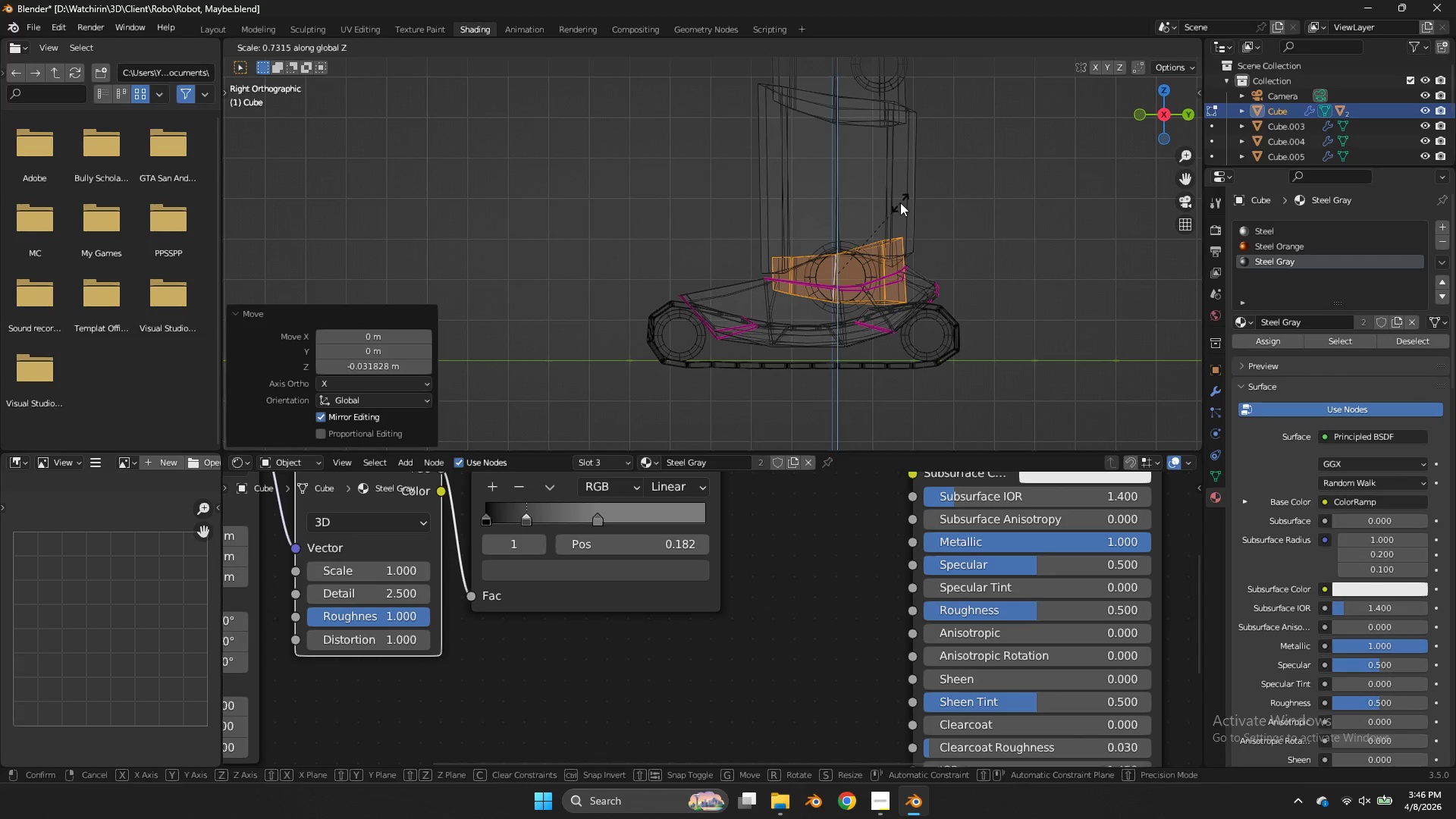 
left_click([900, 202])
 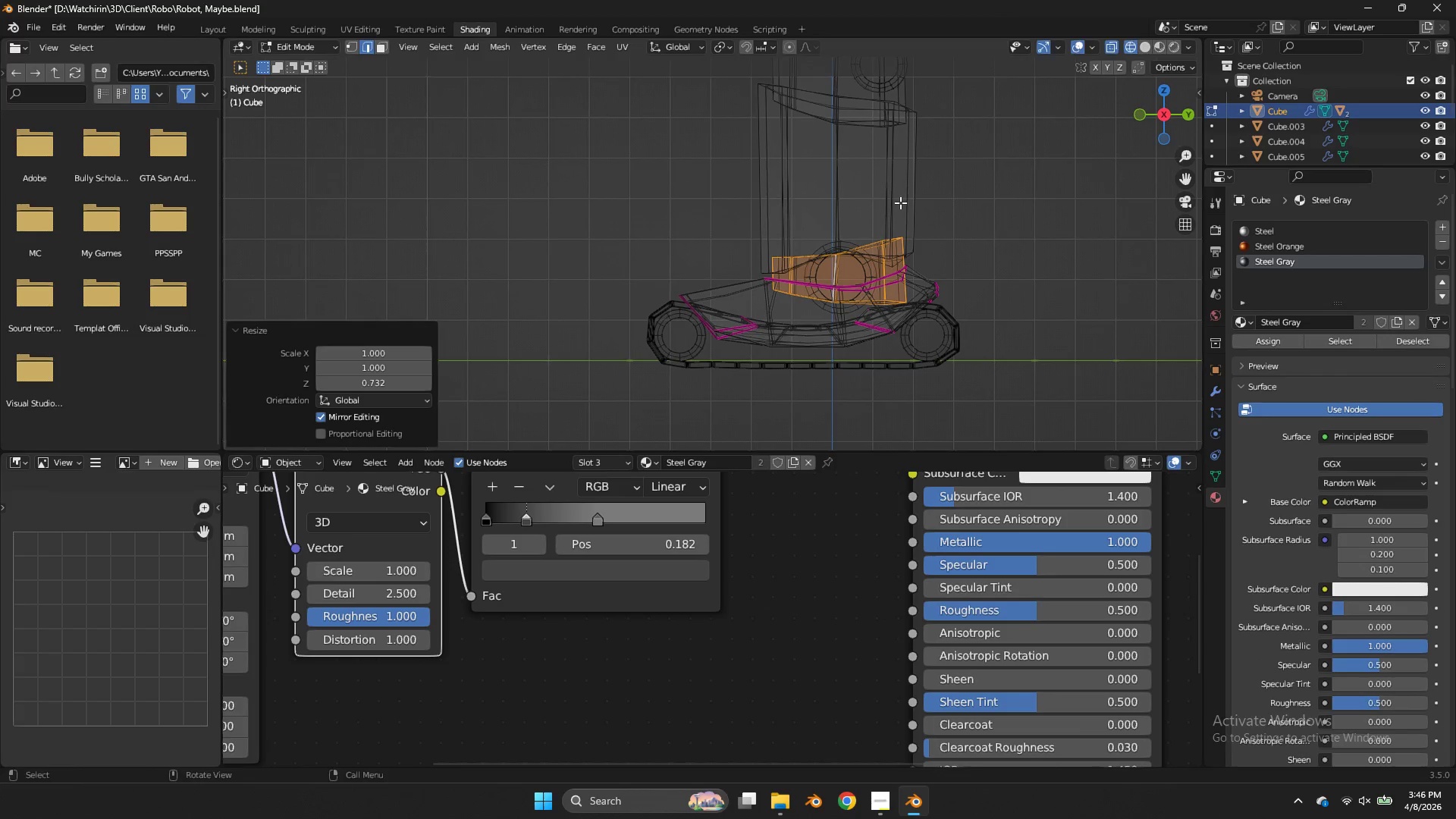 
type(gz)
 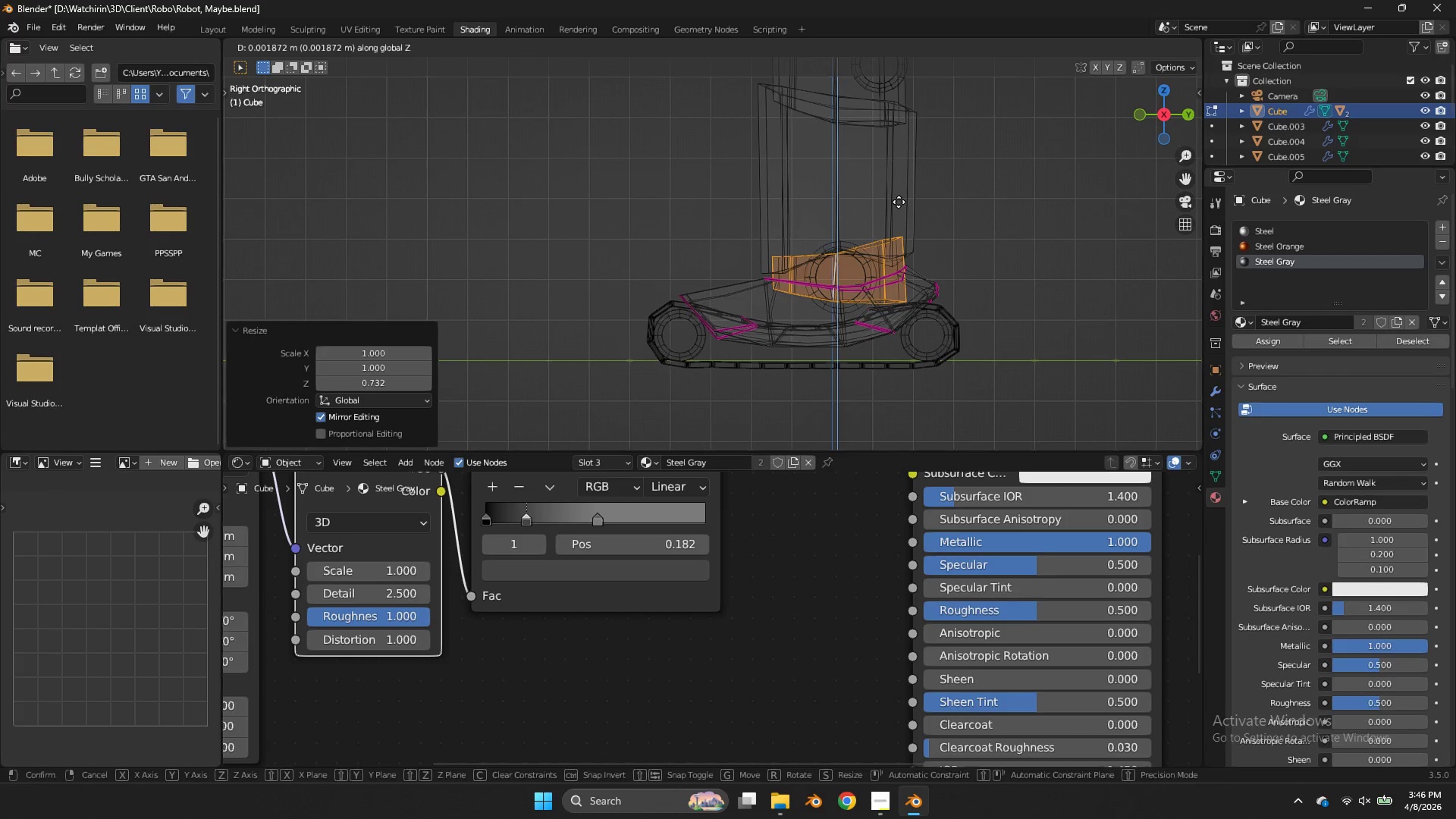 
left_click([899, 202])
 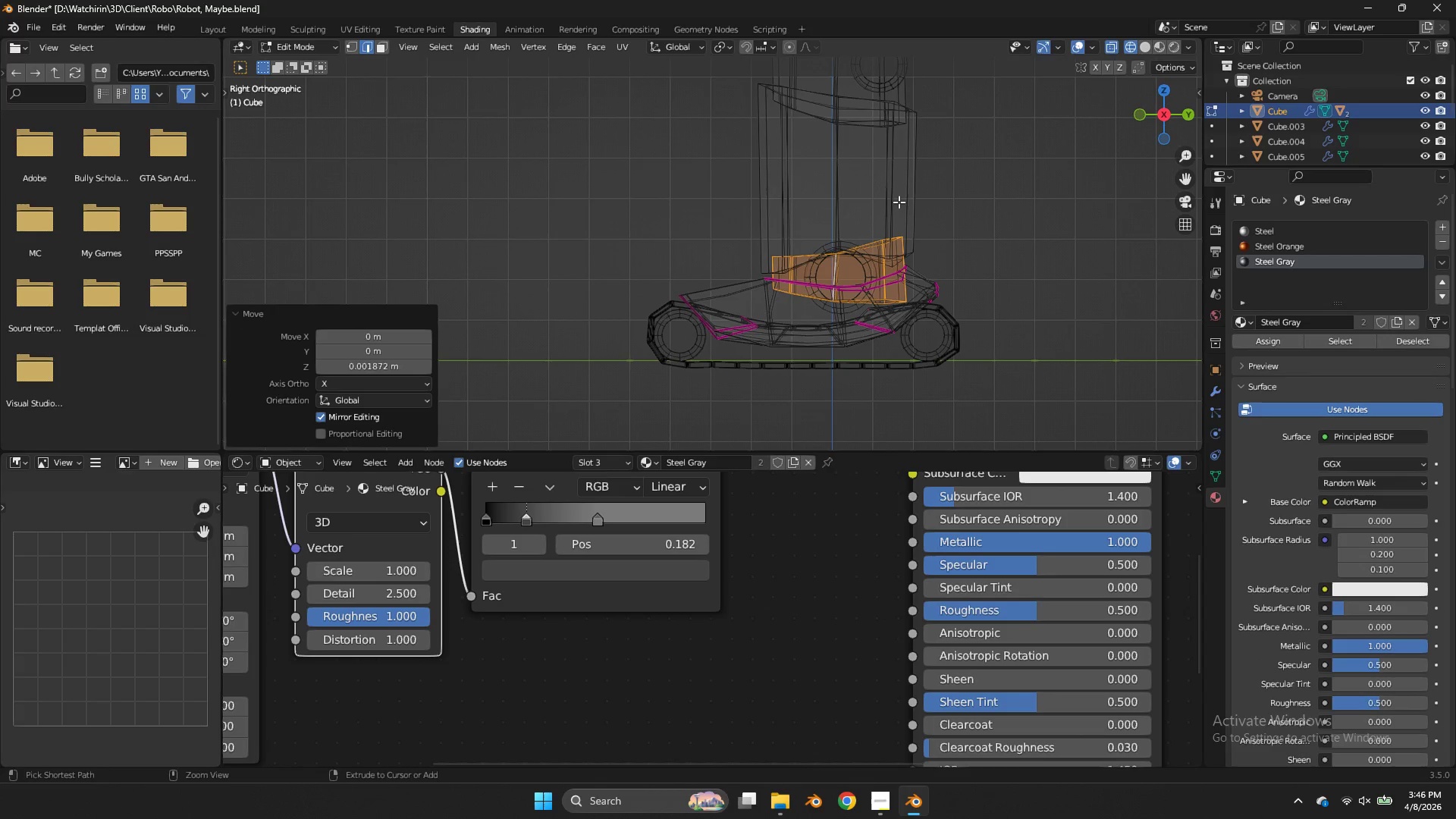 
key(Control+ControlLeft)
 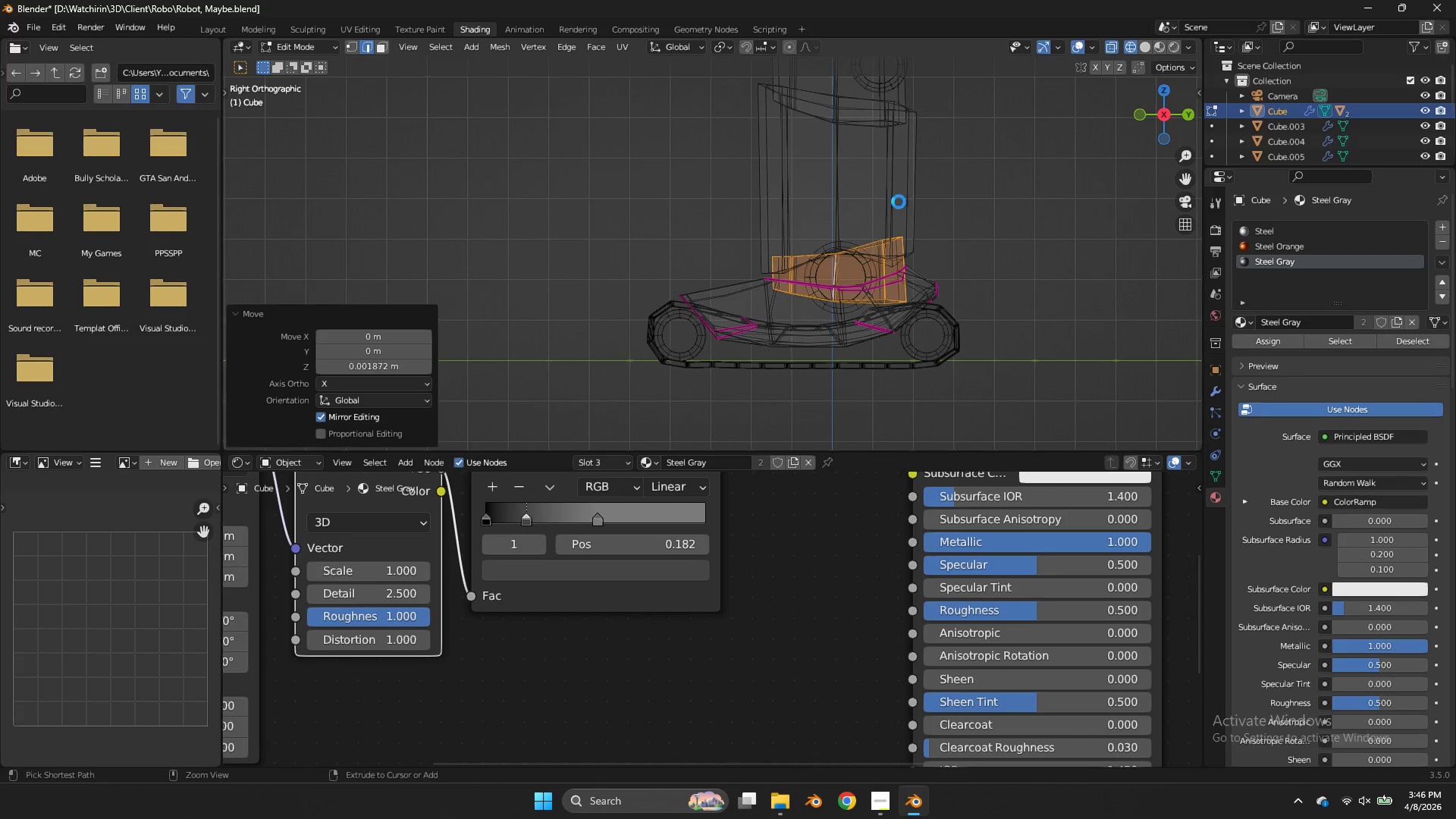 
key(Control+S)
 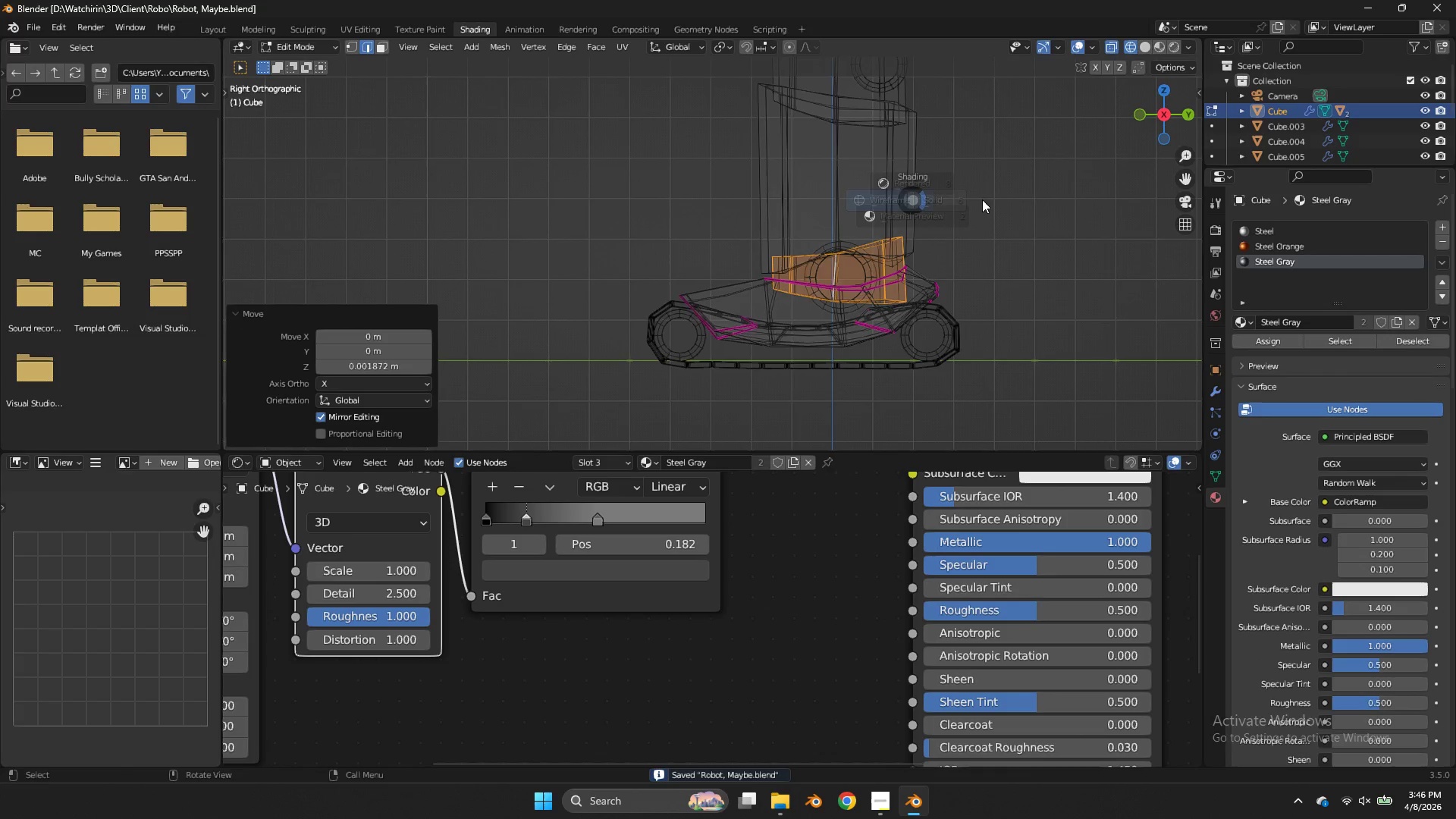 
key(Z)
 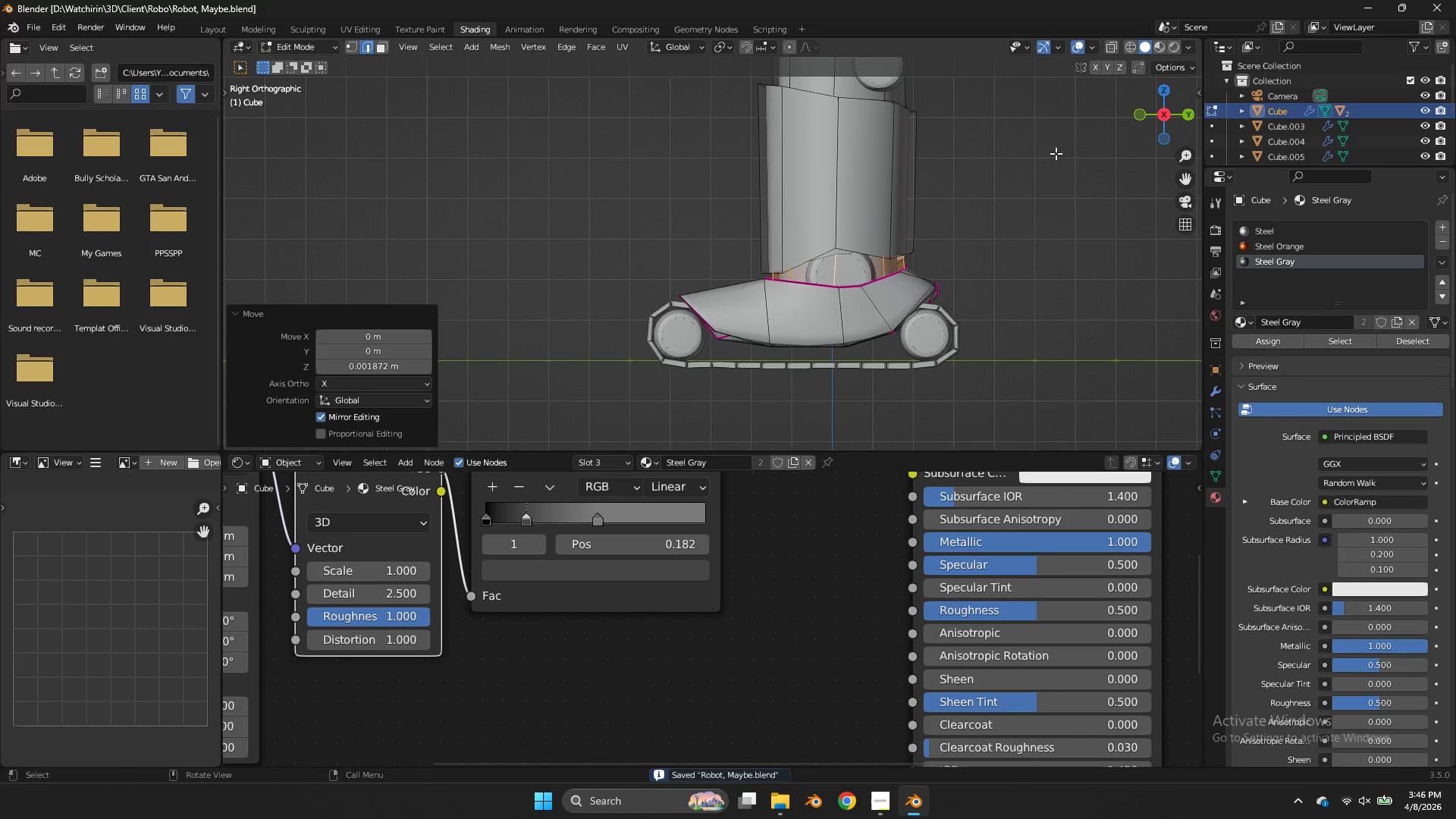 
key(Tab)
 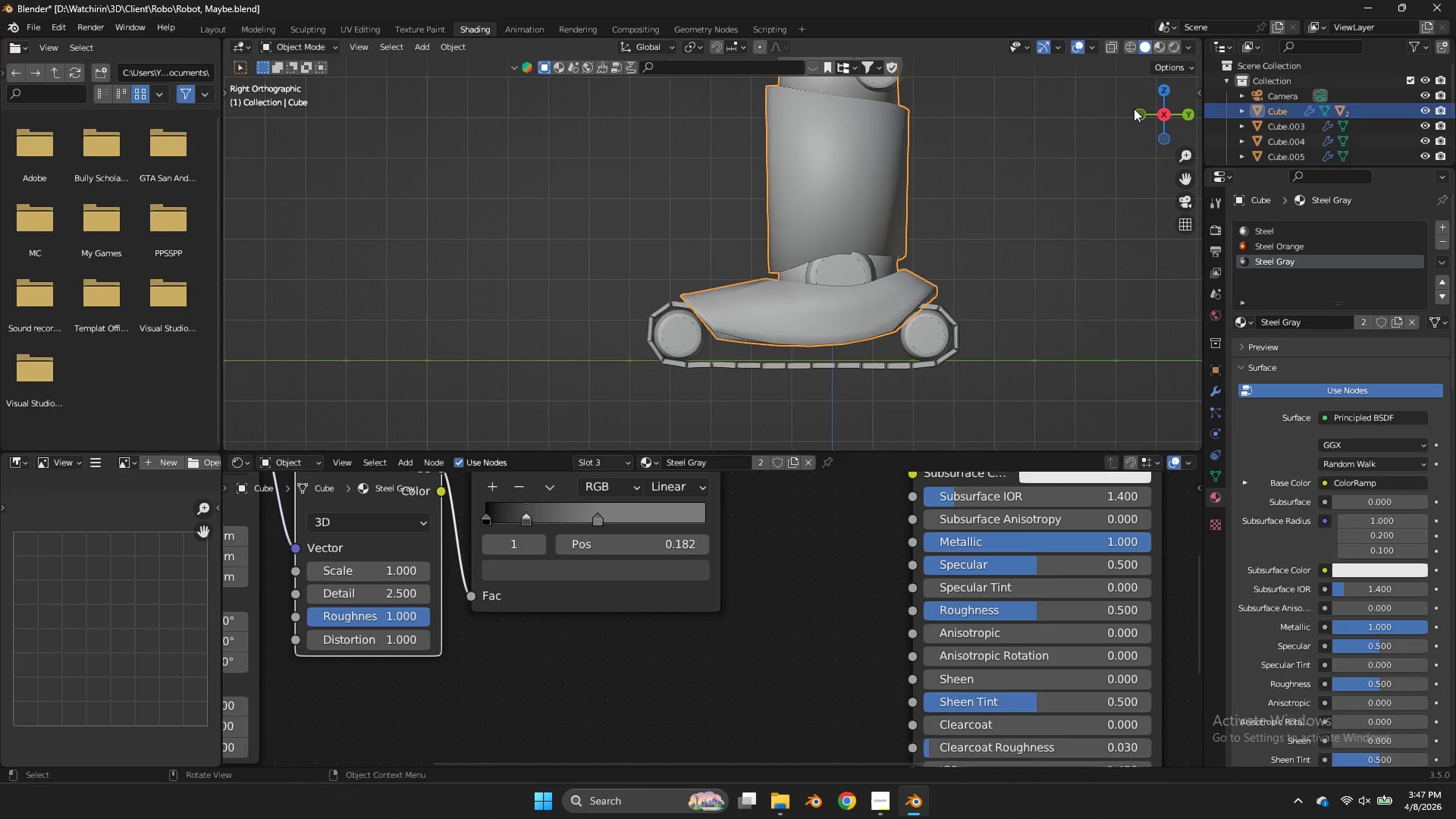 
wait(21.42)
 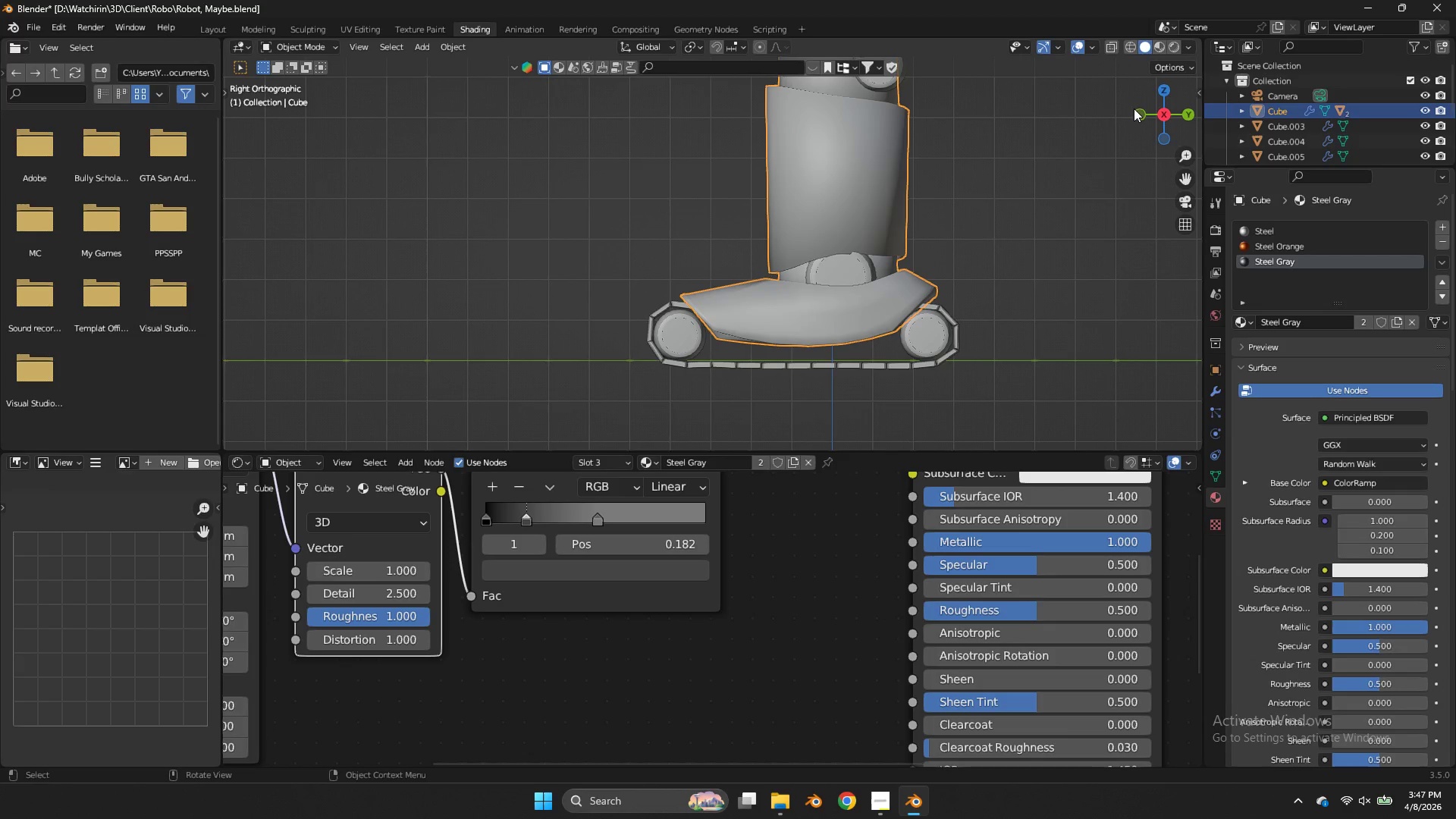 
left_click_drag(start_coordinate=[1151, 119], to_coordinate=[348, 119])
 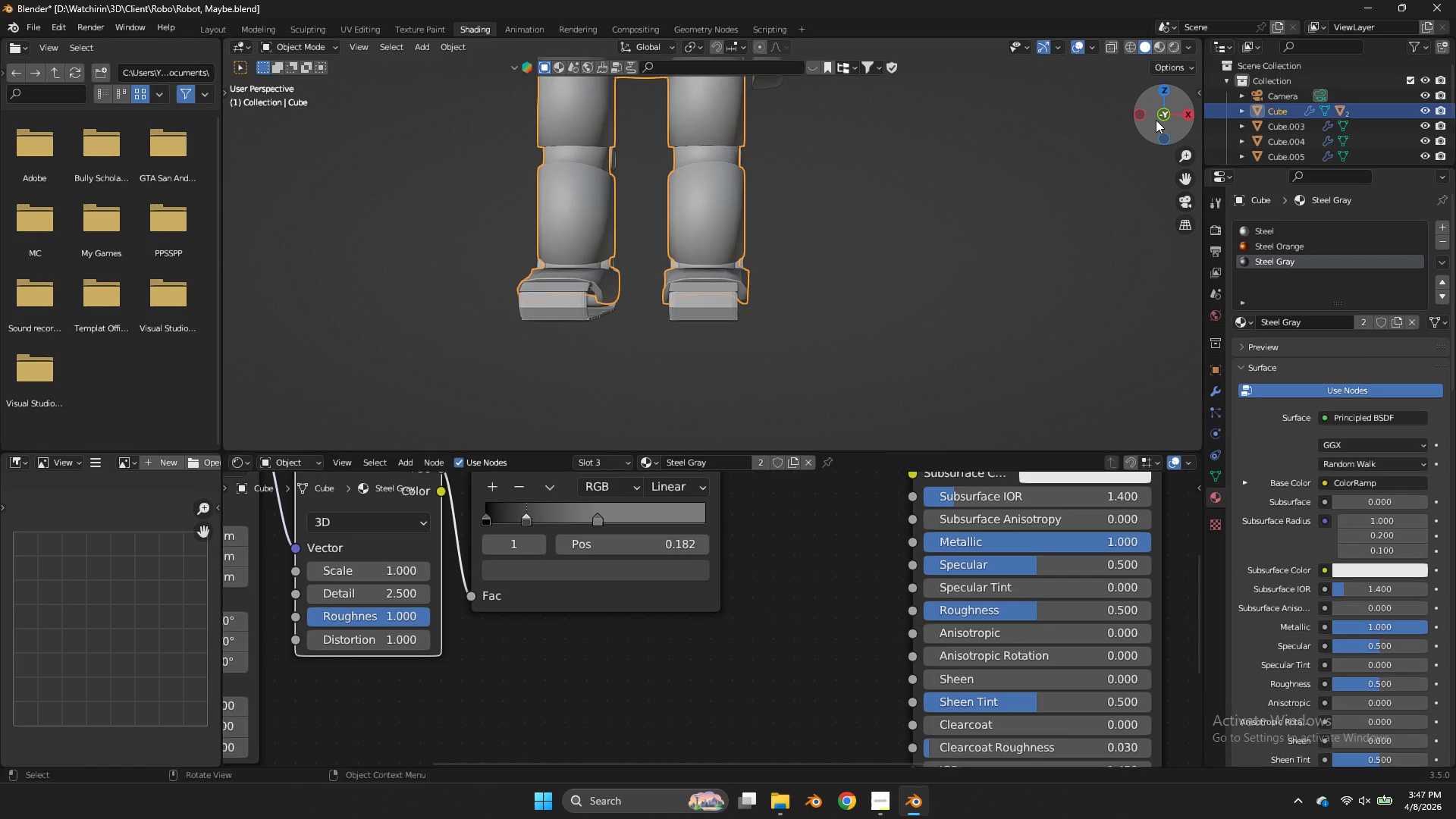 
scroll: coordinate [1156, 120], scroll_direction: down, amount: 3.0
 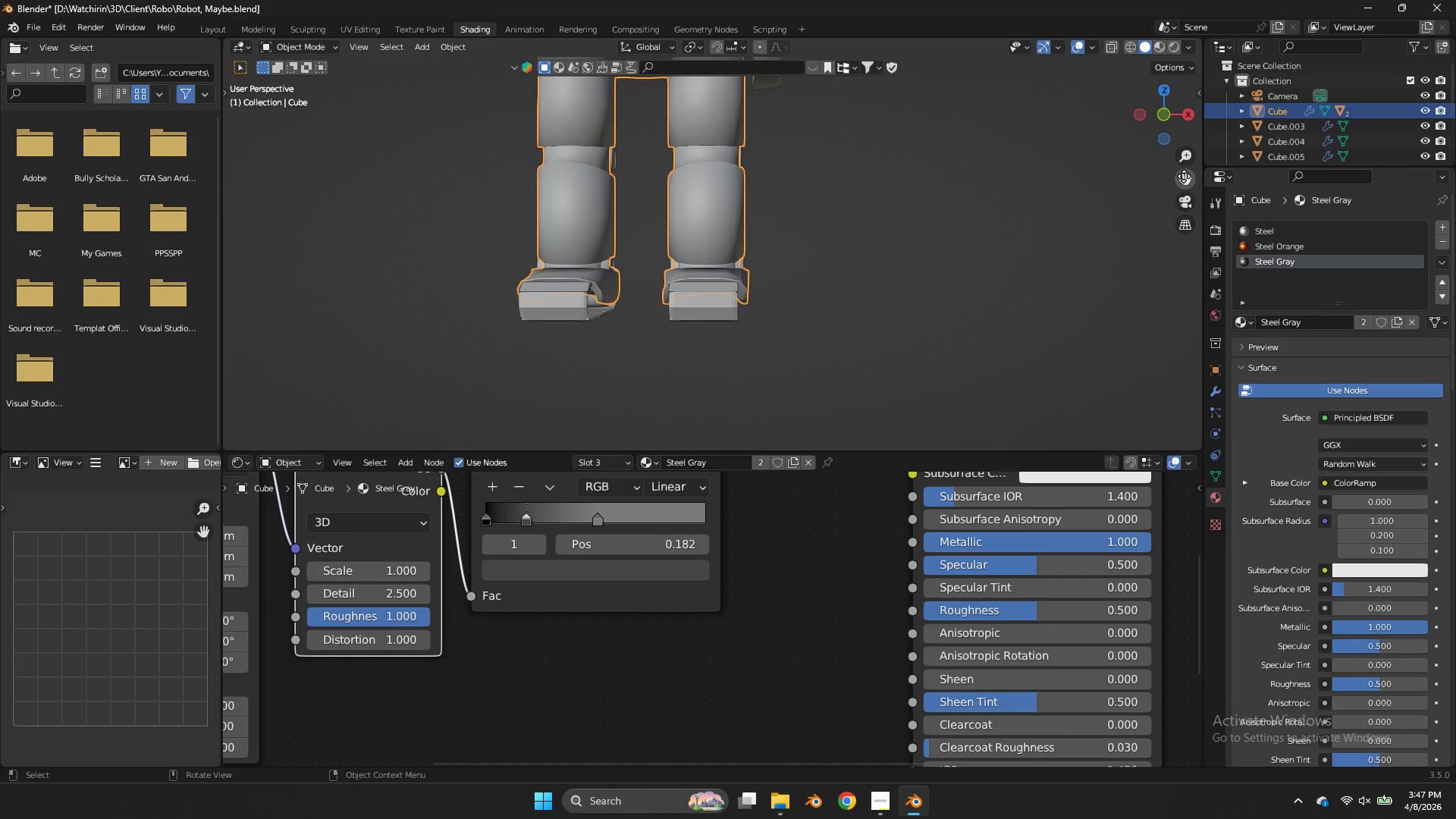 
left_click_drag(start_coordinate=[1182, 177], to_coordinate=[1138, 386])
 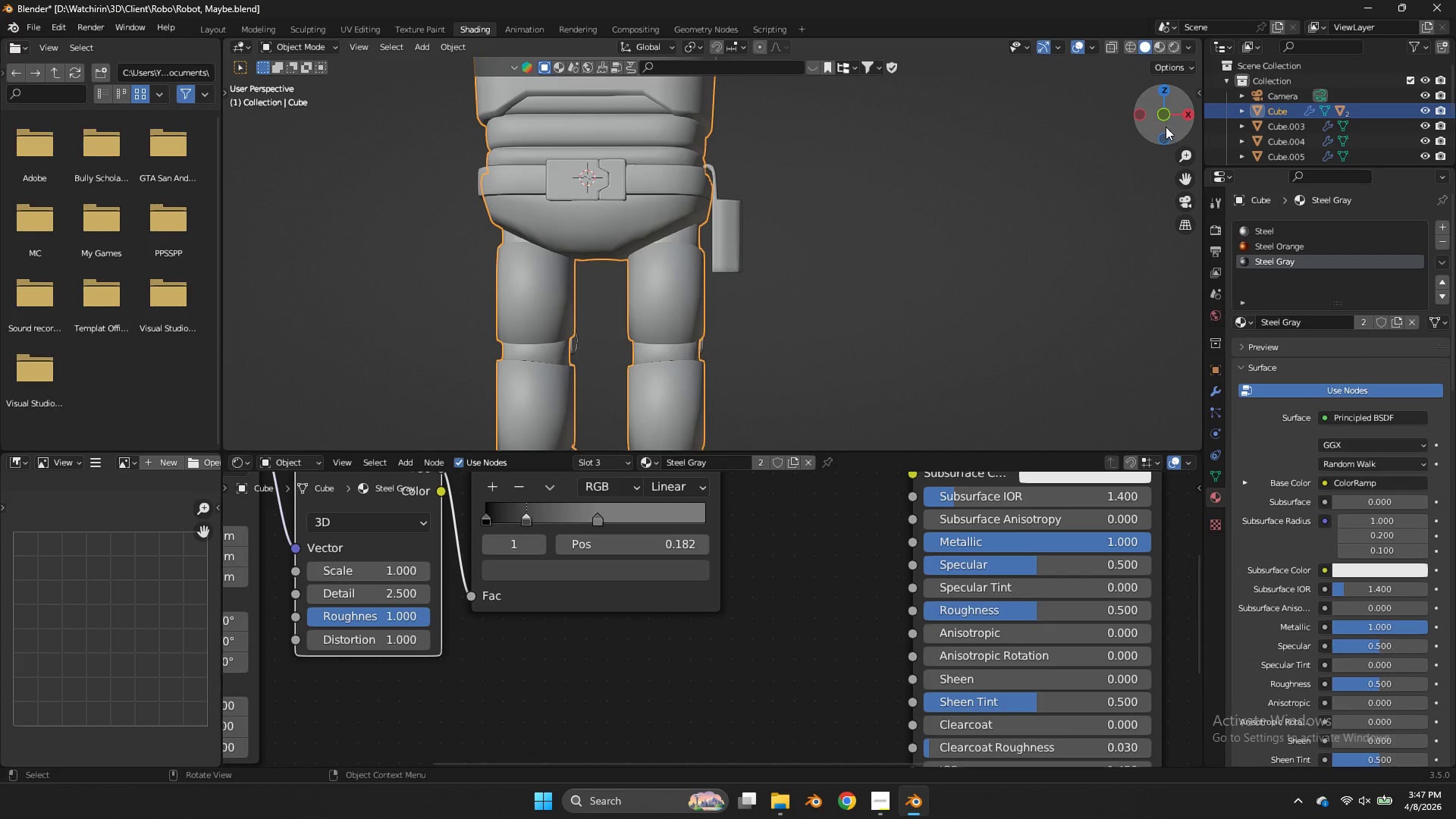 
left_click_drag(start_coordinate=[1166, 127], to_coordinate=[1185, 142])
 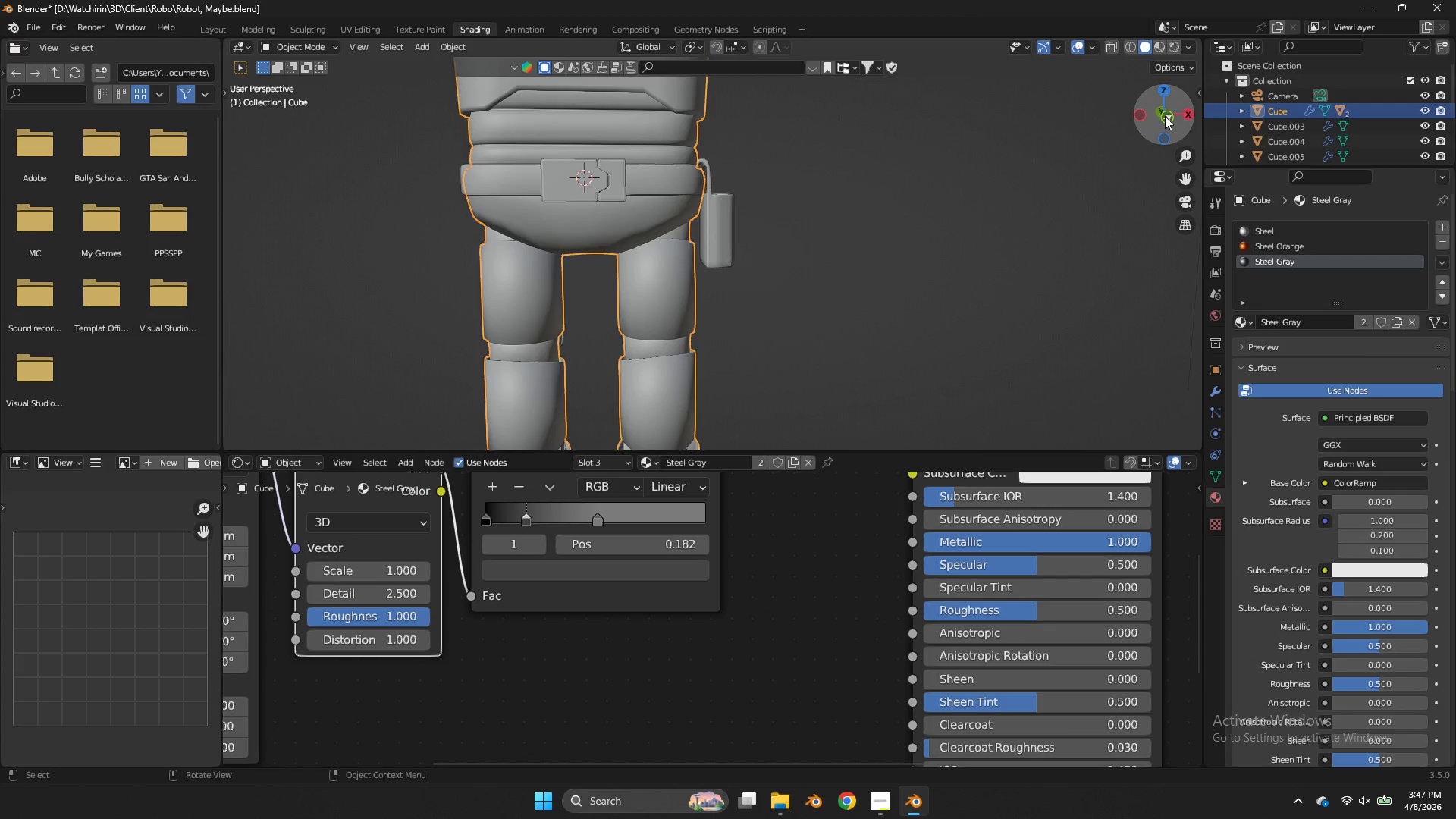 
left_click([1165, 116])
 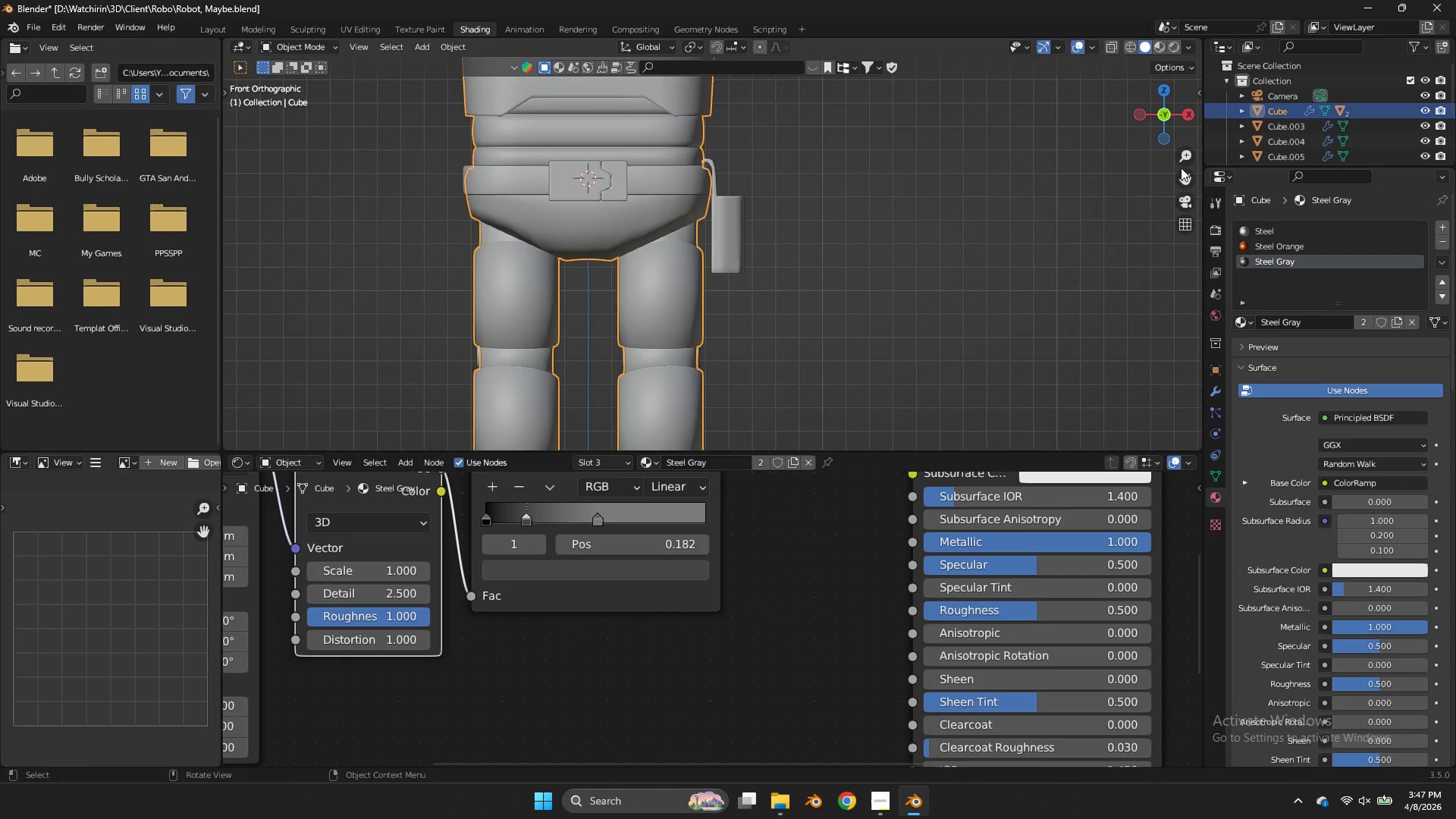 
left_click_drag(start_coordinate=[1182, 175], to_coordinate=[1178, 253])
 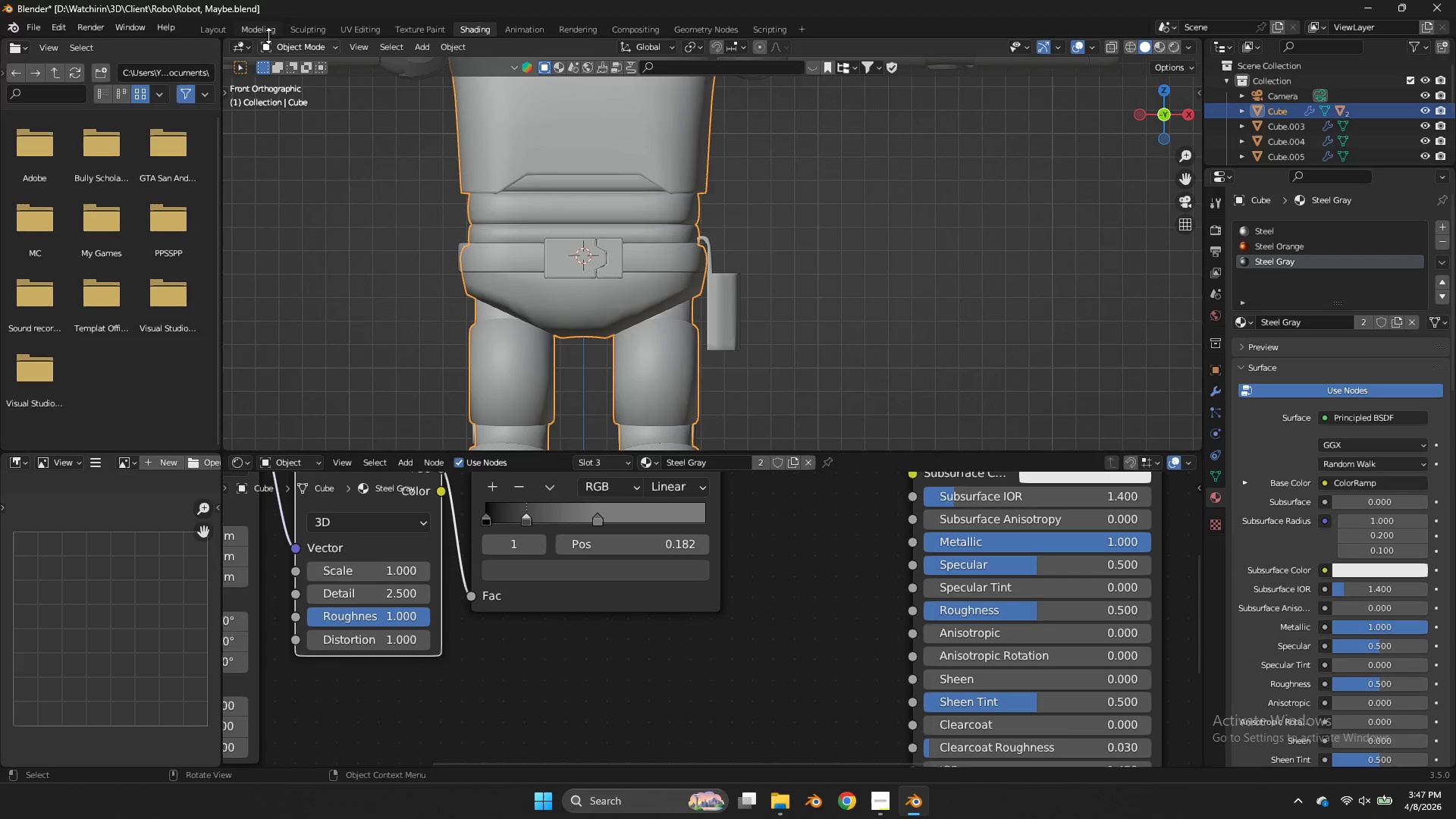 
left_click([268, 30])
 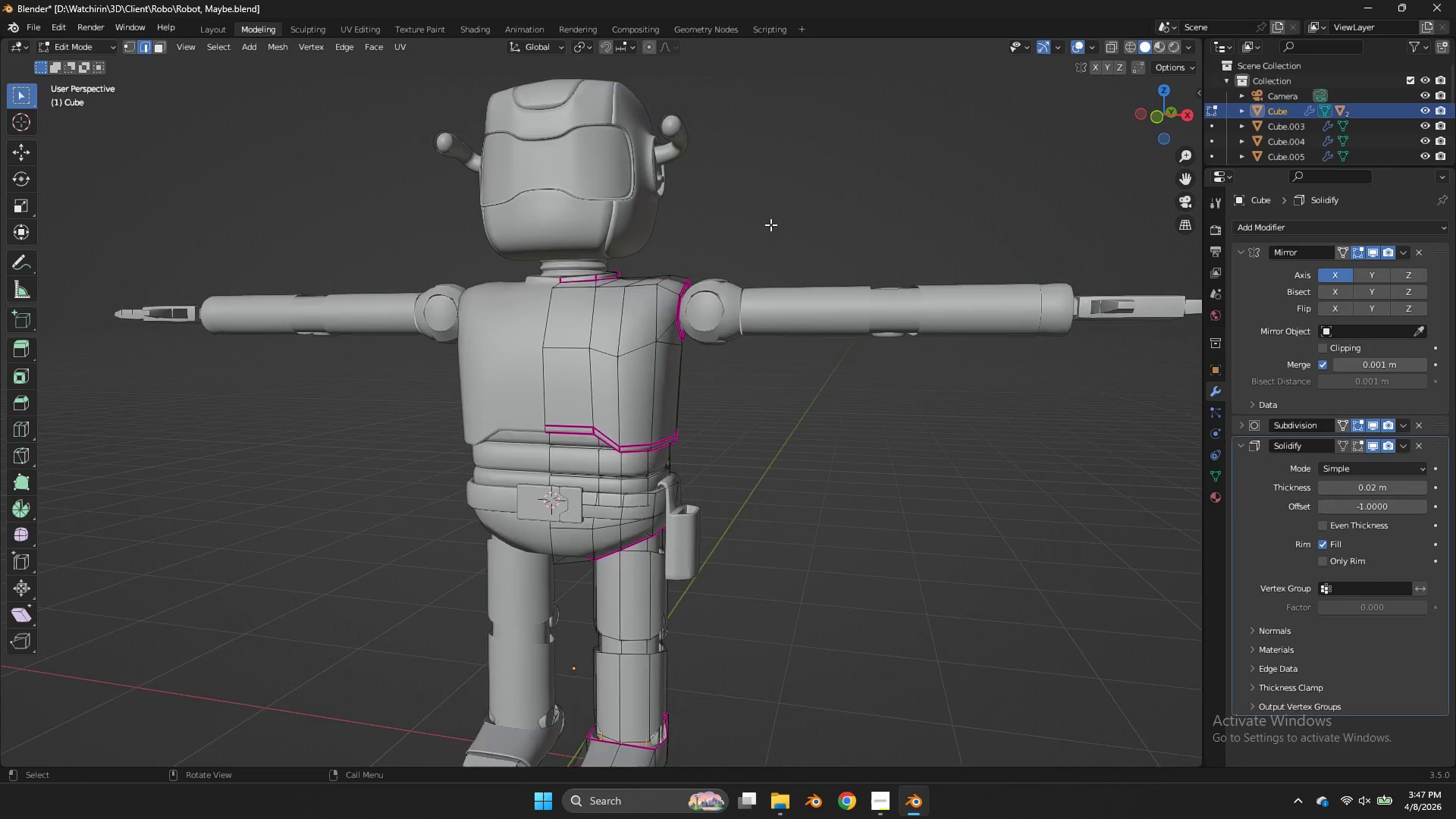 
scroll: coordinate [787, 230], scroll_direction: down, amount: 4.0
 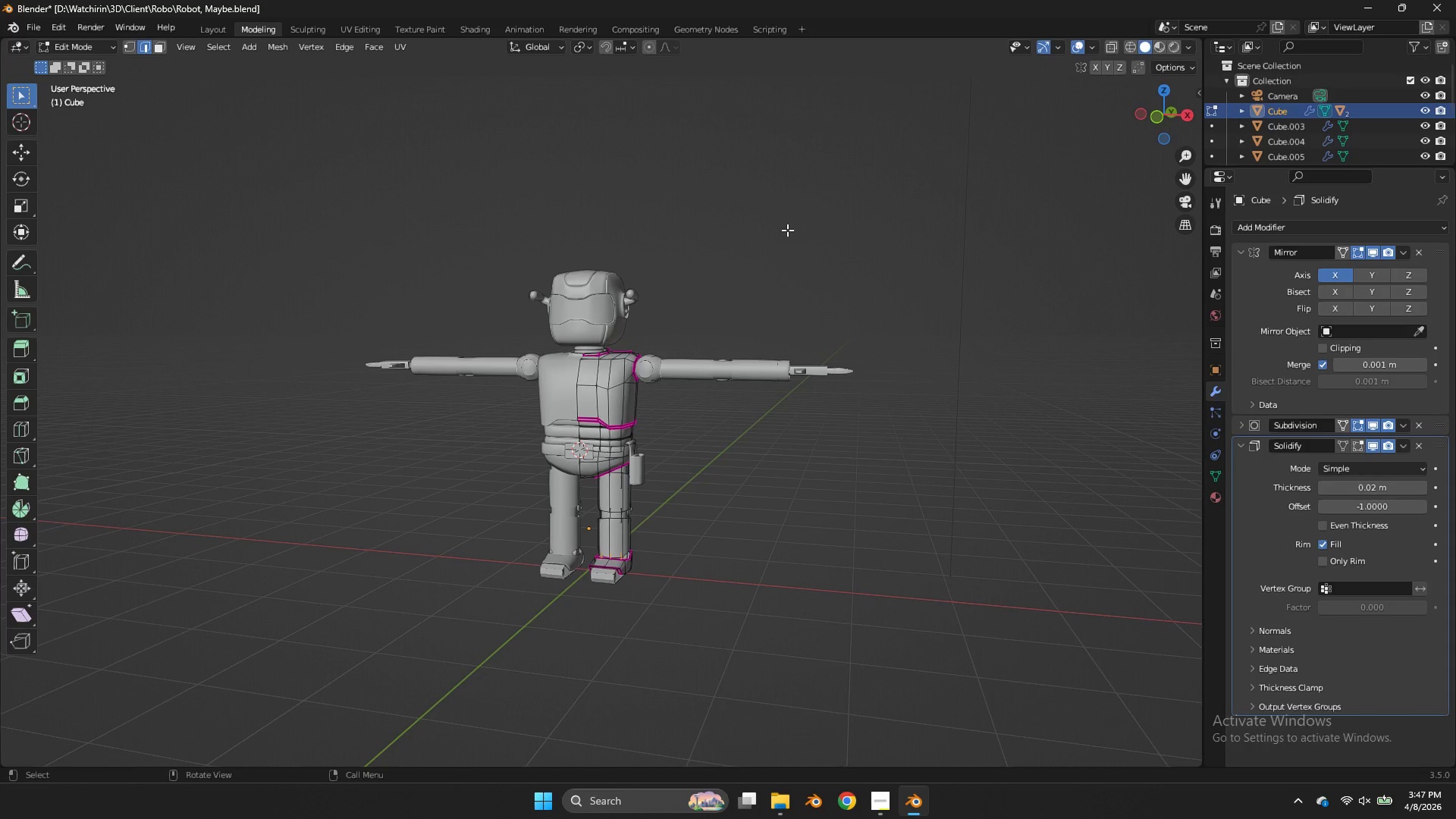 
wait(27.72)
 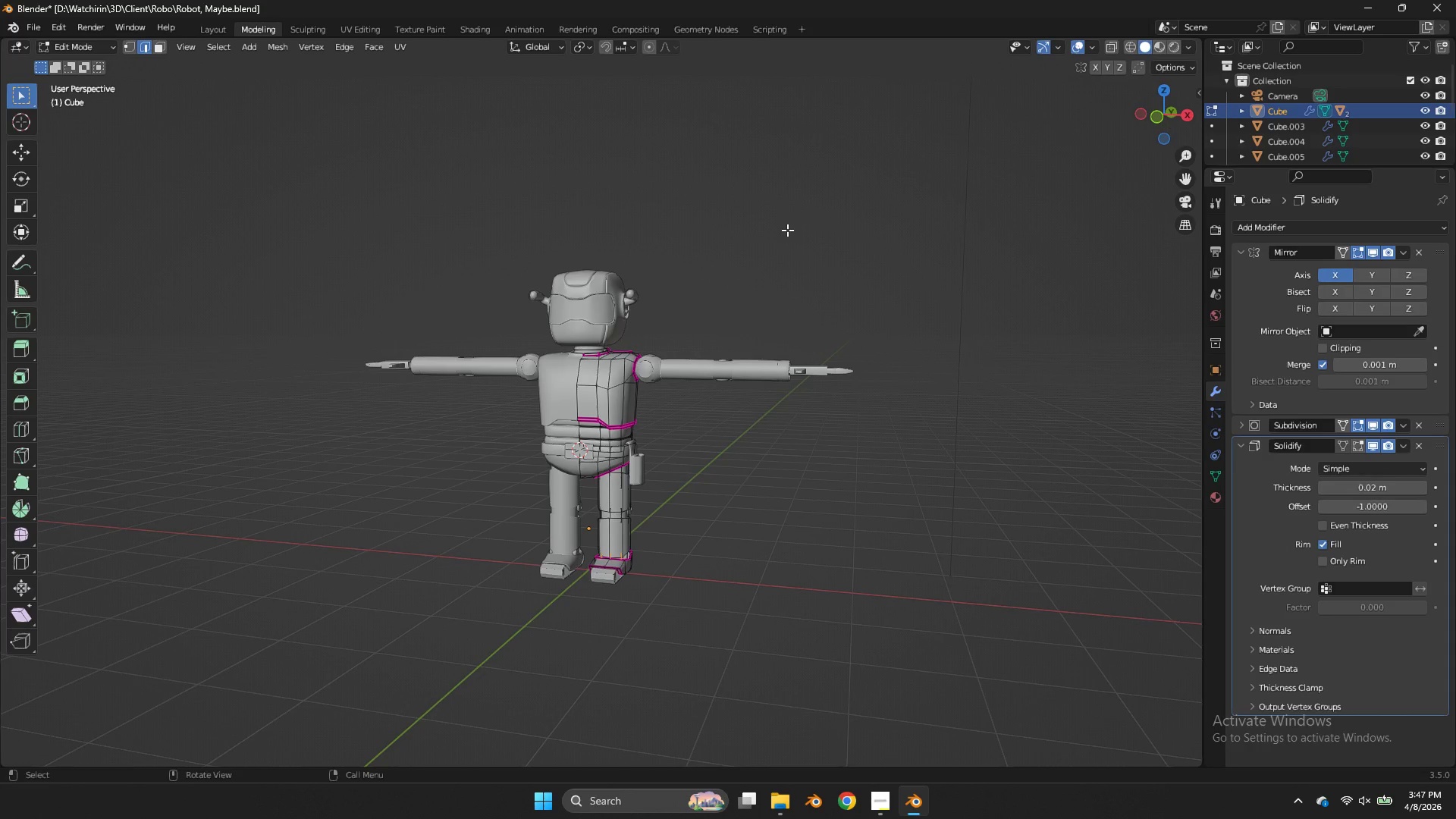 
left_click([1156, 122])
 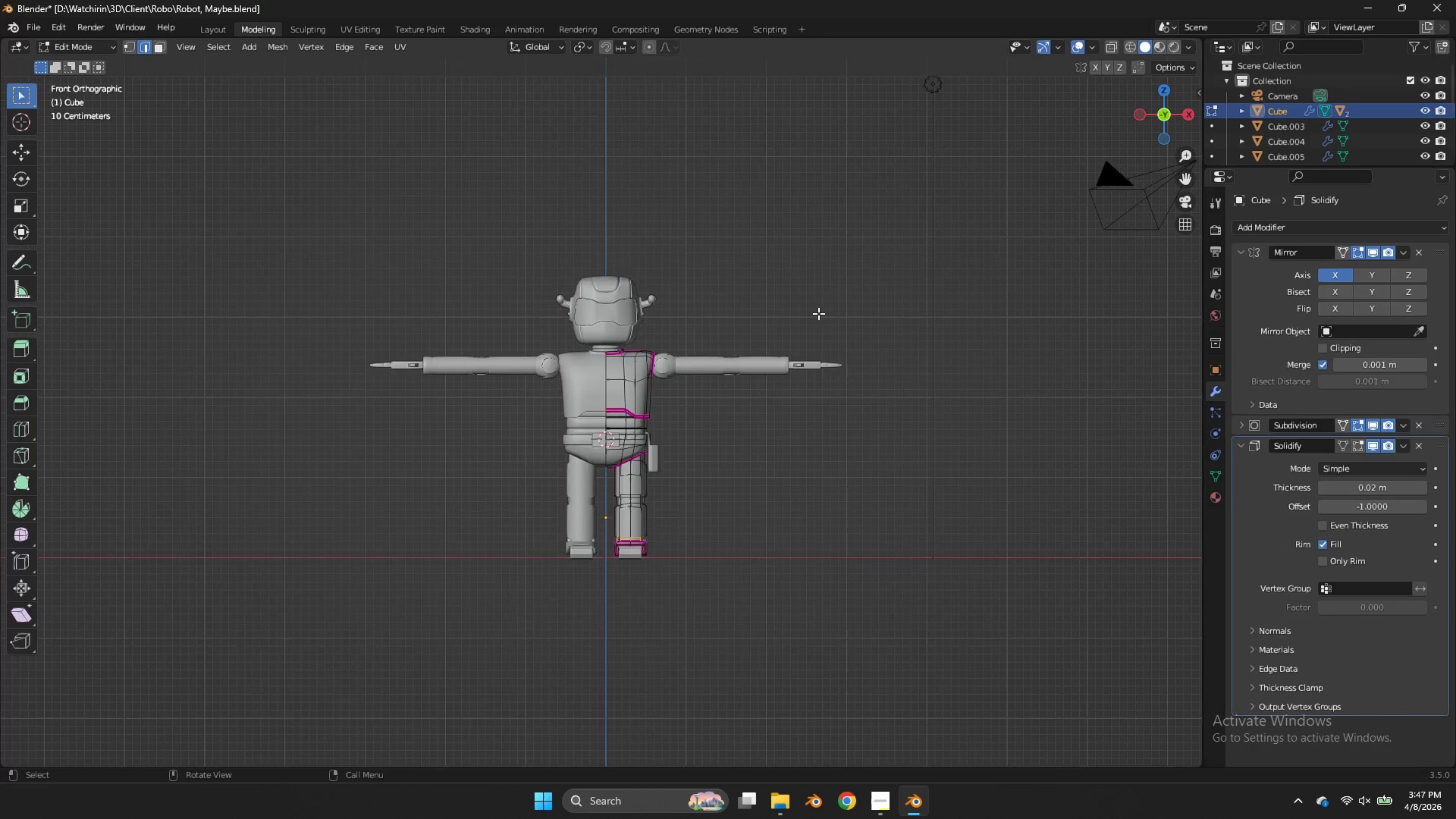 
key(CapsLock)
 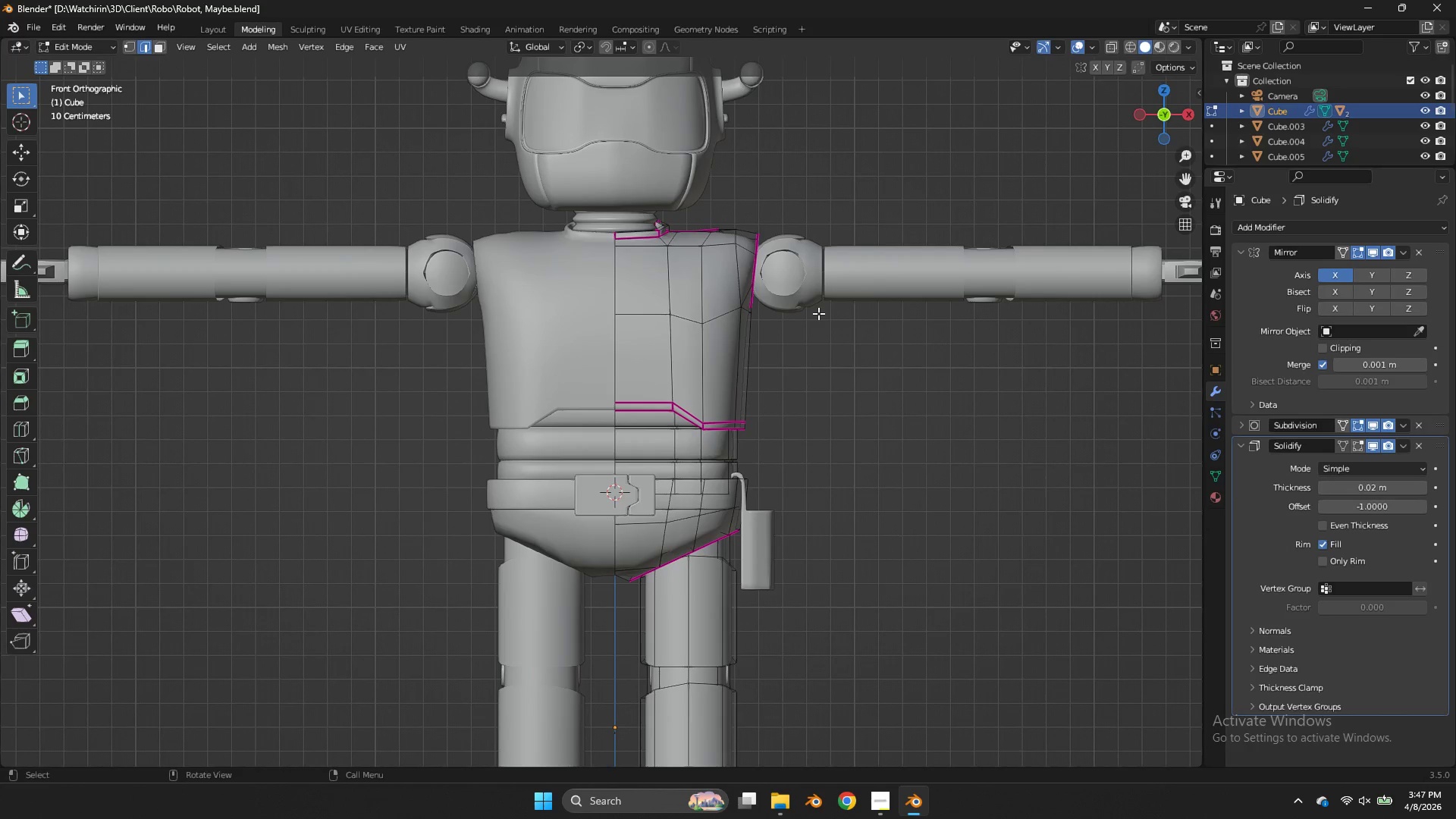 
scroll: coordinate [818, 313], scroll_direction: up, amount: 4.0
 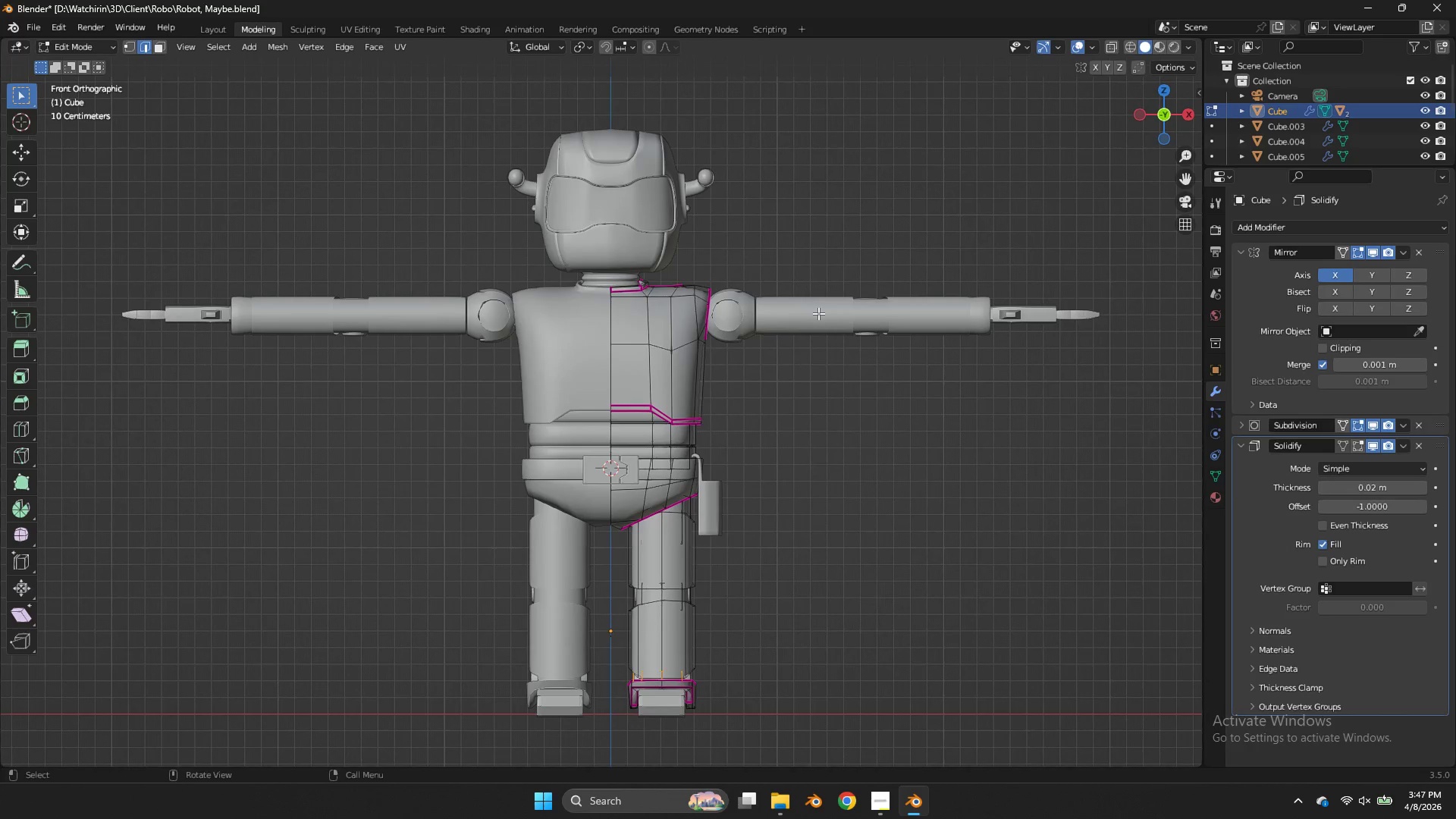 
key(CapsLock)
 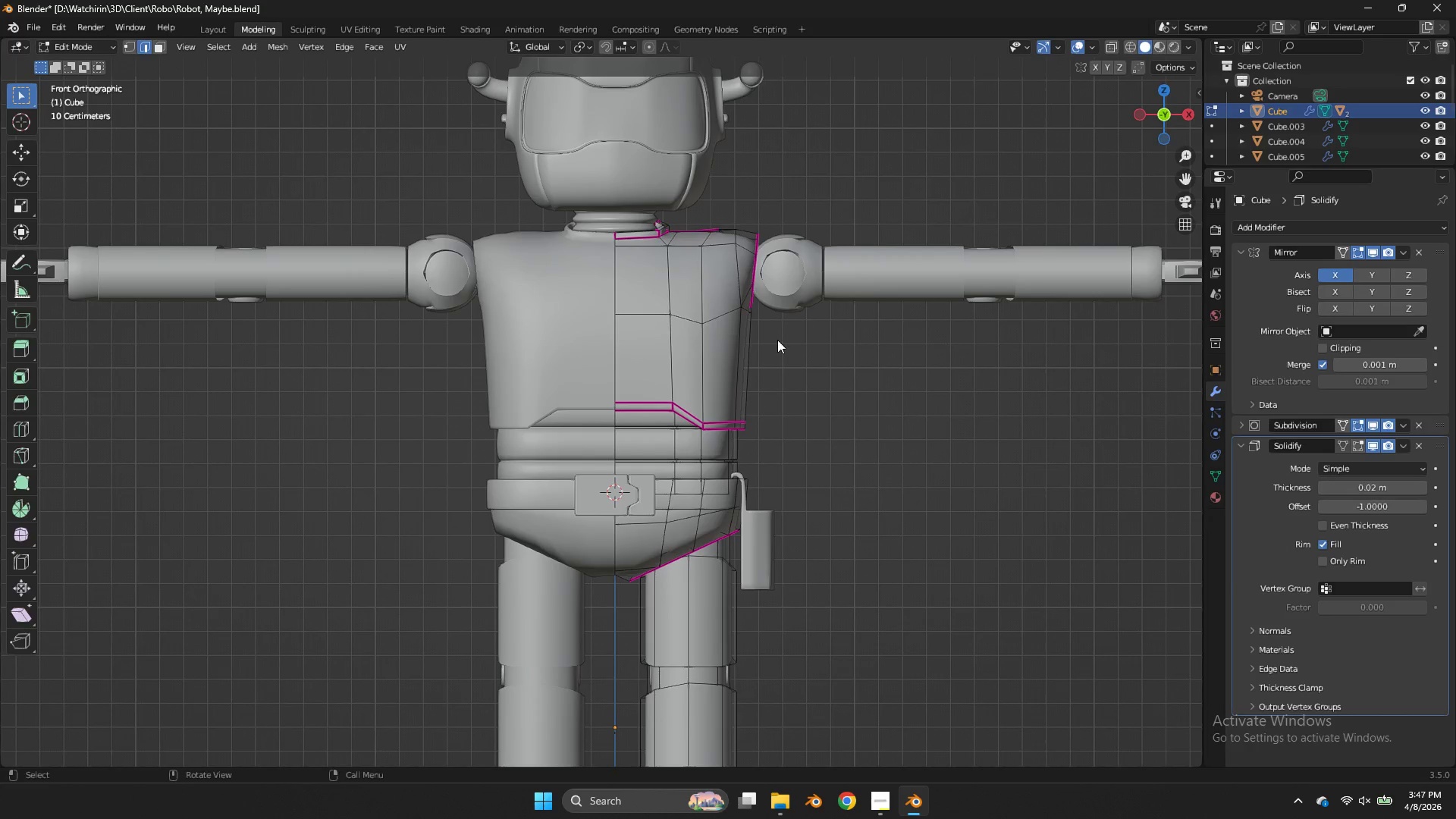 
key(Tab)
 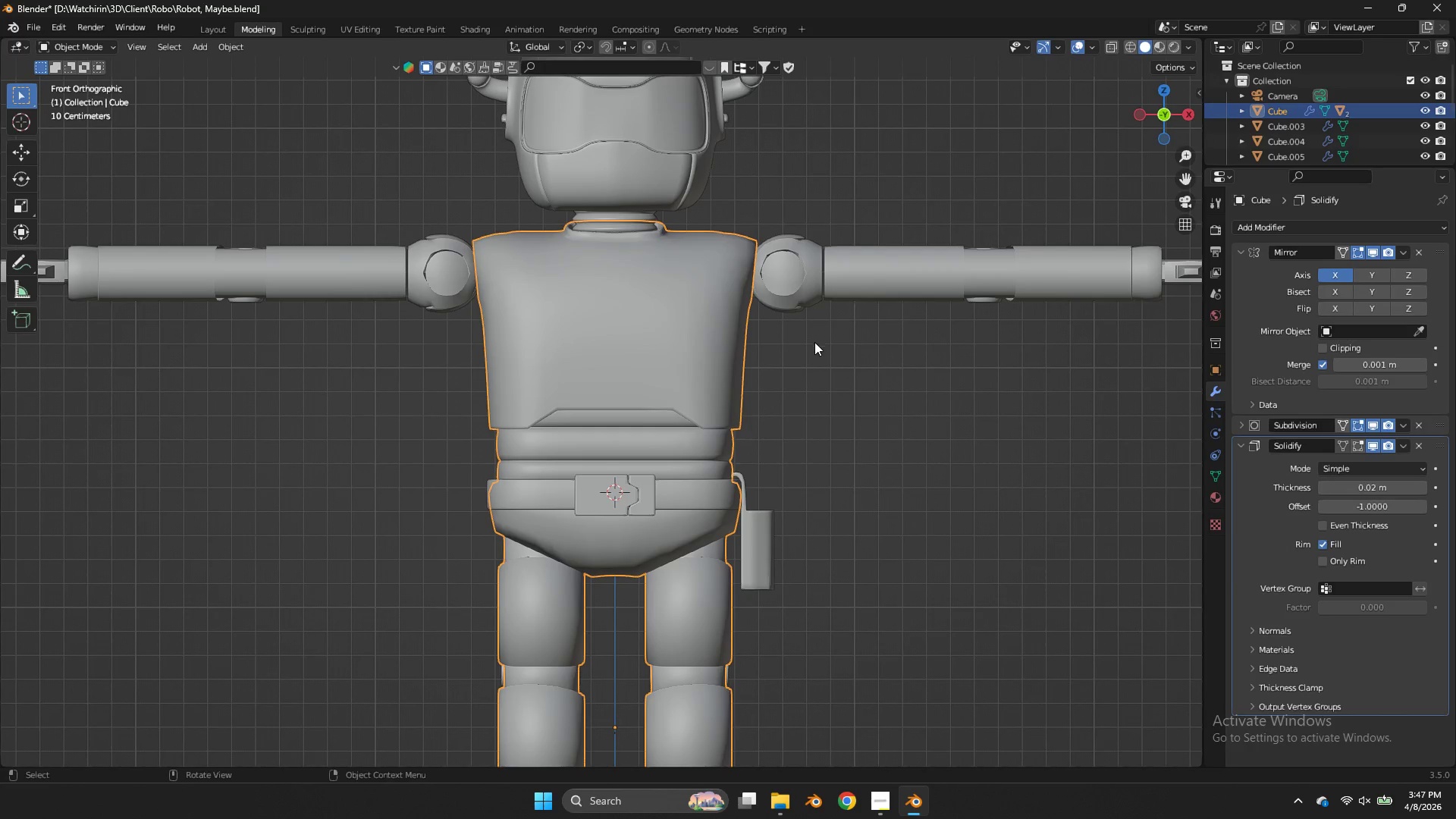 
key(Z)
 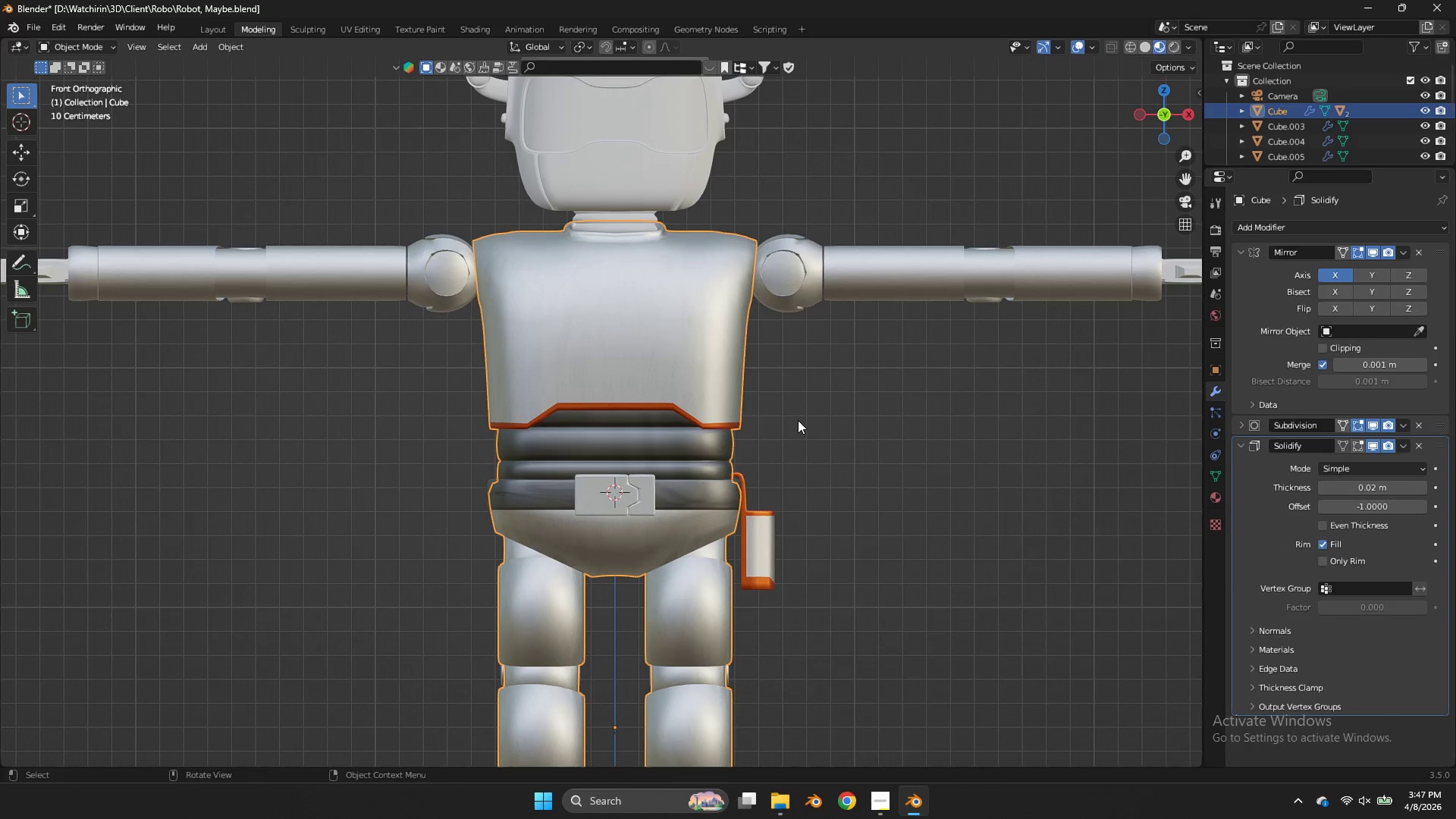 
key(Tab)
 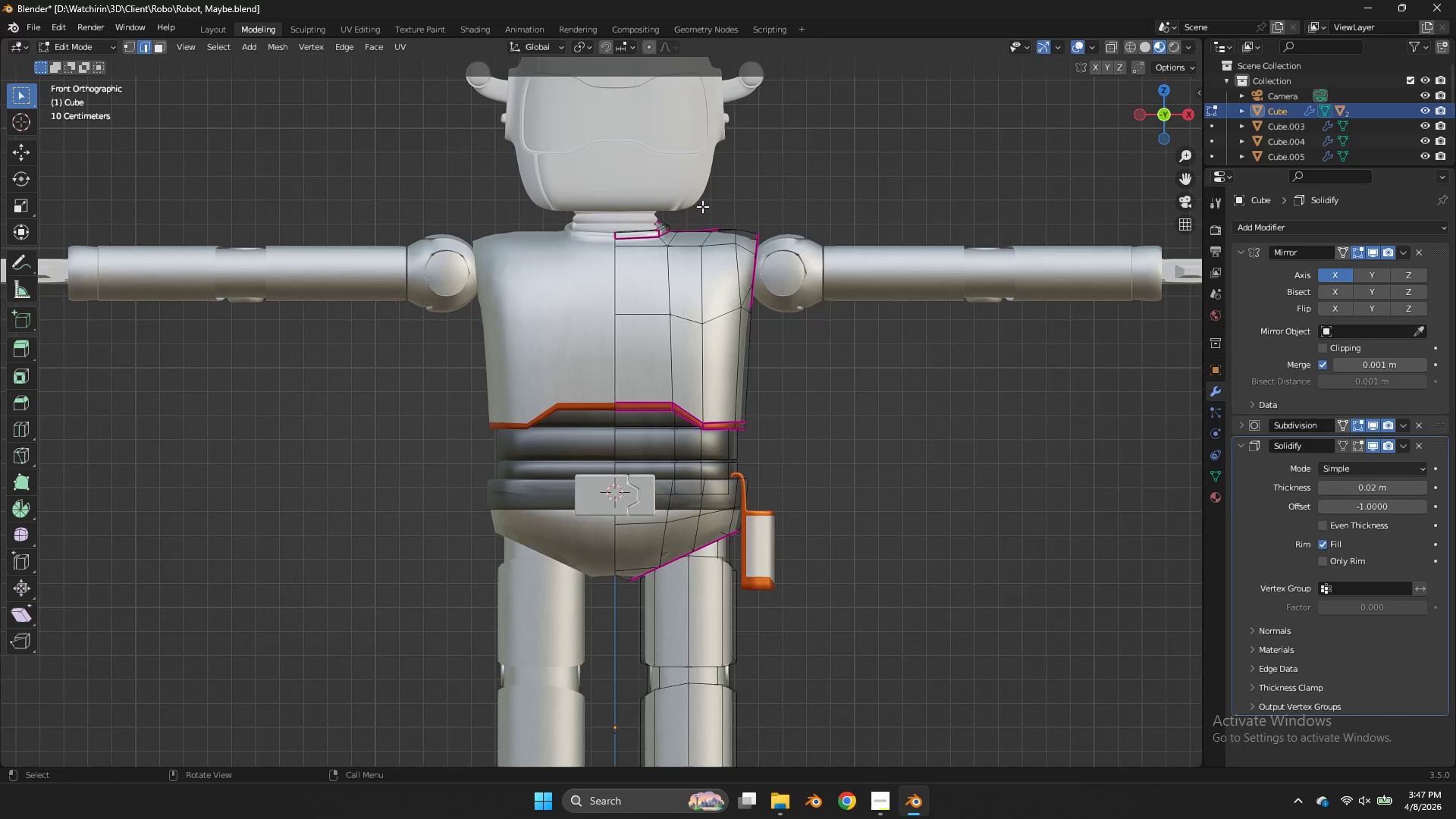 
hold_key(key=AltLeft, duration=0.53)
 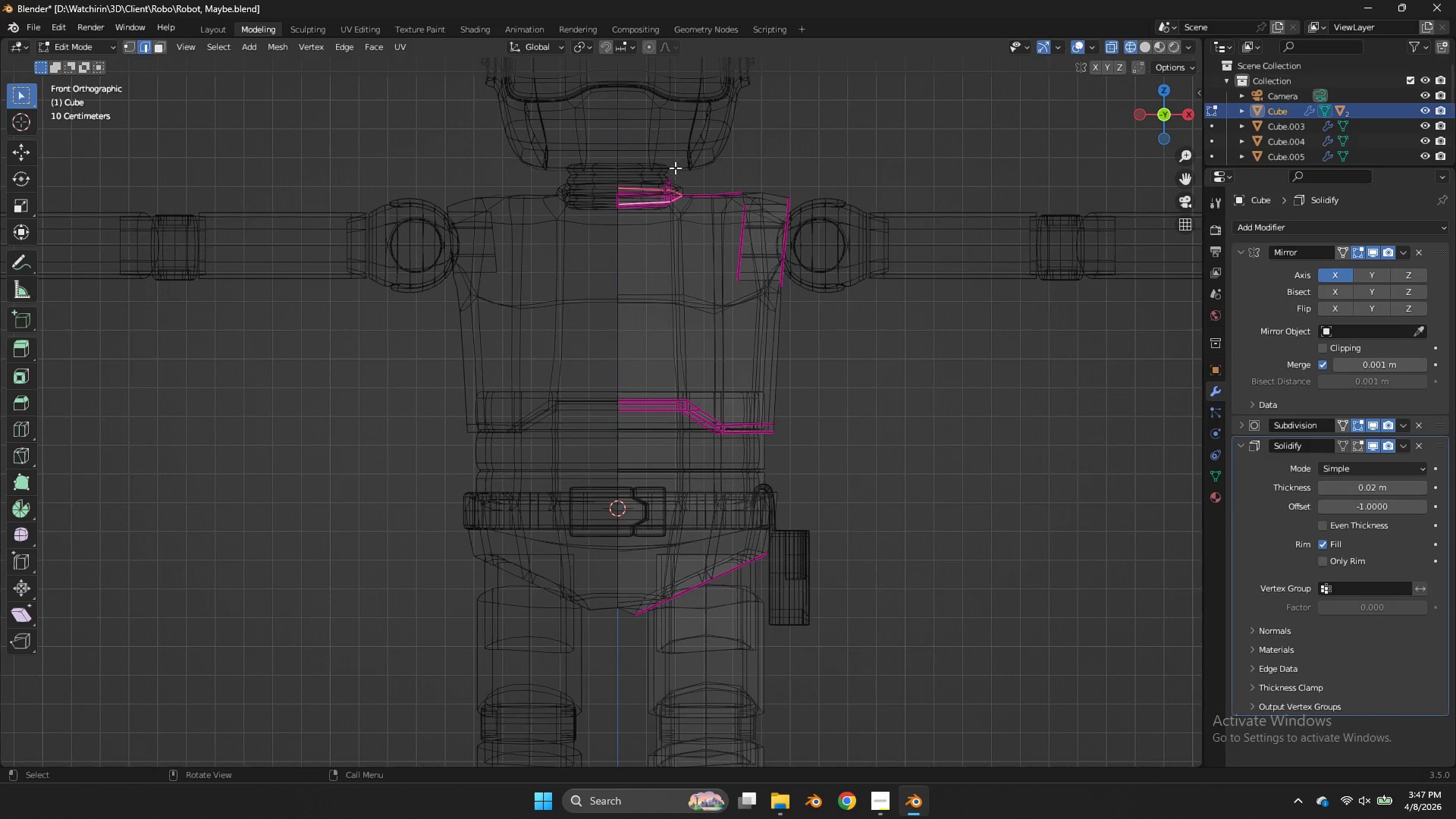 
scroll: coordinate [702, 206], scroll_direction: up, amount: 1.0
 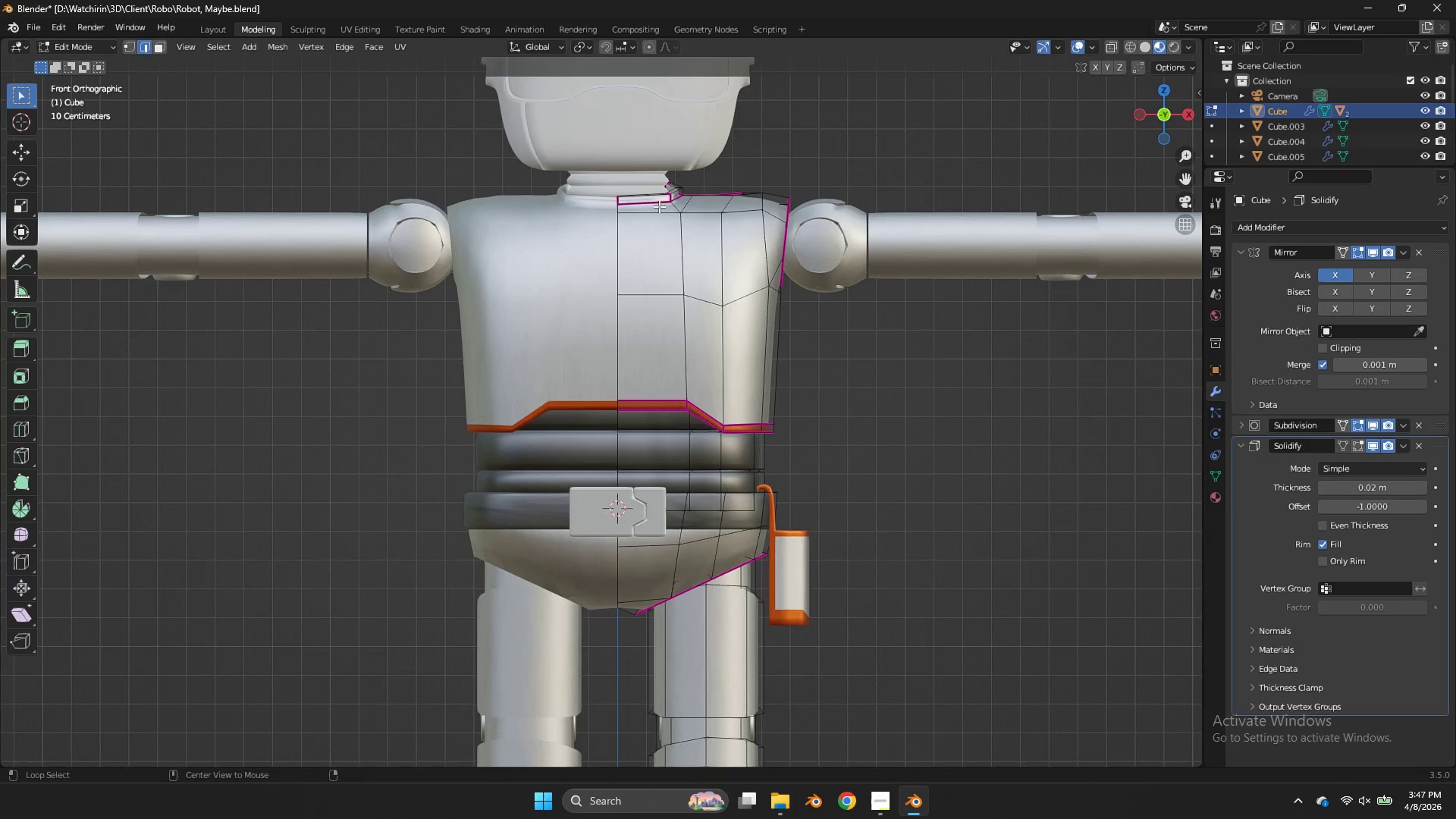 
left_click([659, 206])
 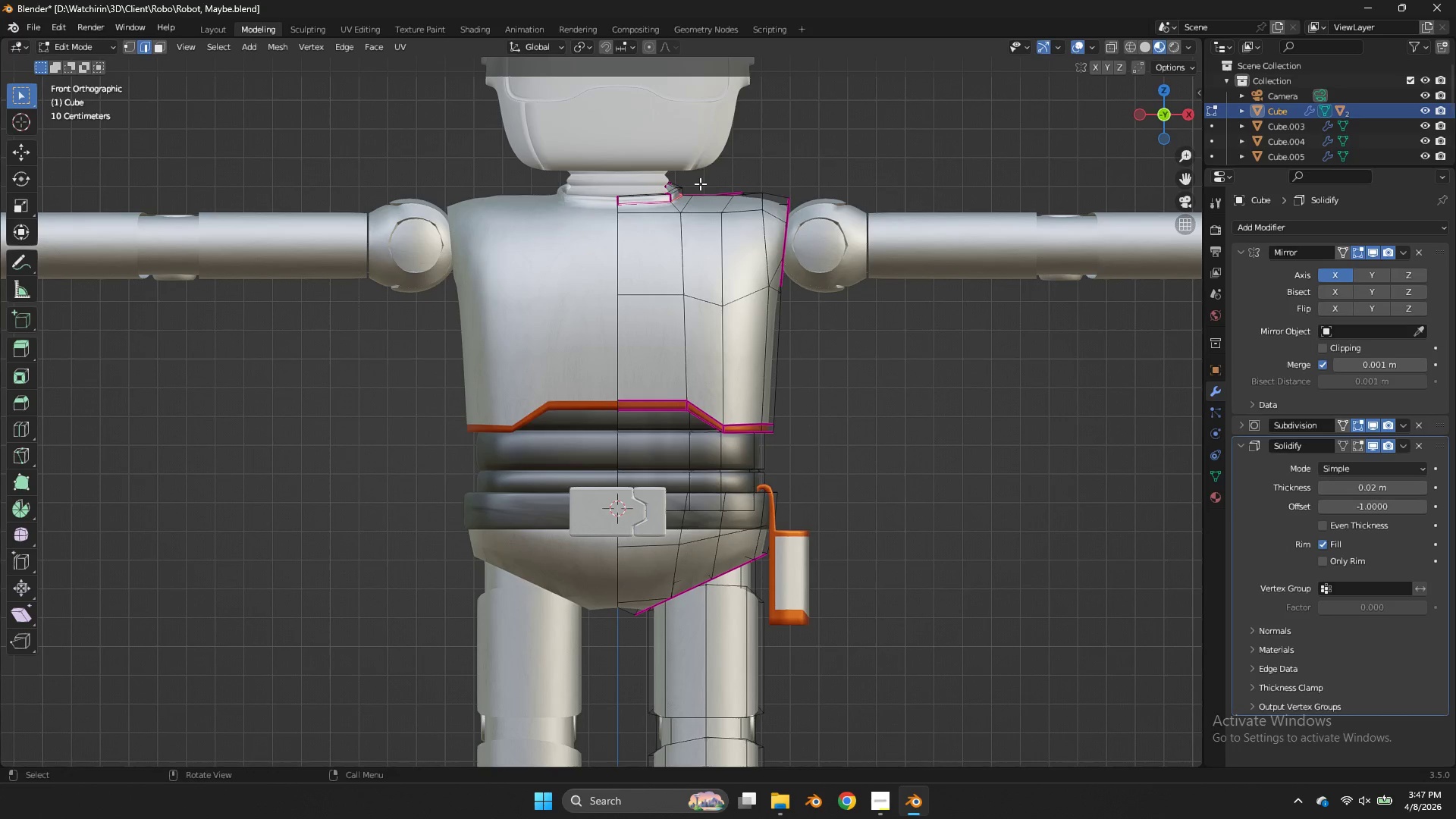 
key(Z)
 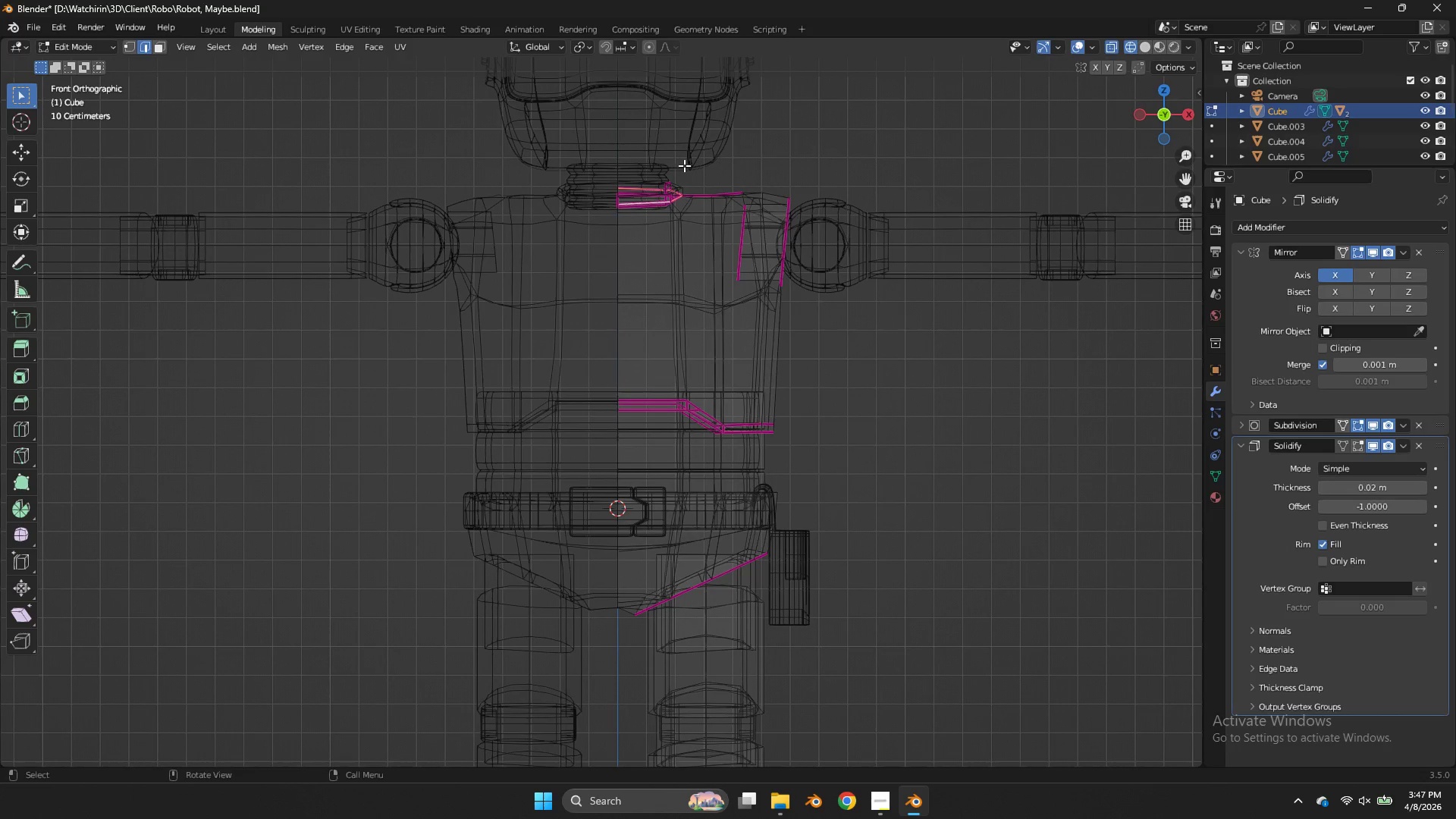 
left_click_drag(start_coordinate=[685, 166], to_coordinate=[580, 215])
 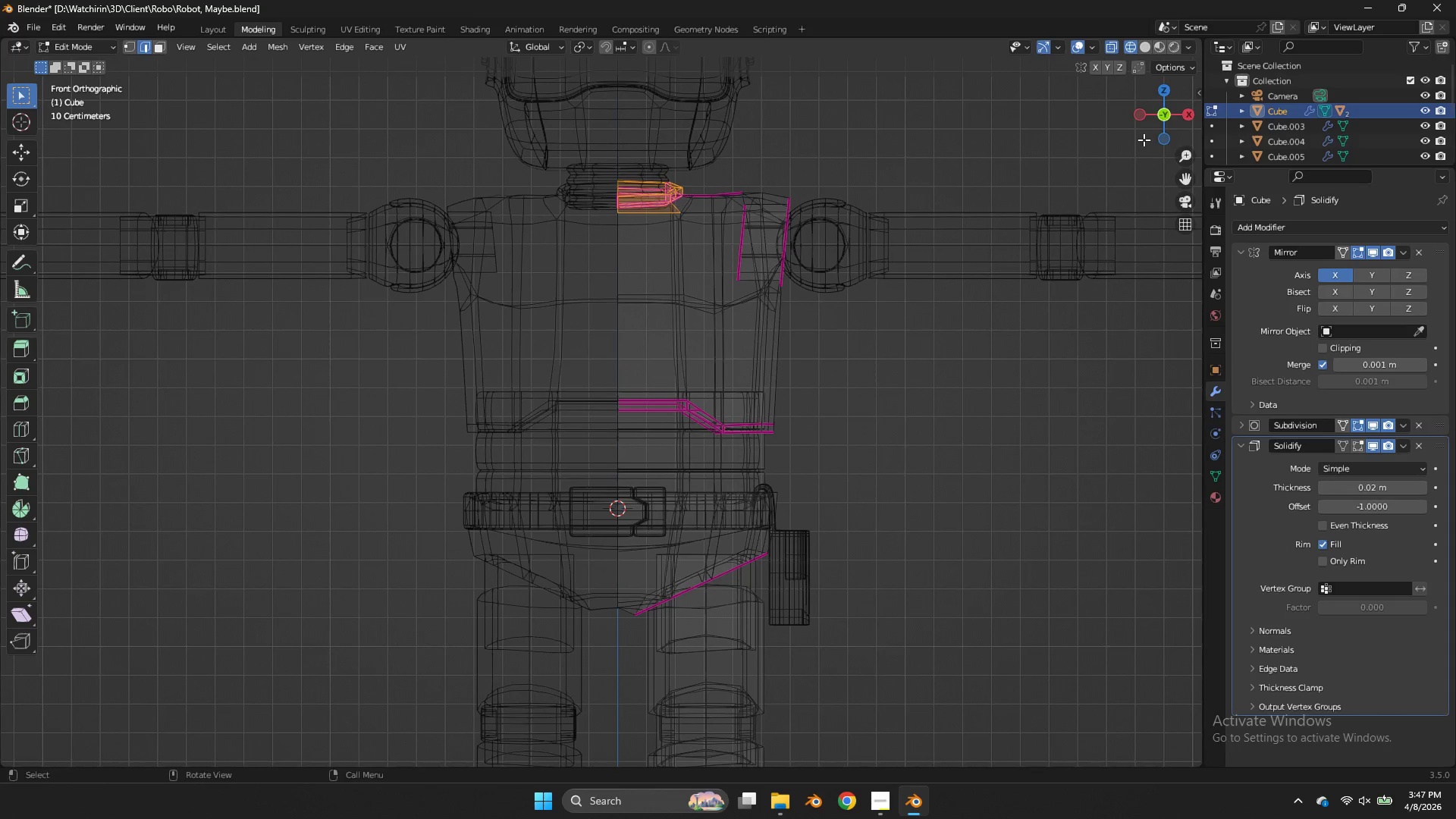 
left_click_drag(start_coordinate=[1168, 123], to_coordinate=[1031, 193])
 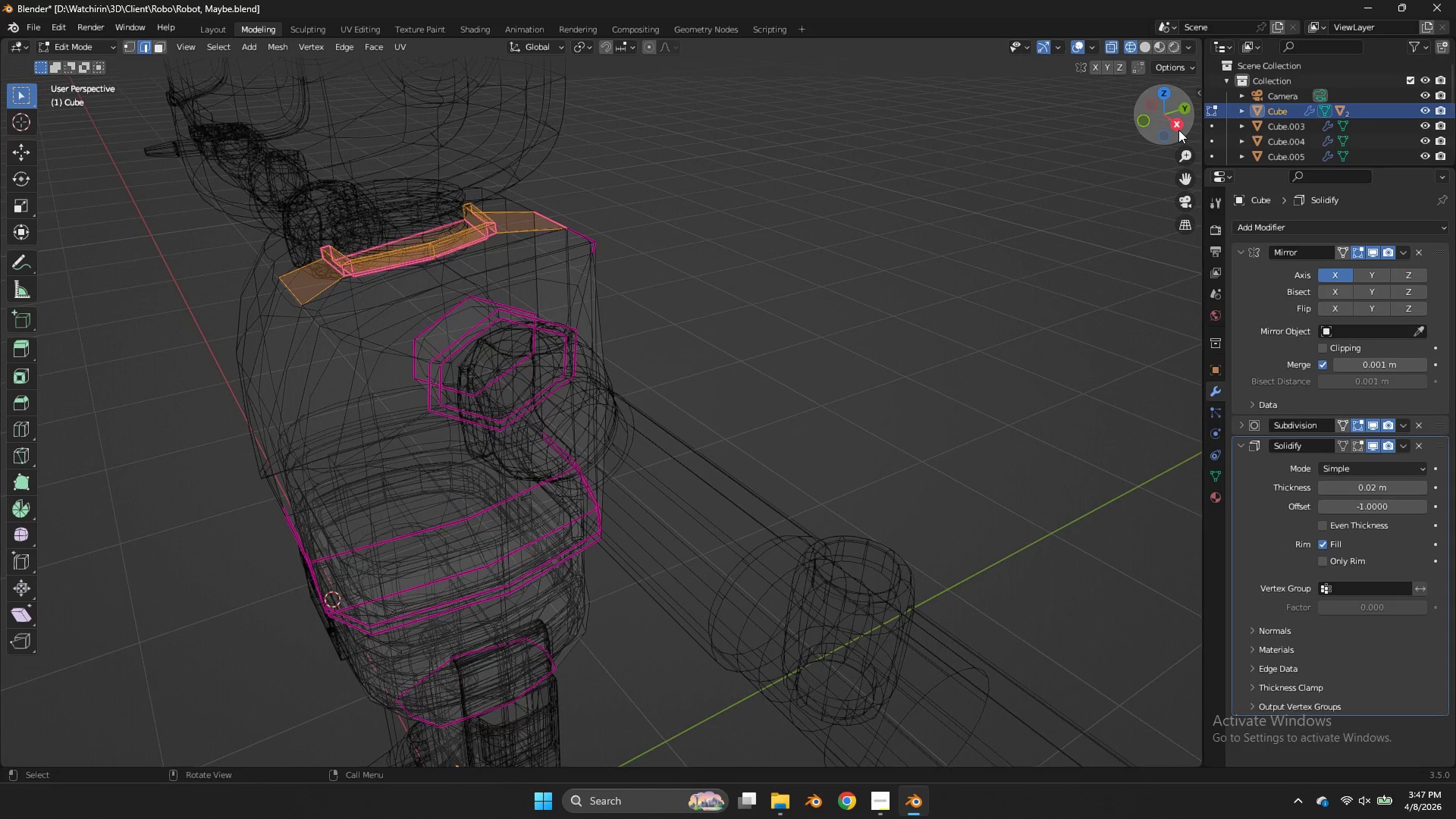 
left_click([1181, 130])
 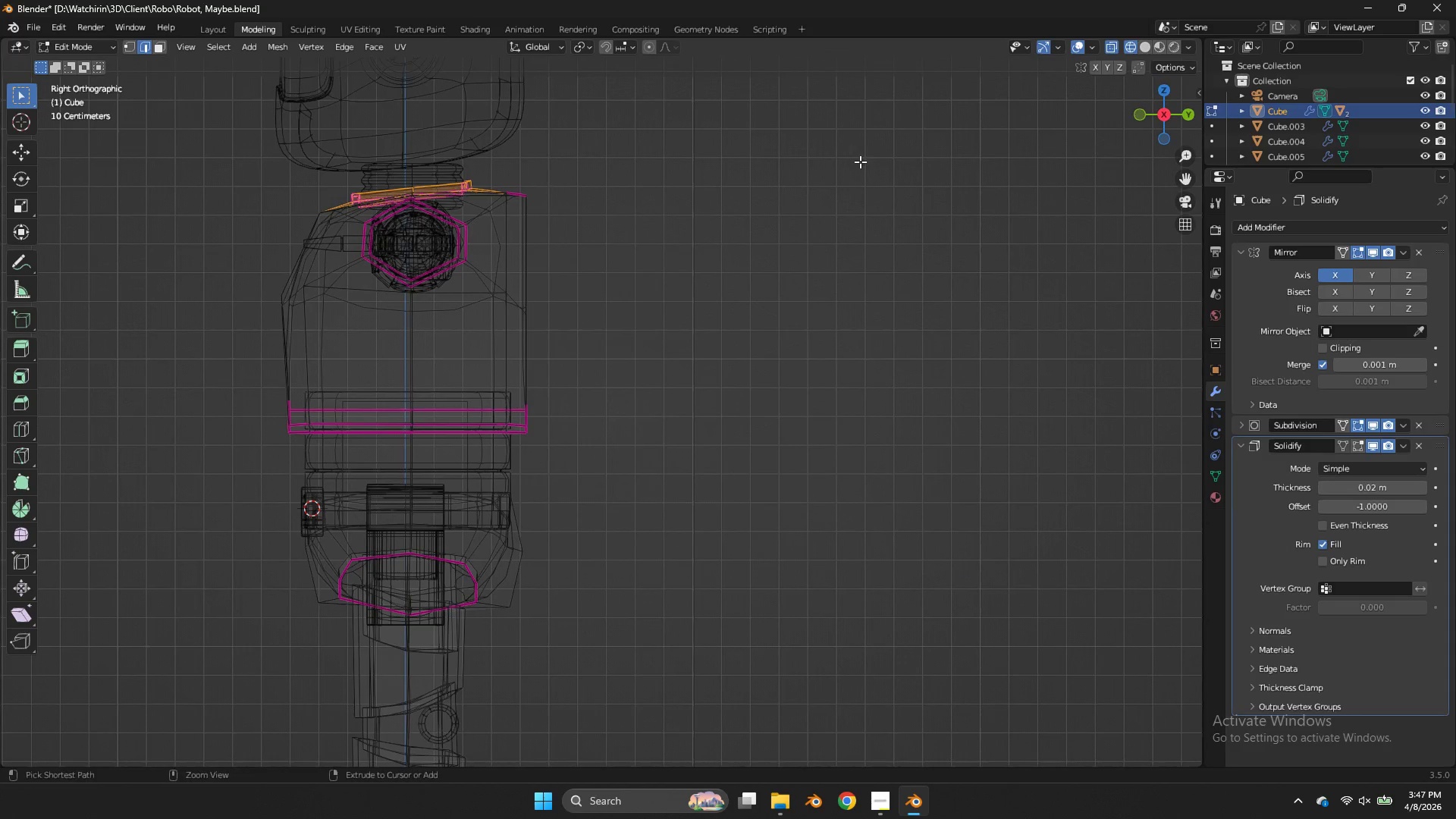 
hold_key(key=ControlLeft, duration=2.58)
left_click_drag(start_coordinate=[642, 152], to_coordinate=[475, 210])
 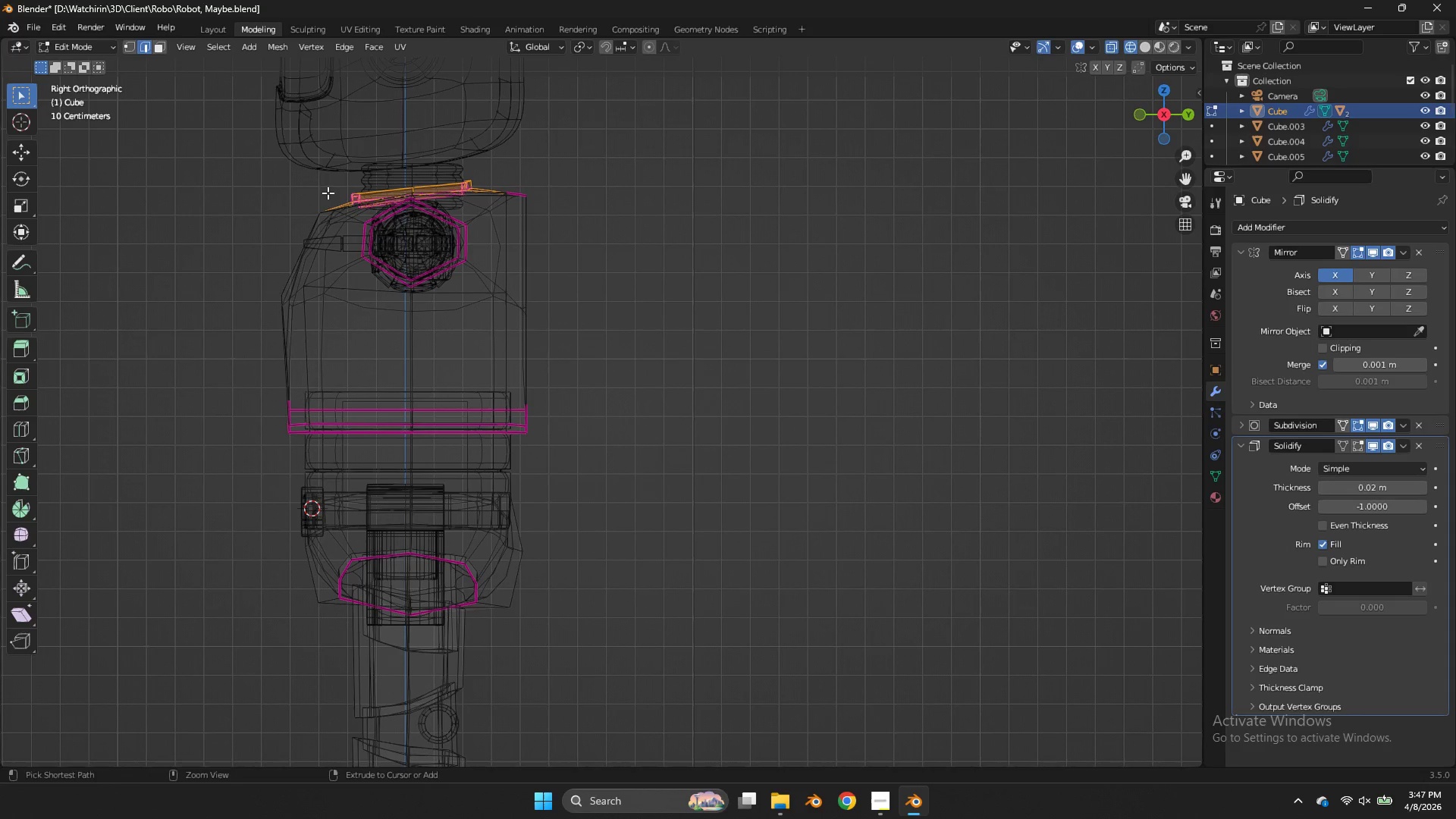 
left_click_drag(start_coordinate=[328, 193], to_coordinate=[340, 218])
 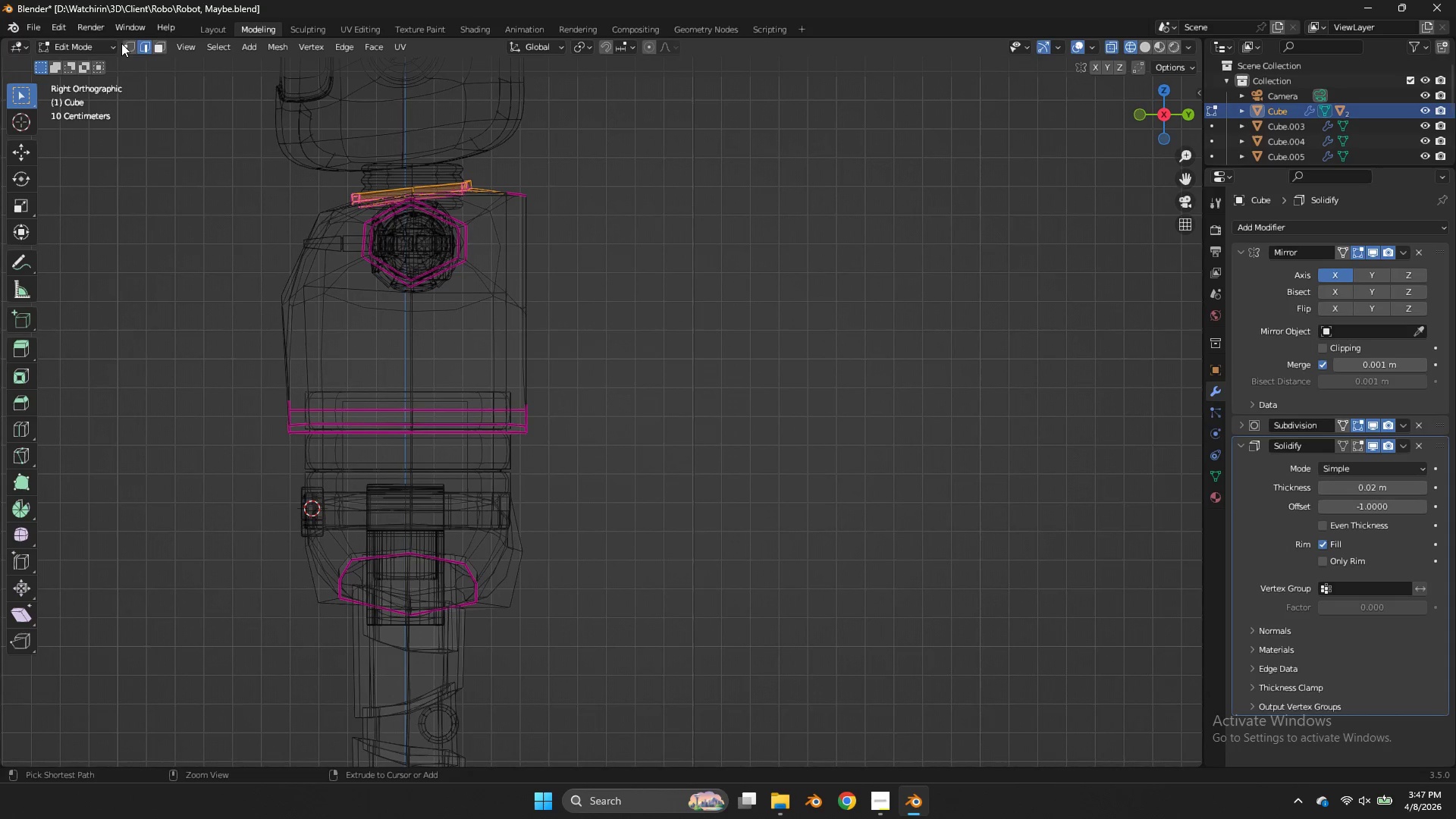 
double_click([124, 45])
 